 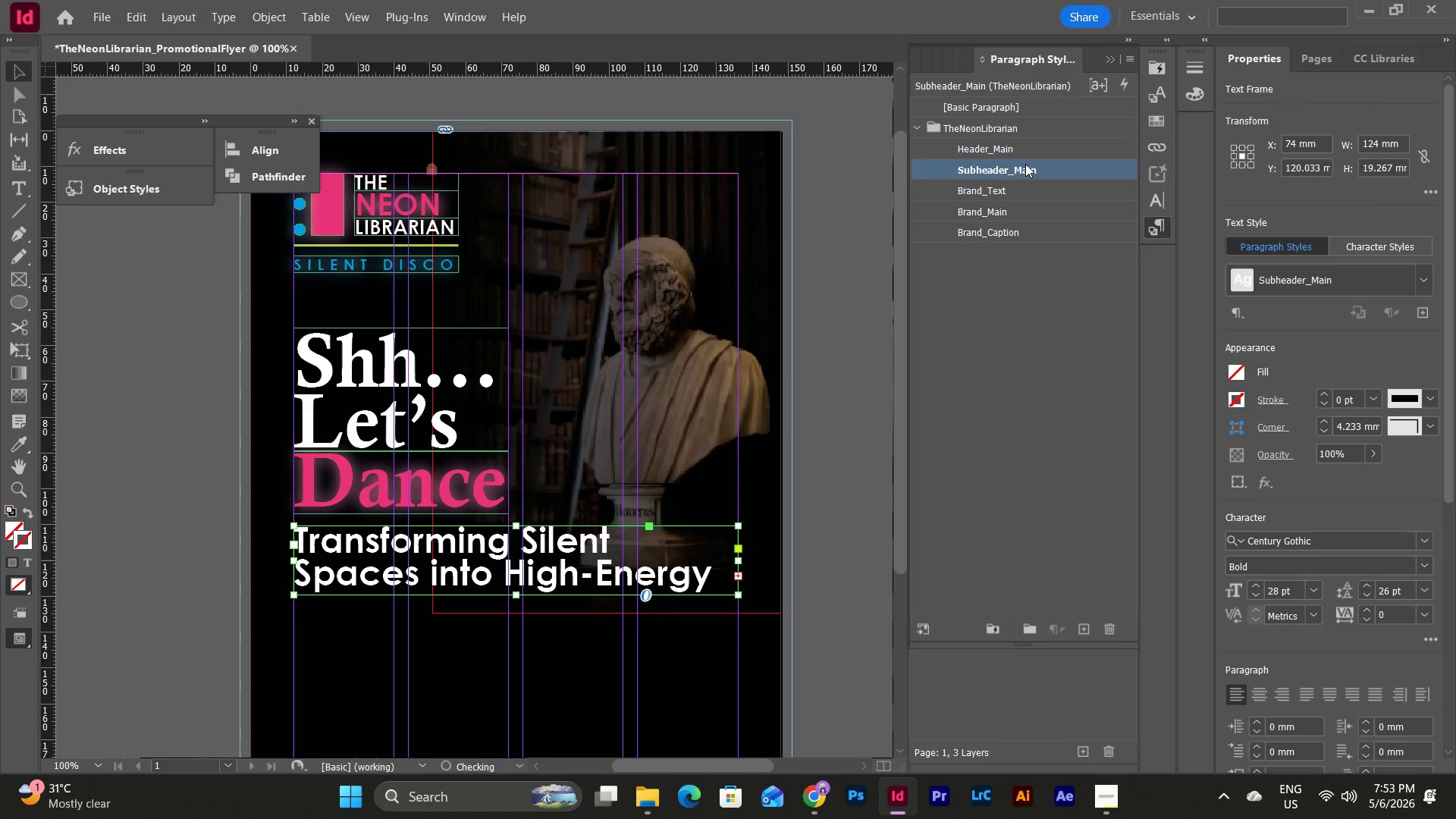 
triple_click([1025, 164])
 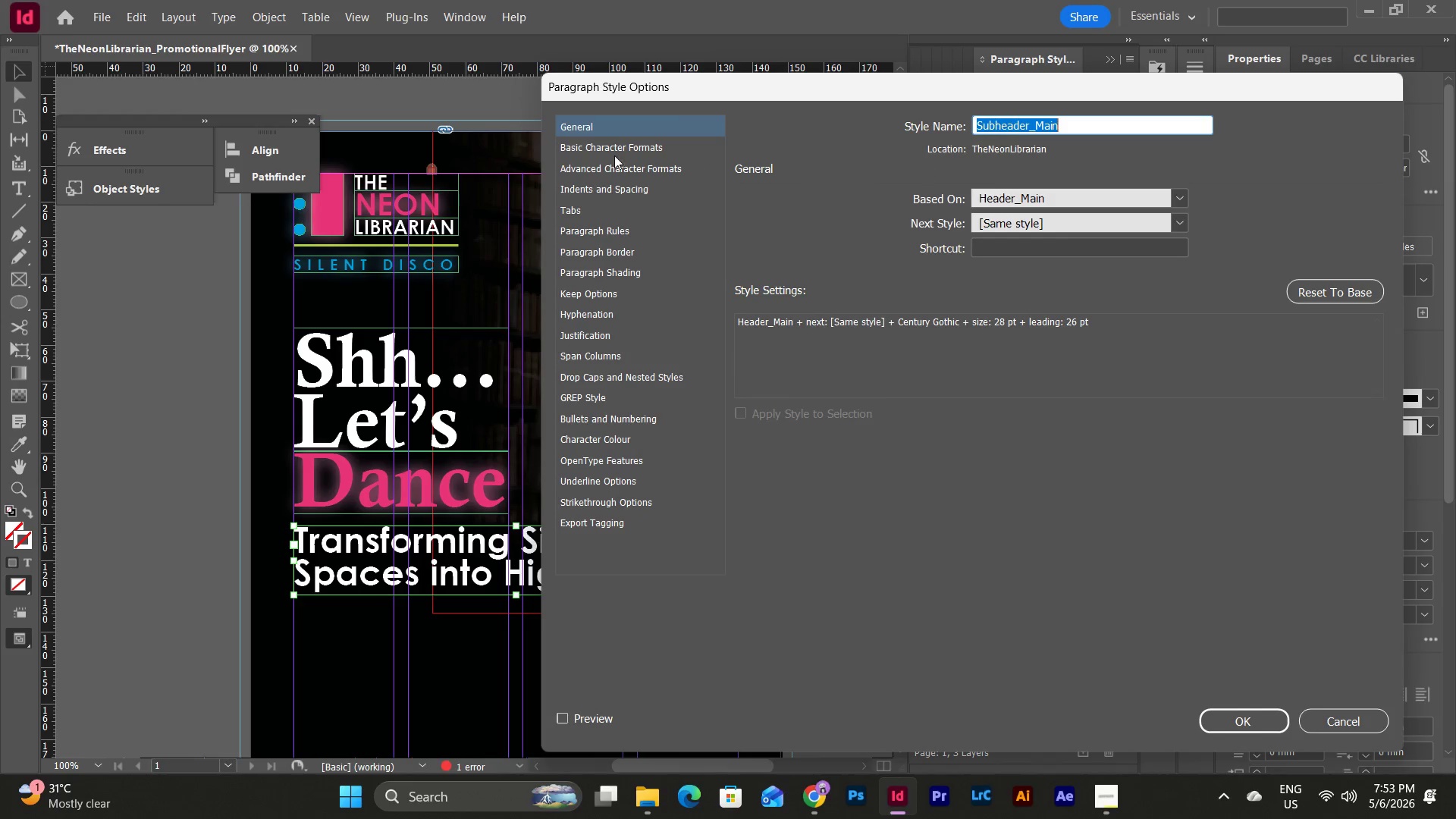 
left_click([622, 140])
 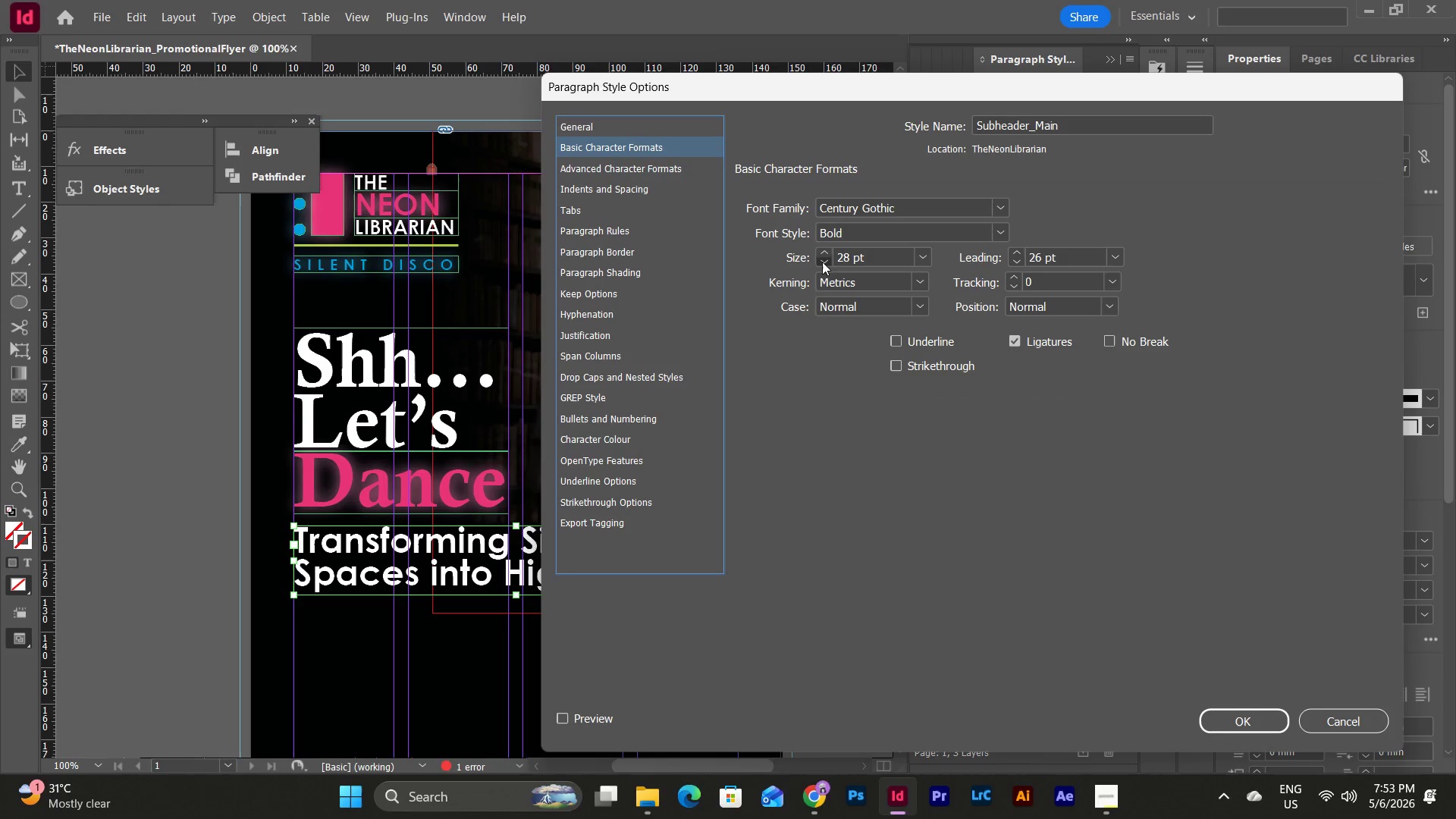 
double_click([822, 262])
 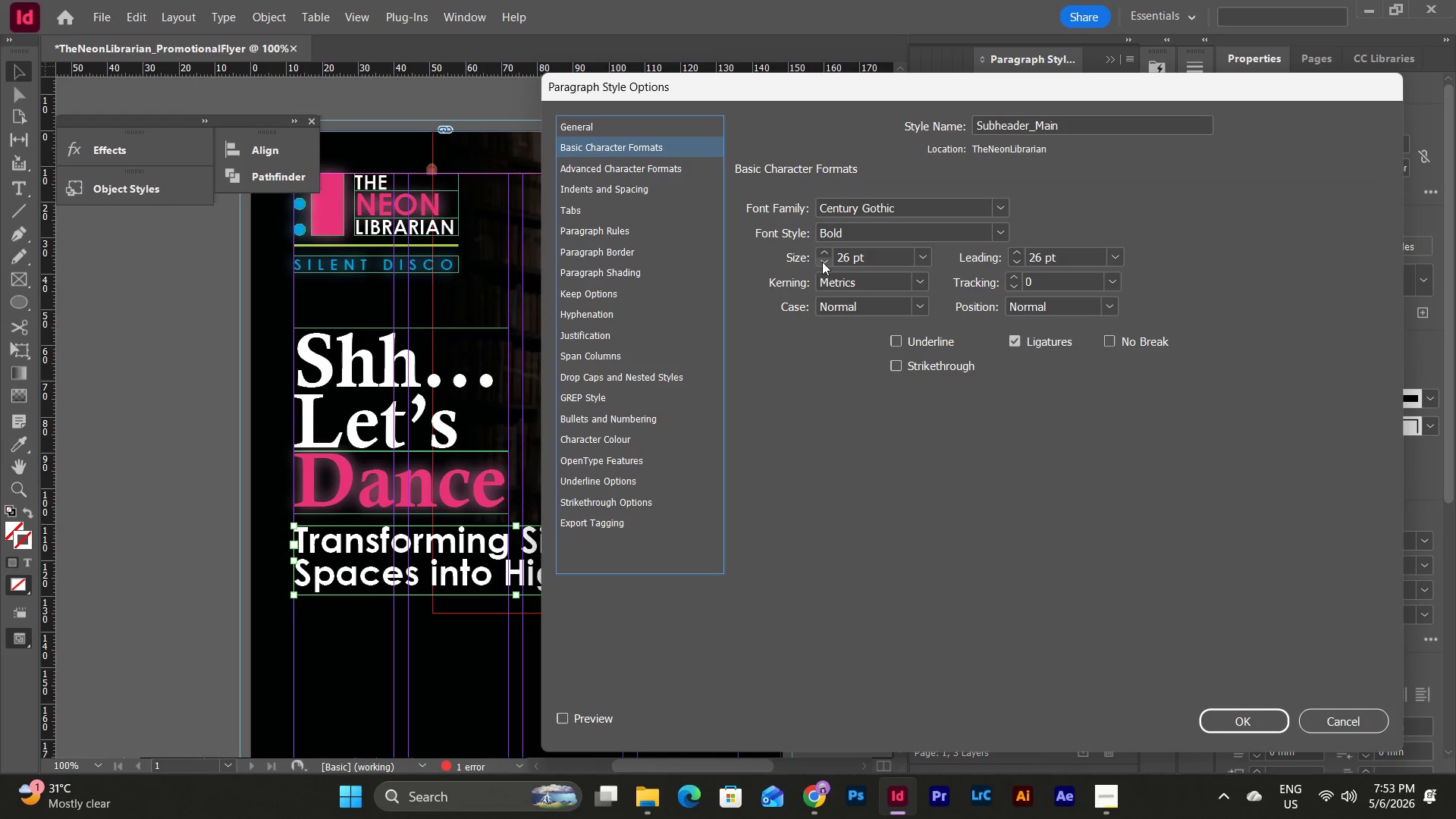 
triple_click([822, 262])
 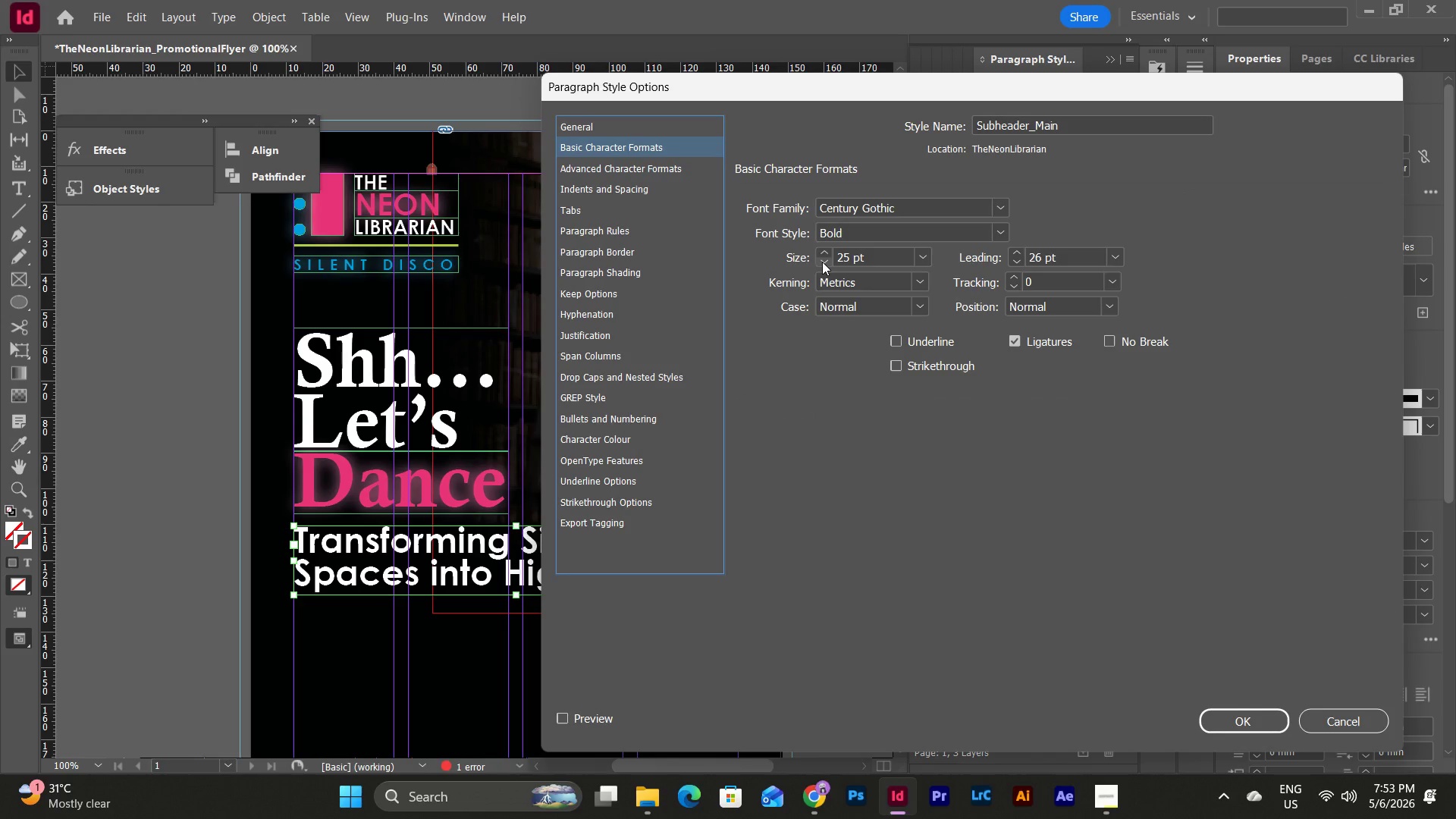 
left_click([822, 262])
 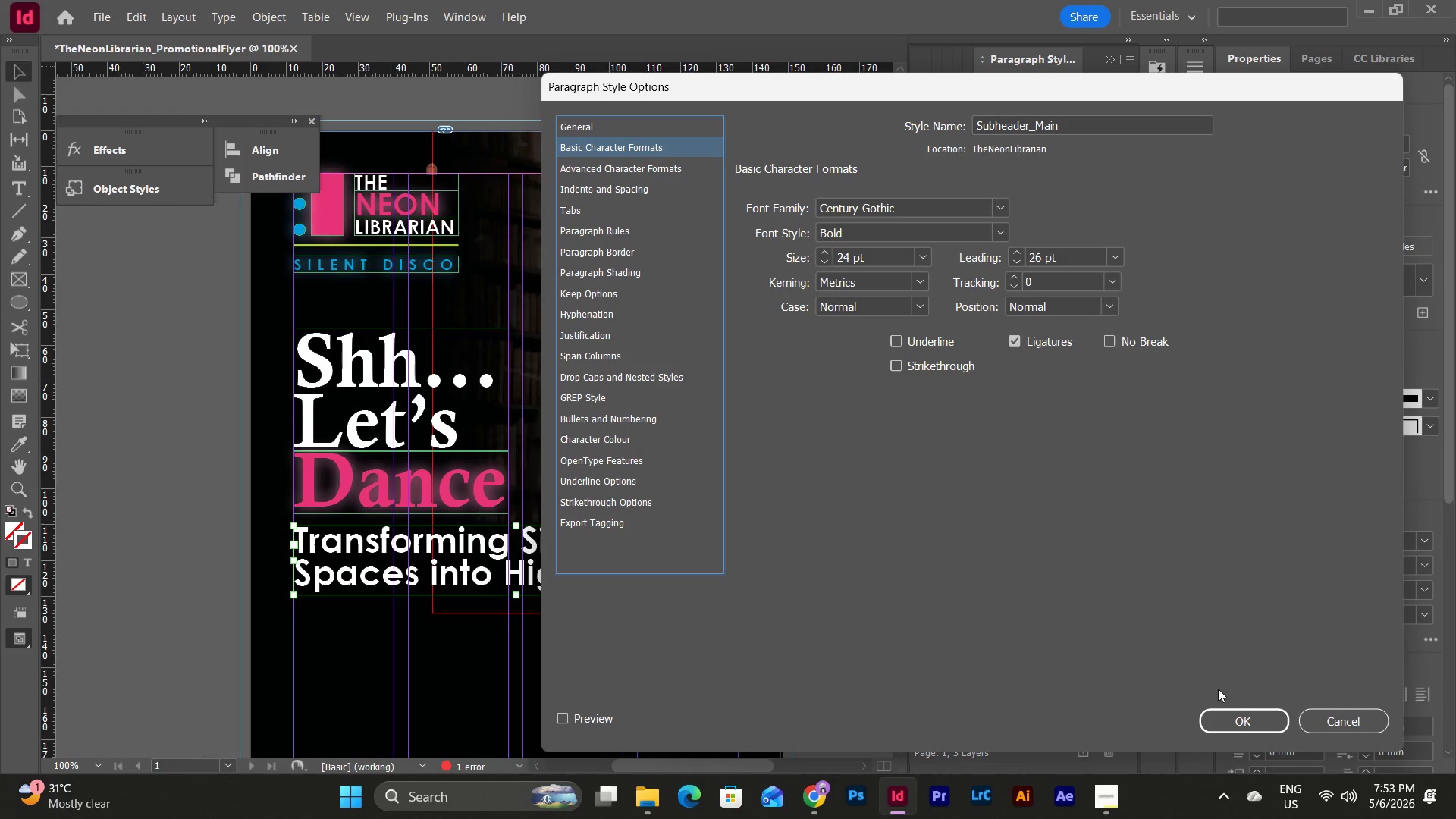 
left_click([1248, 719])
 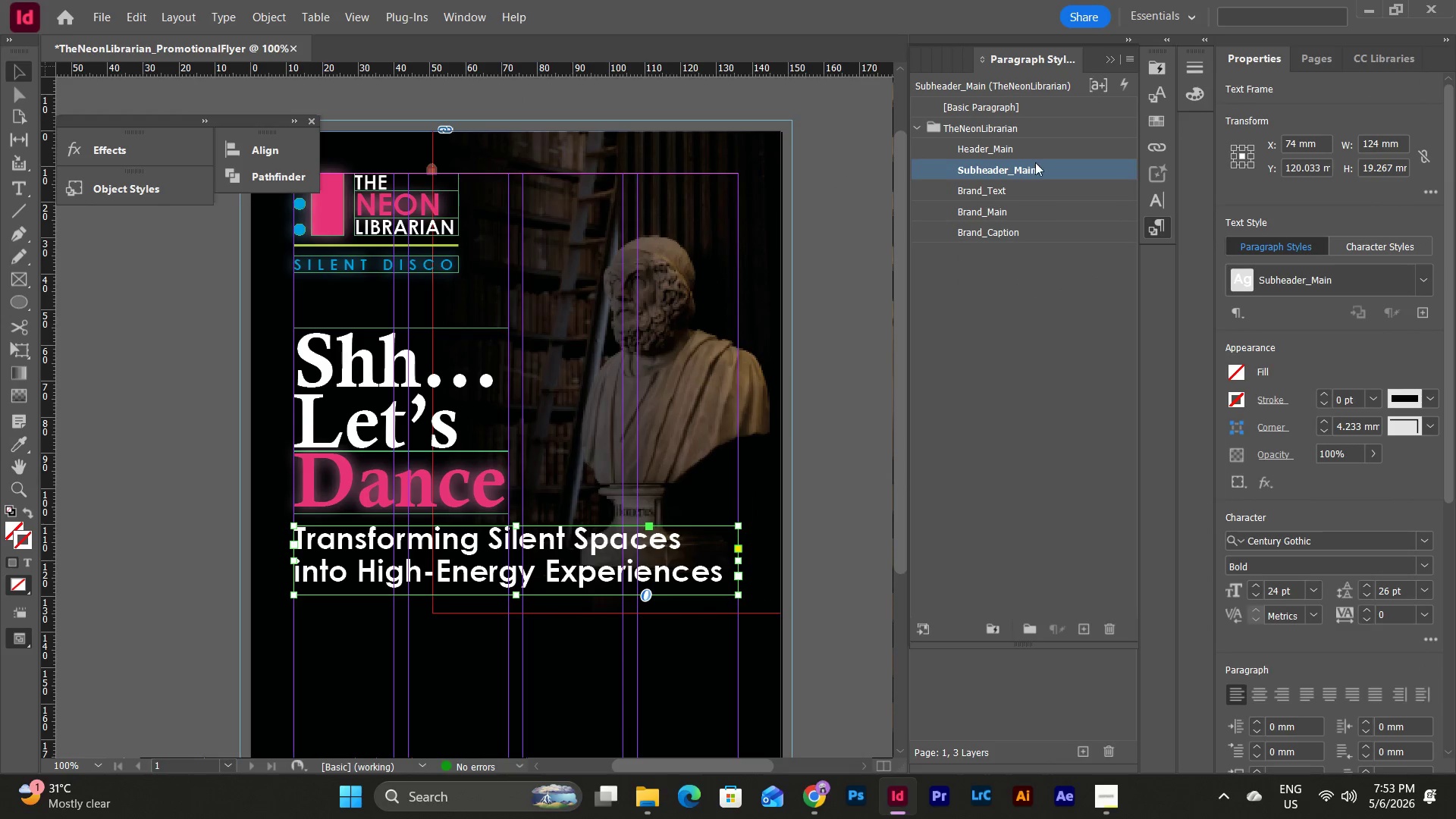 
double_click([1028, 162])
 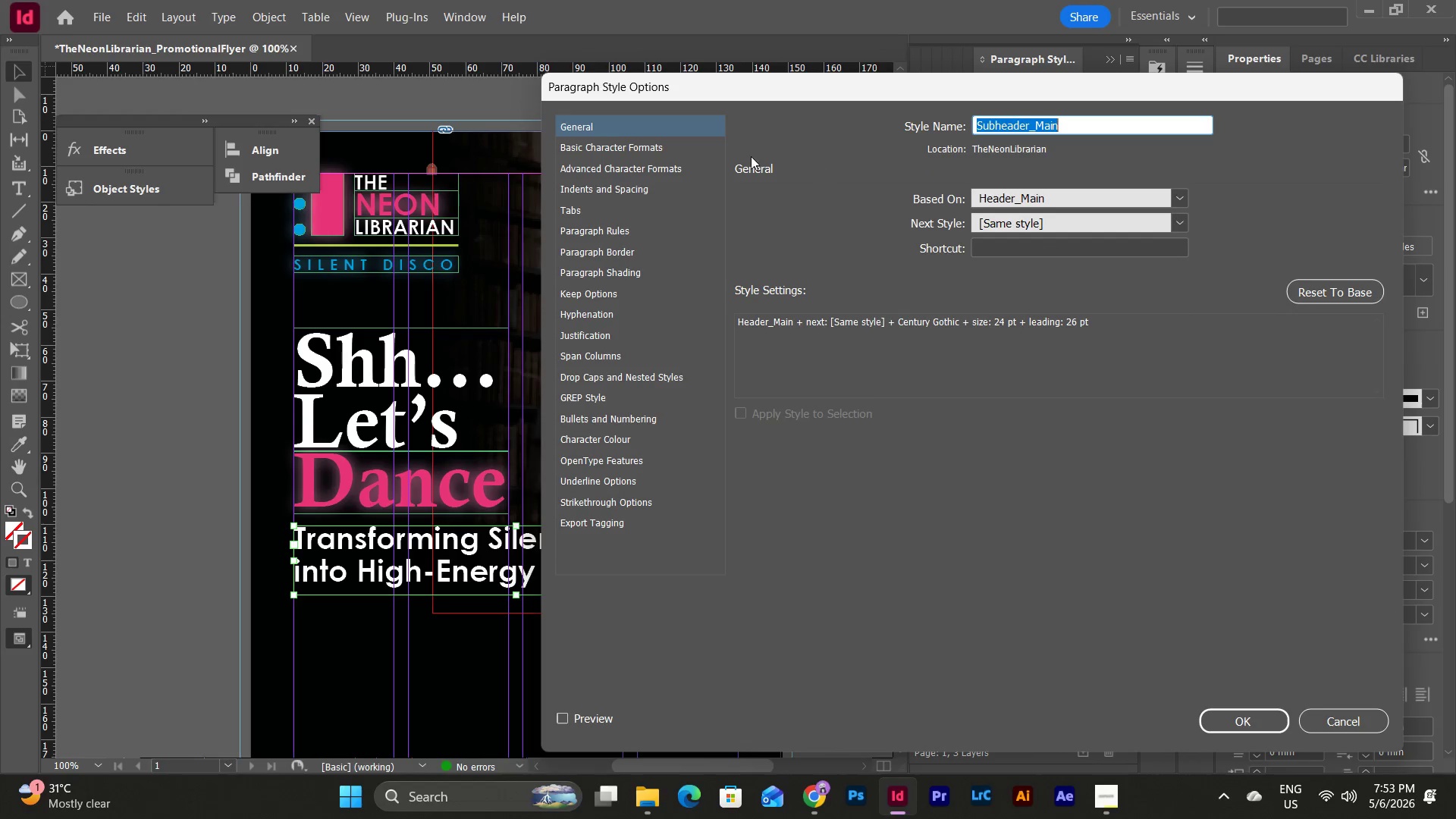 
left_click([633, 150])
 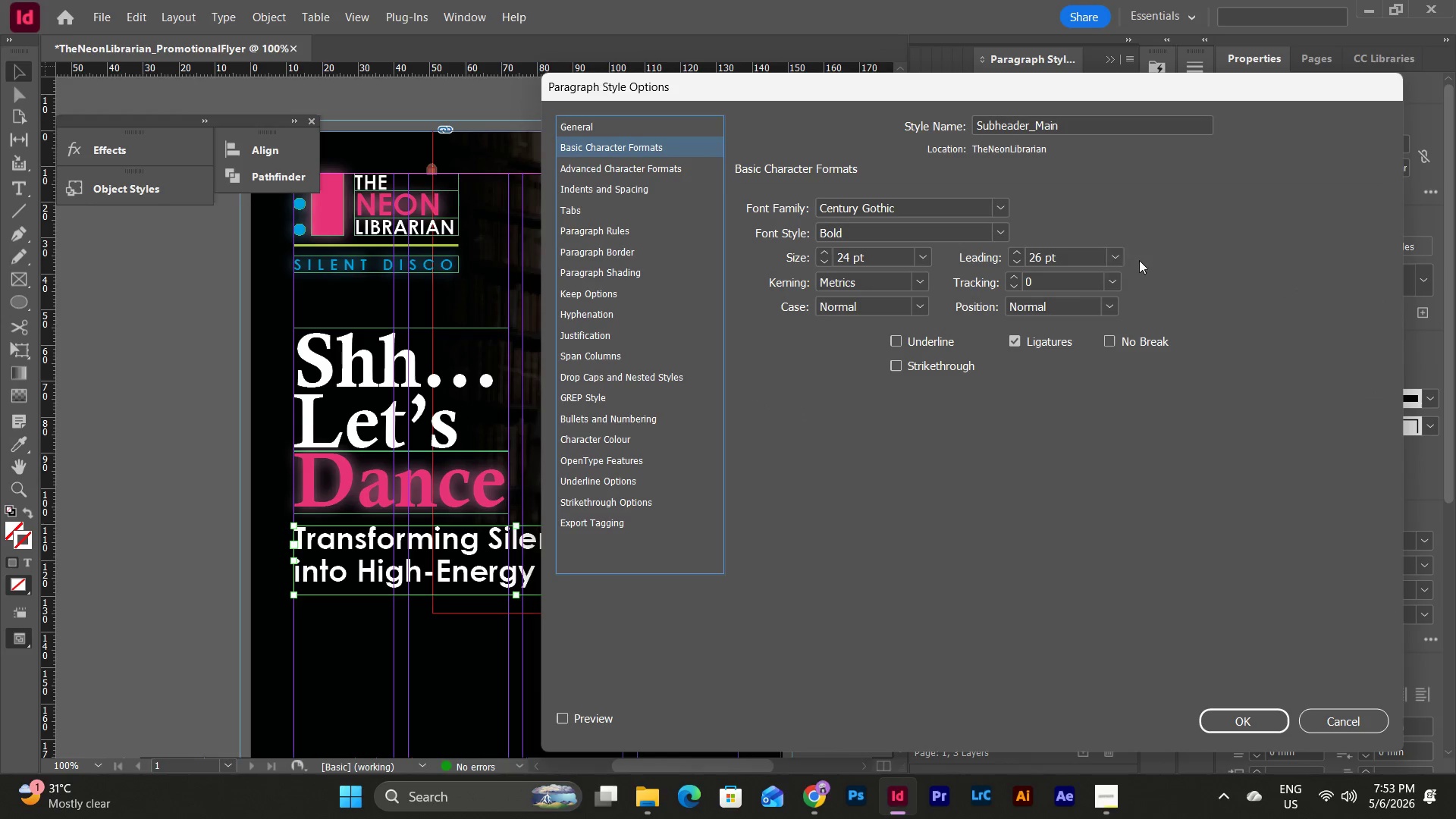 
left_click([1110, 285])
 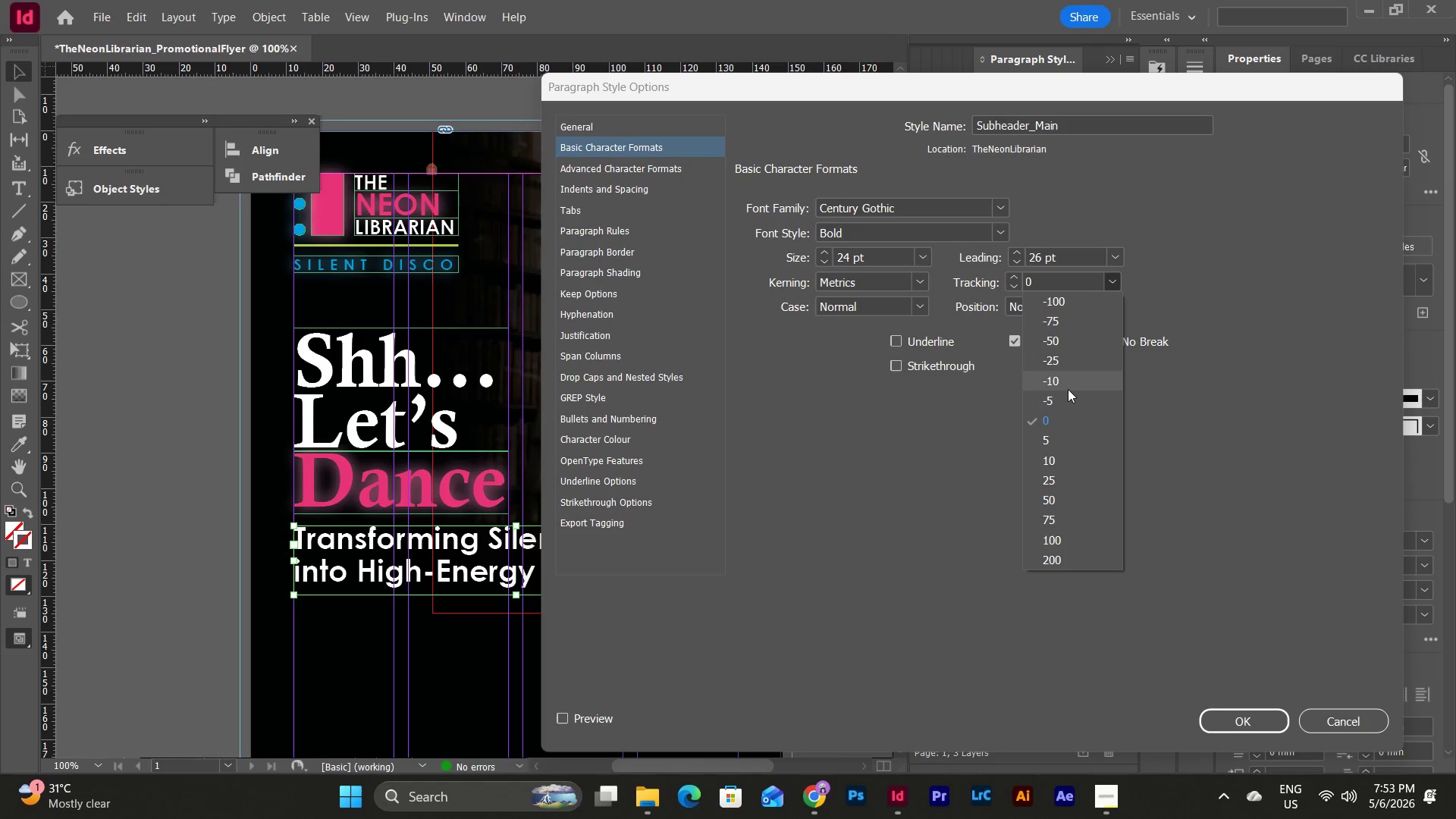 
left_click([1071, 361])
 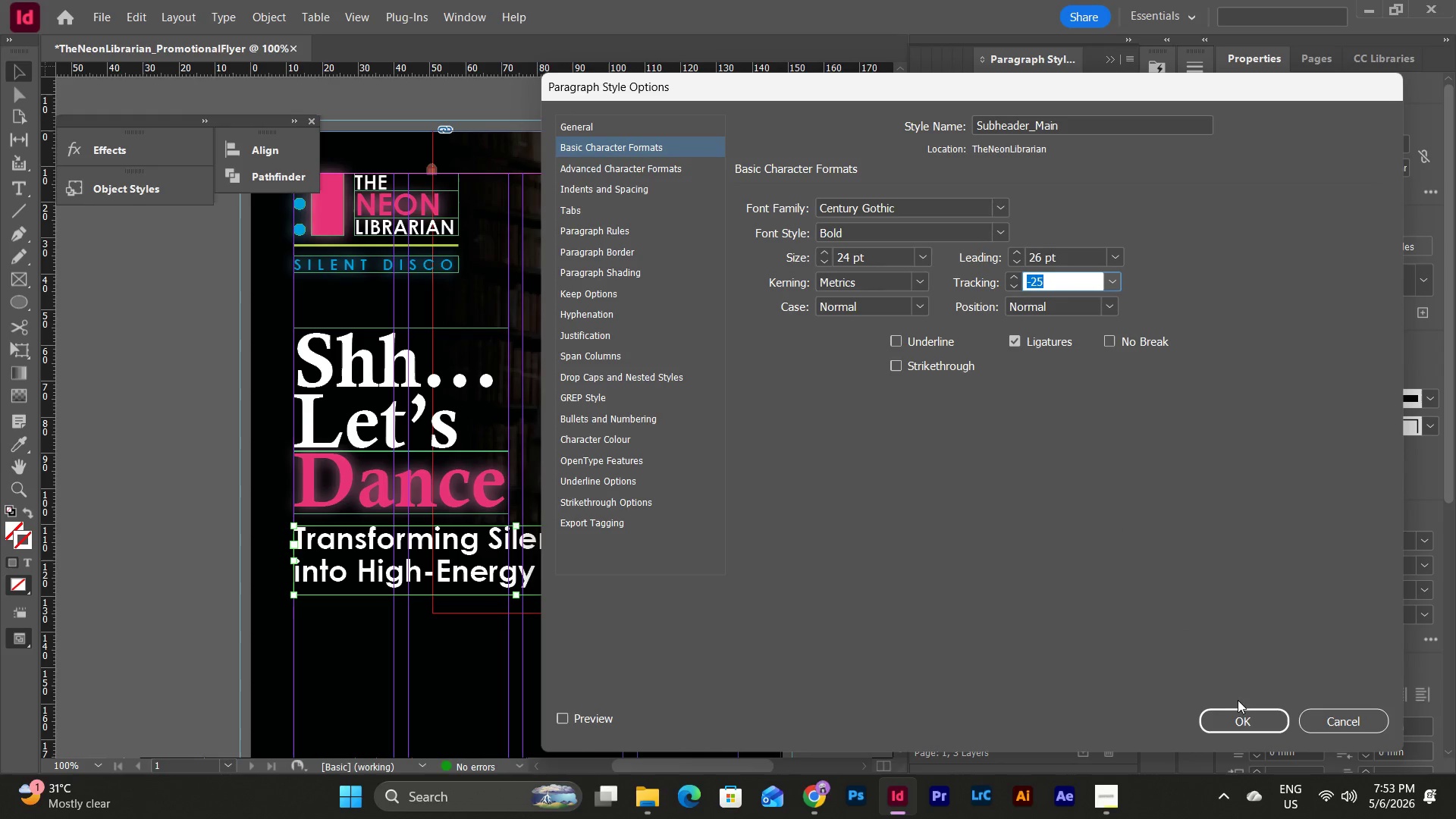 
left_click([1245, 716])
 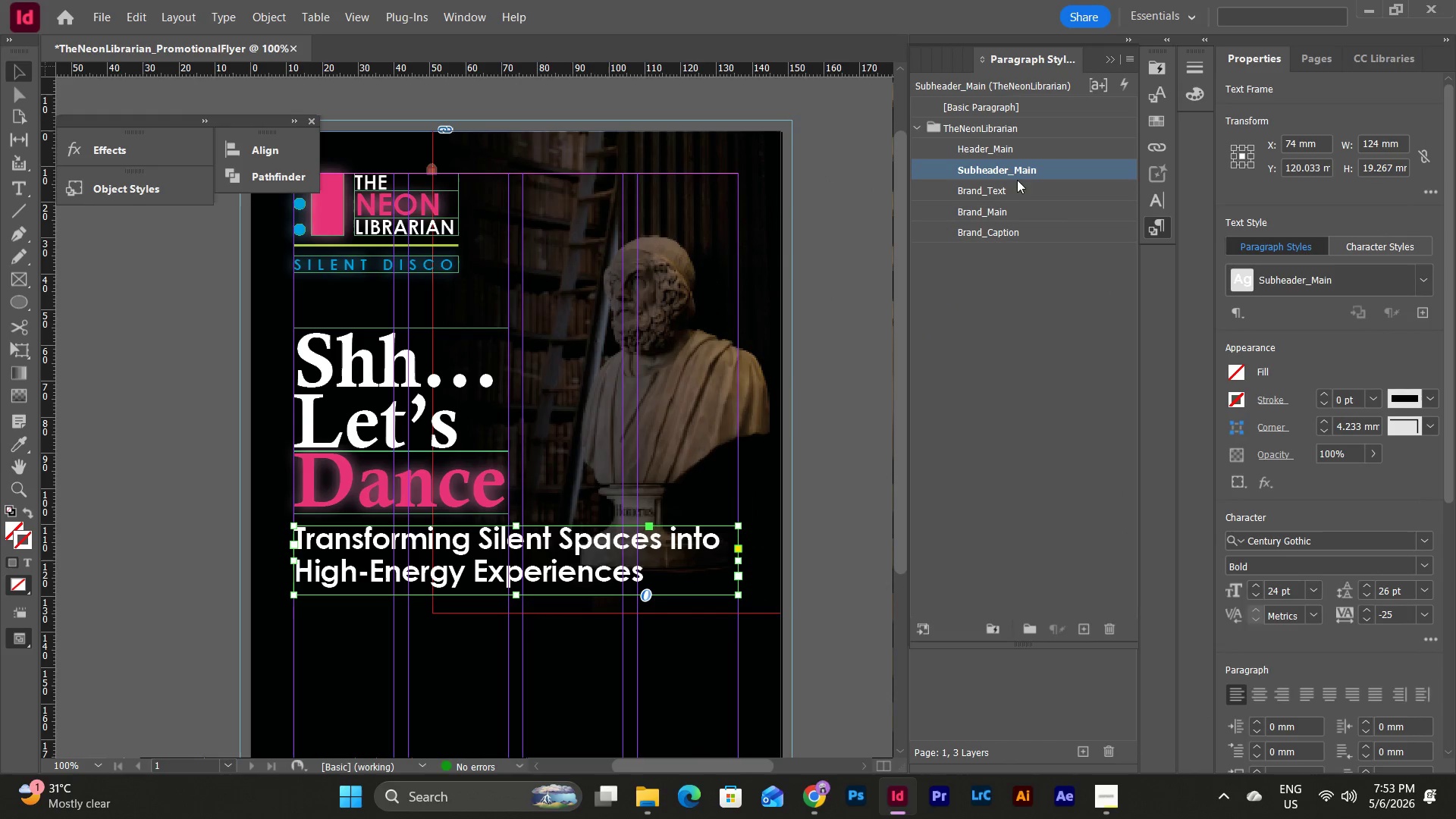 
double_click([1007, 171])
 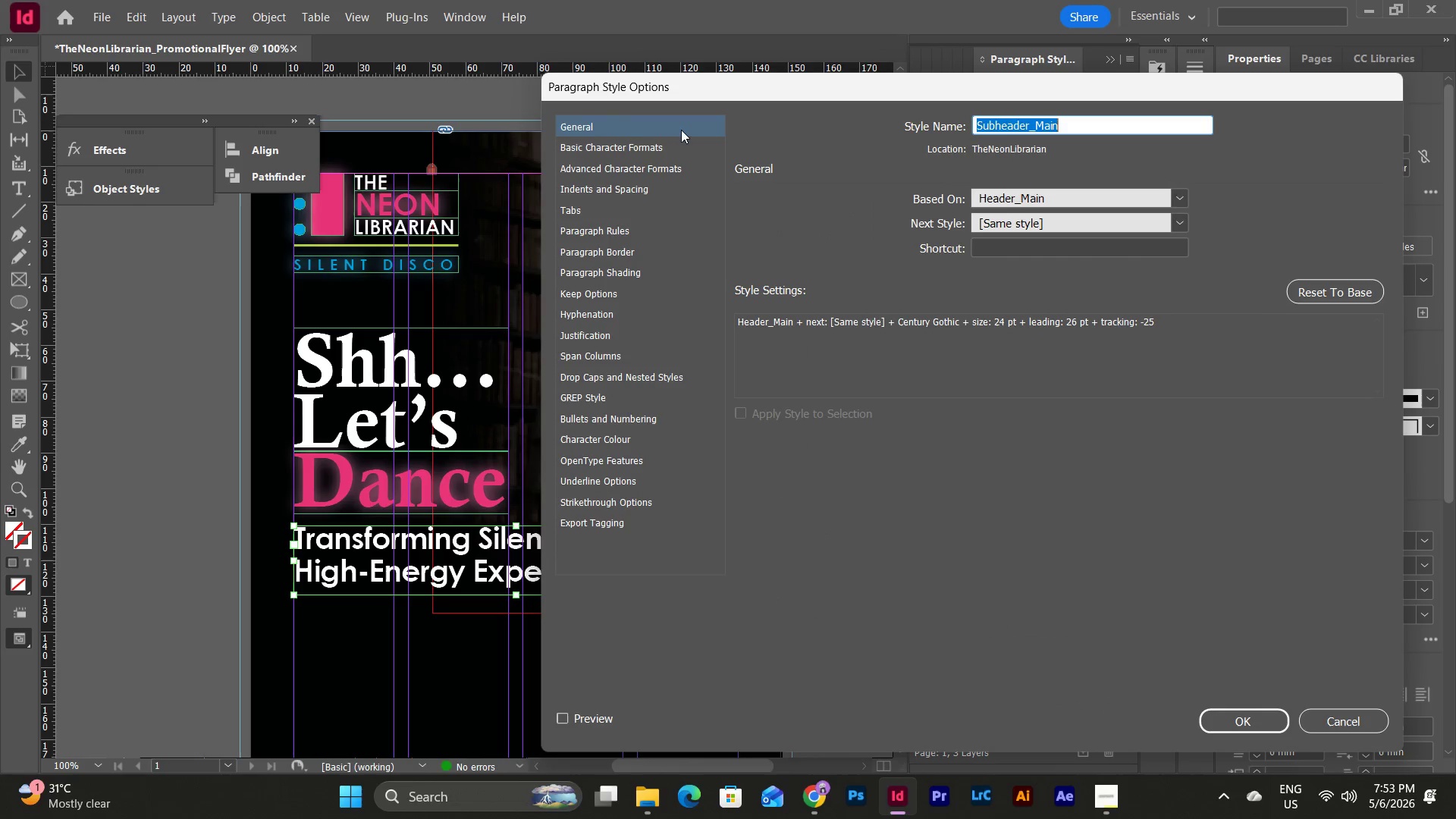 
left_click([670, 154])
 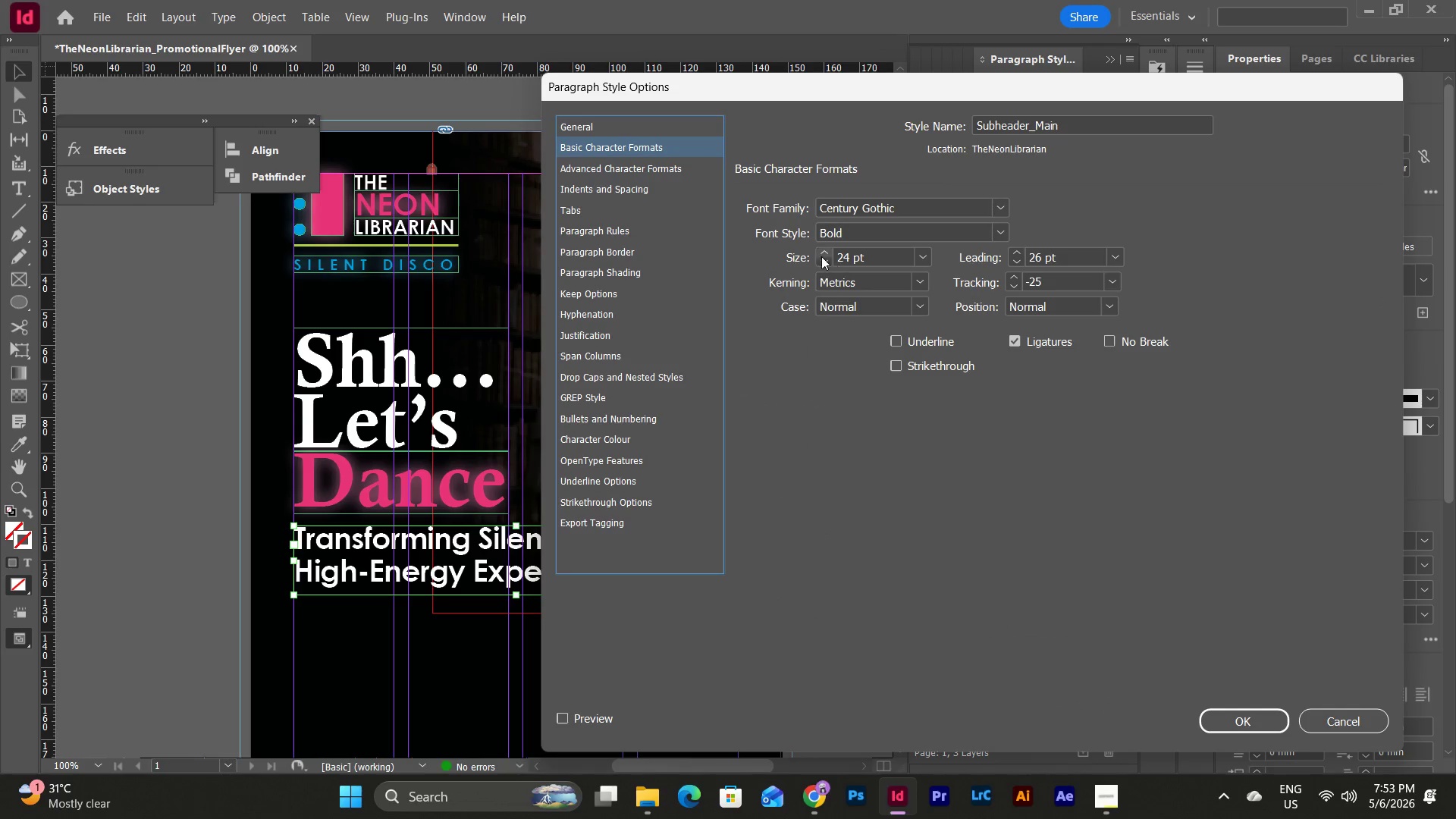 
double_click([822, 254])
 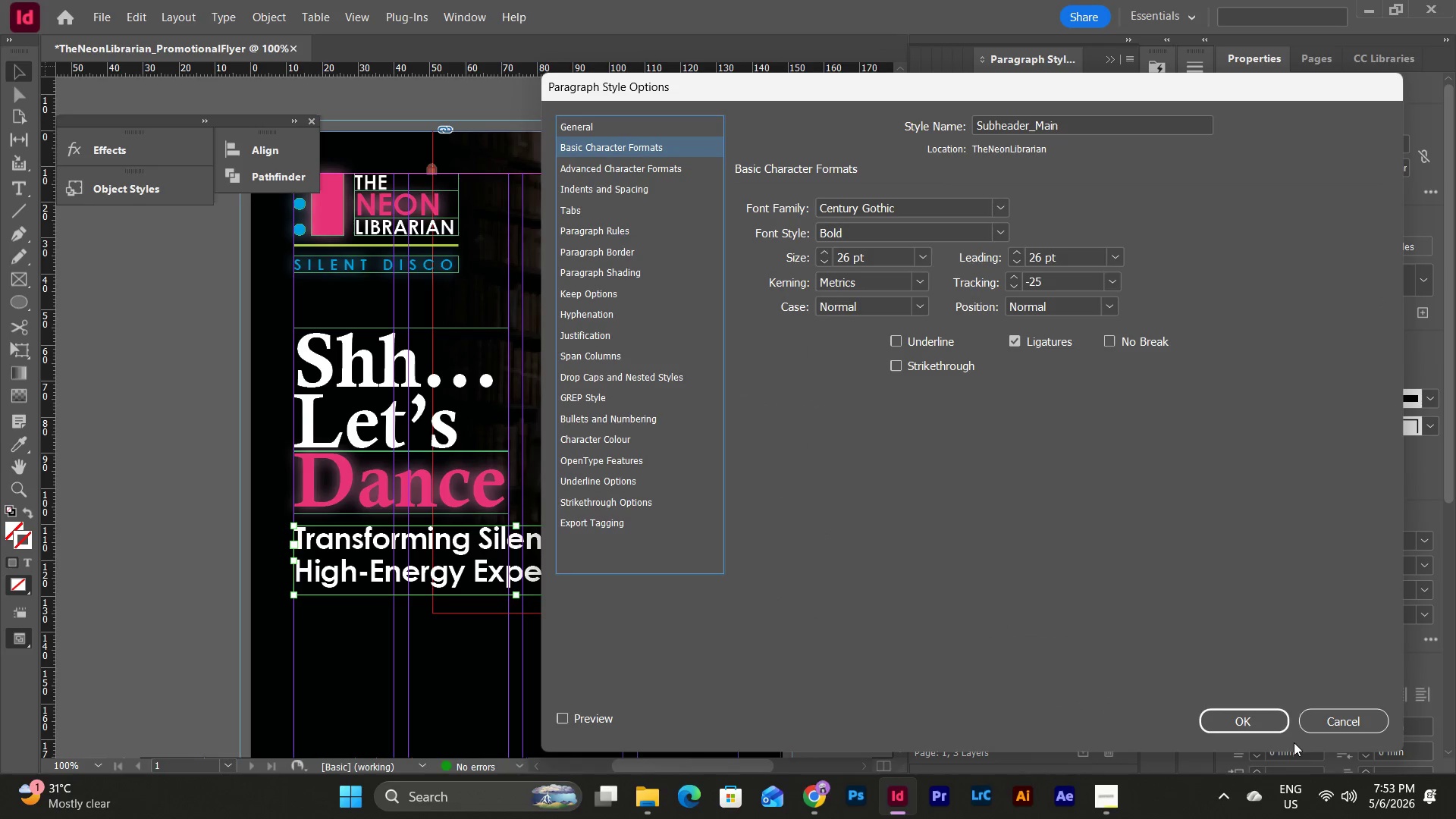 
left_click([1263, 725])
 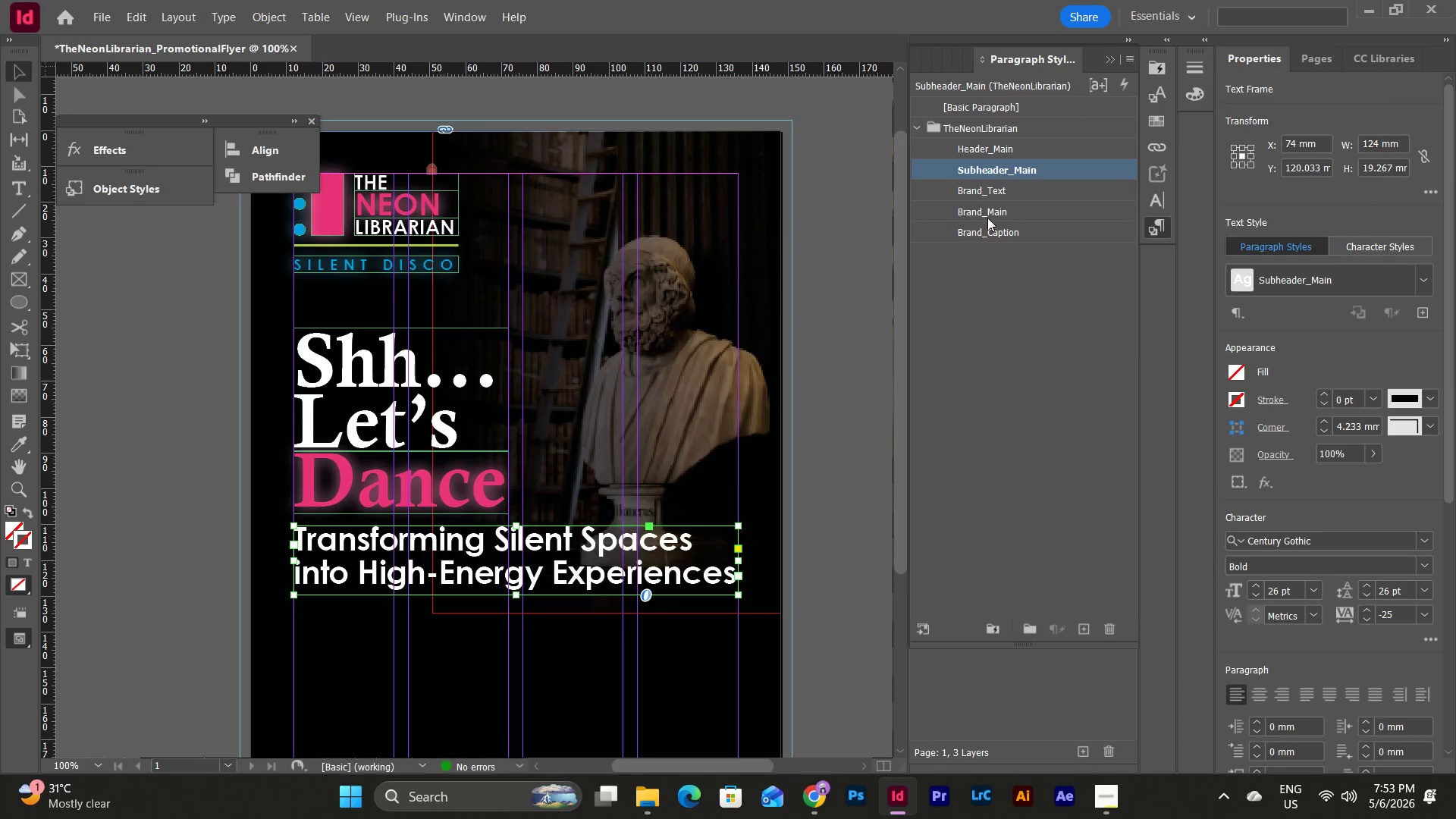 
double_click([1018, 172])
 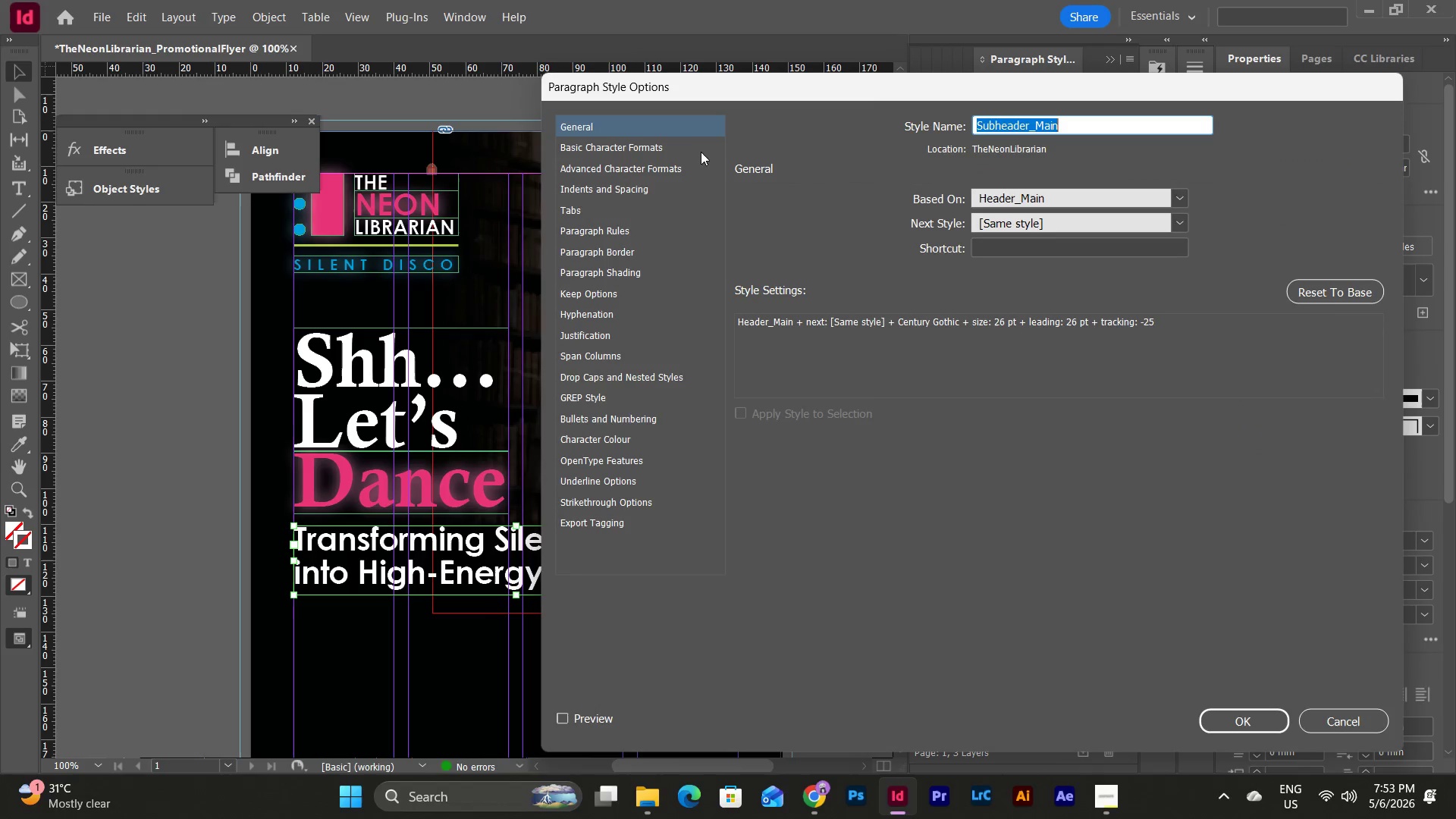 
left_click([661, 151])
 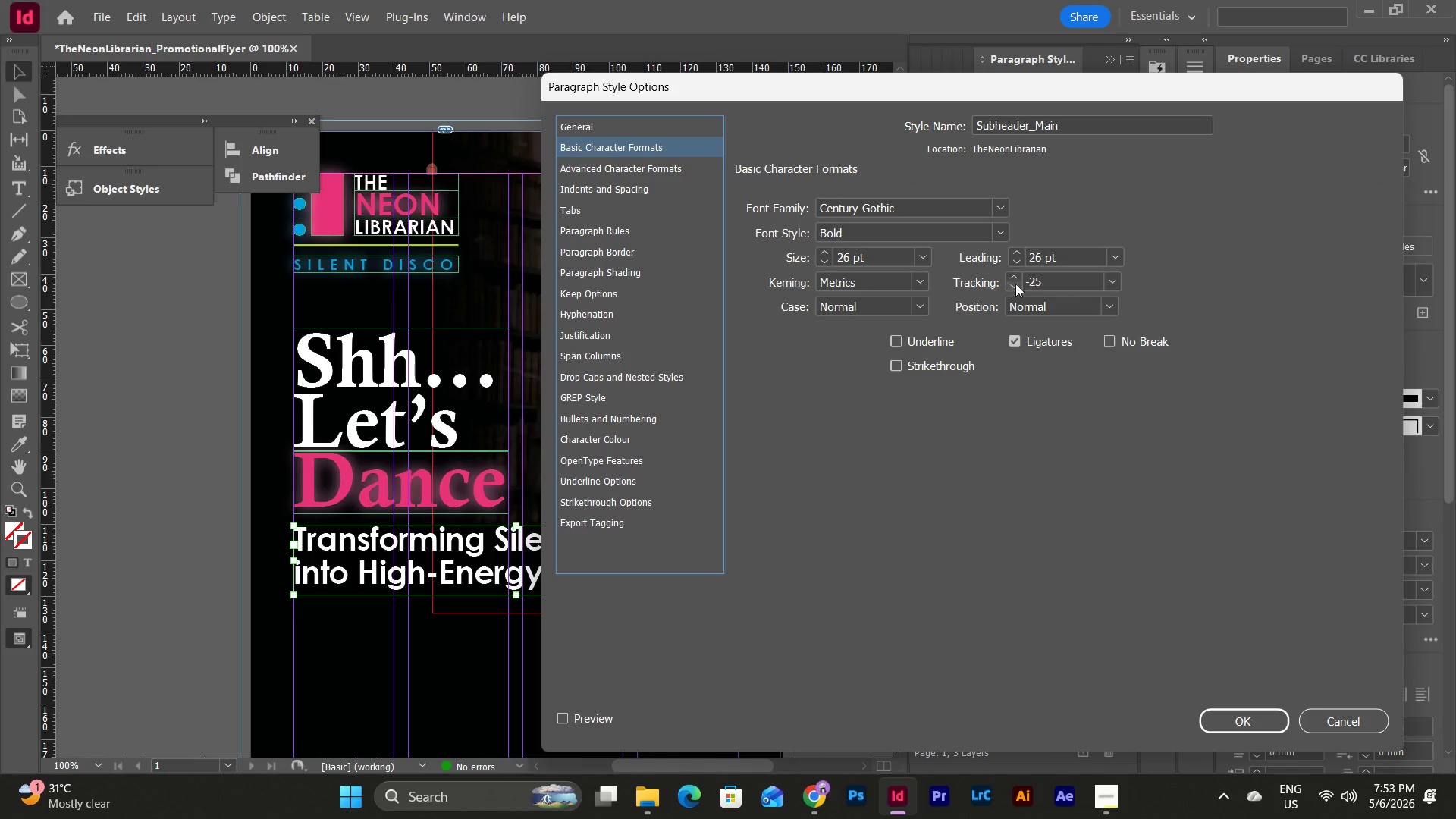 
left_click([1119, 285])
 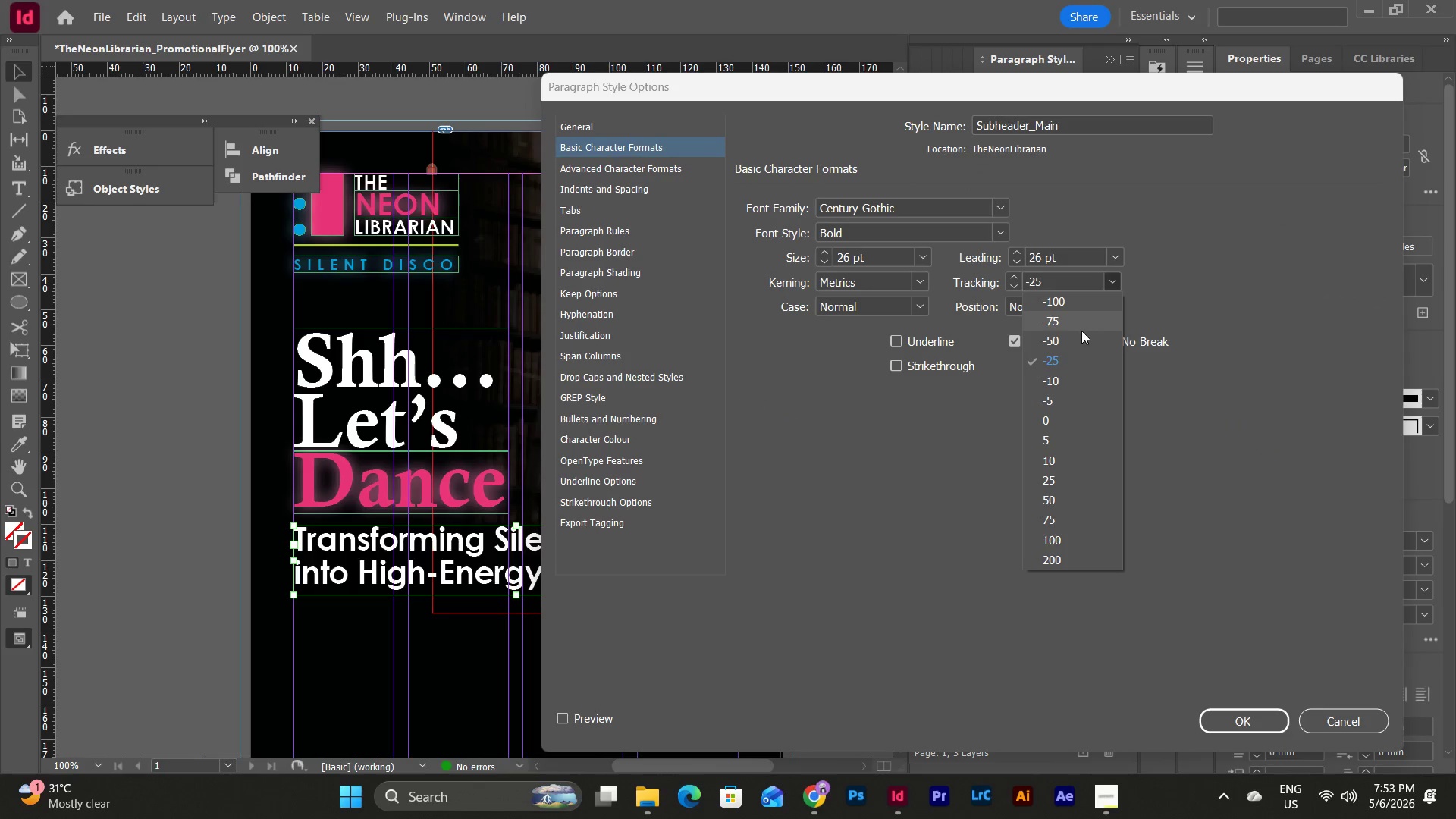 
left_click([1076, 339])
 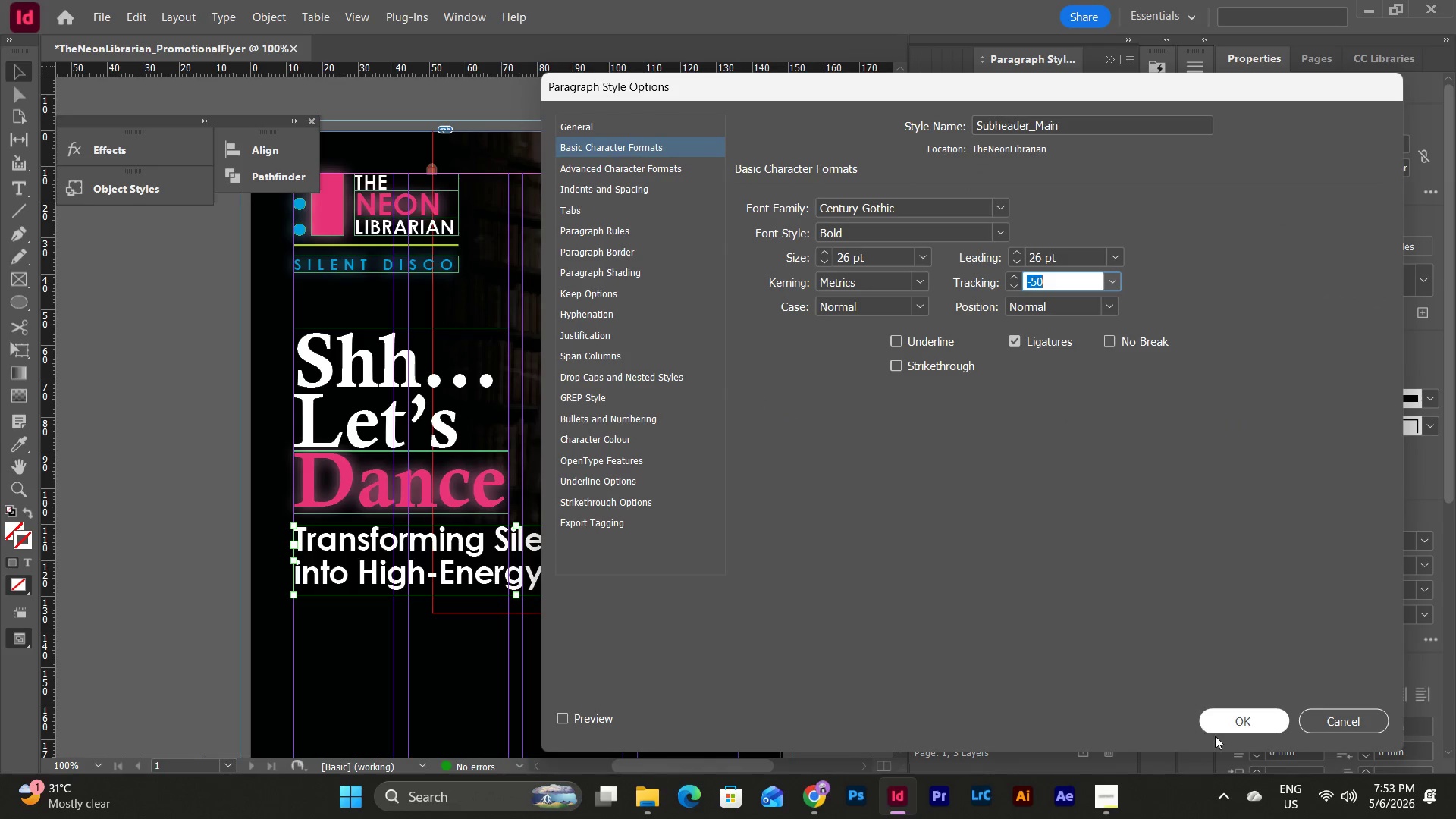 
left_click([1225, 723])
 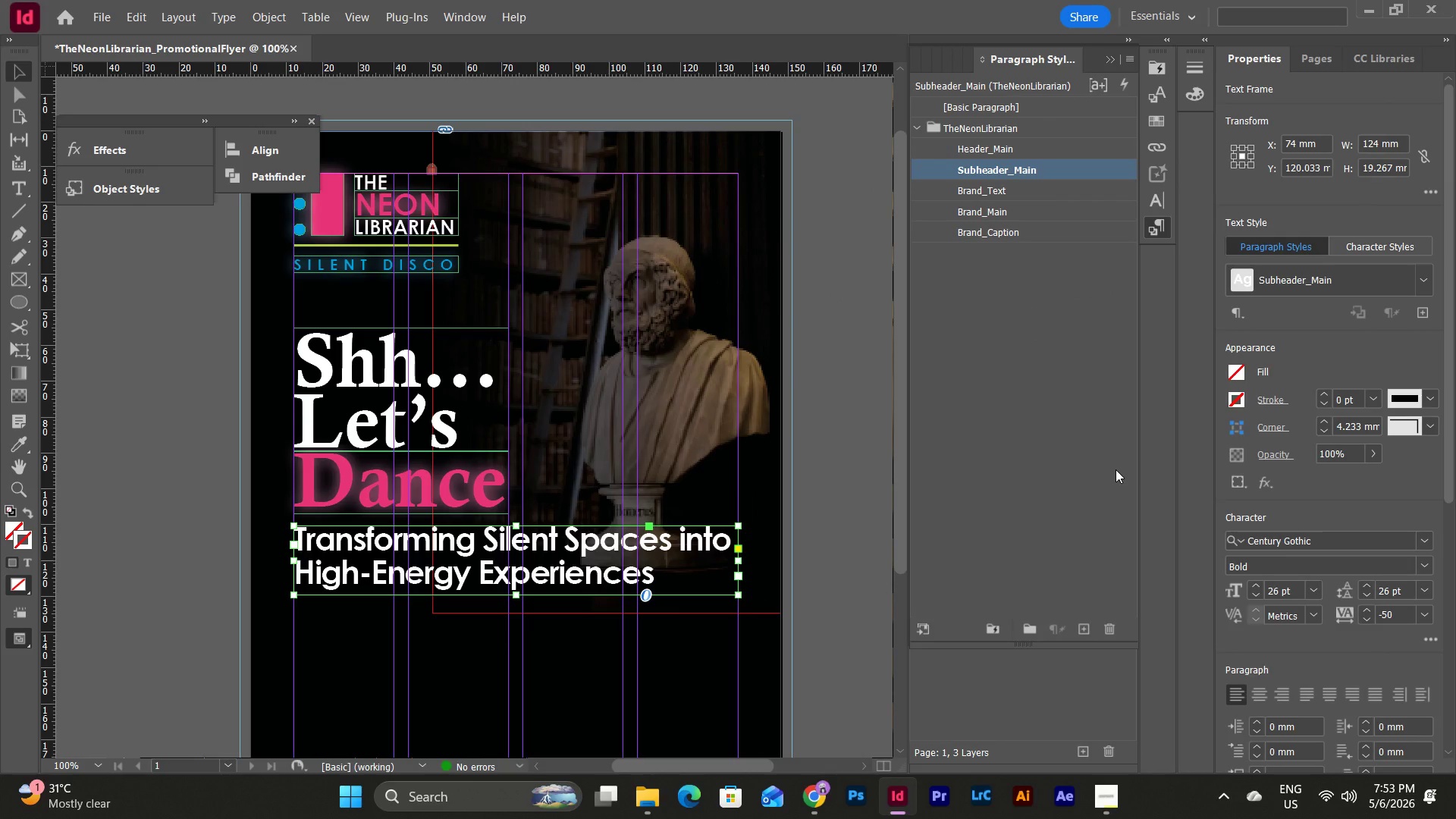 
left_click([827, 472])
 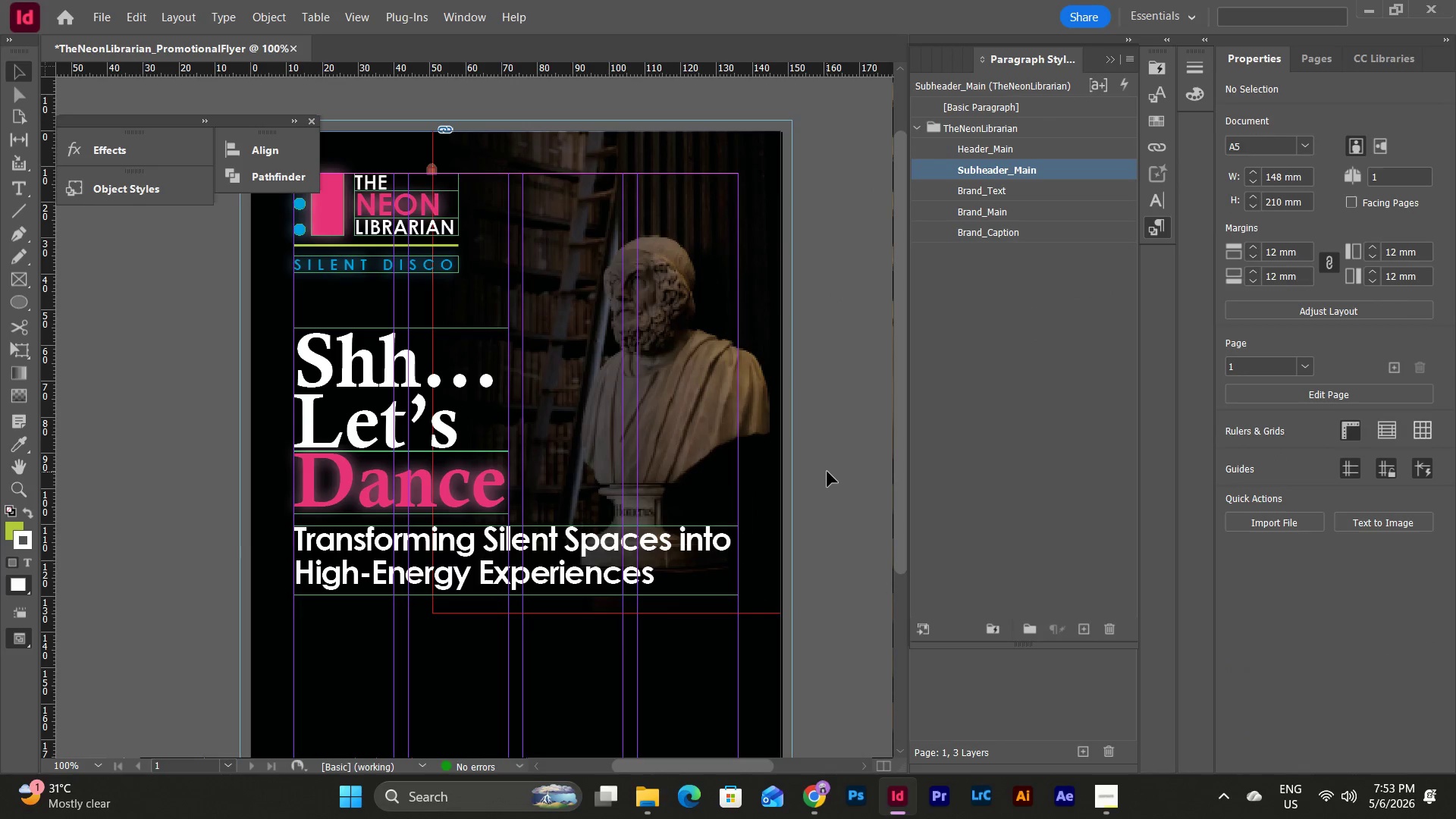 
key(Escape)
 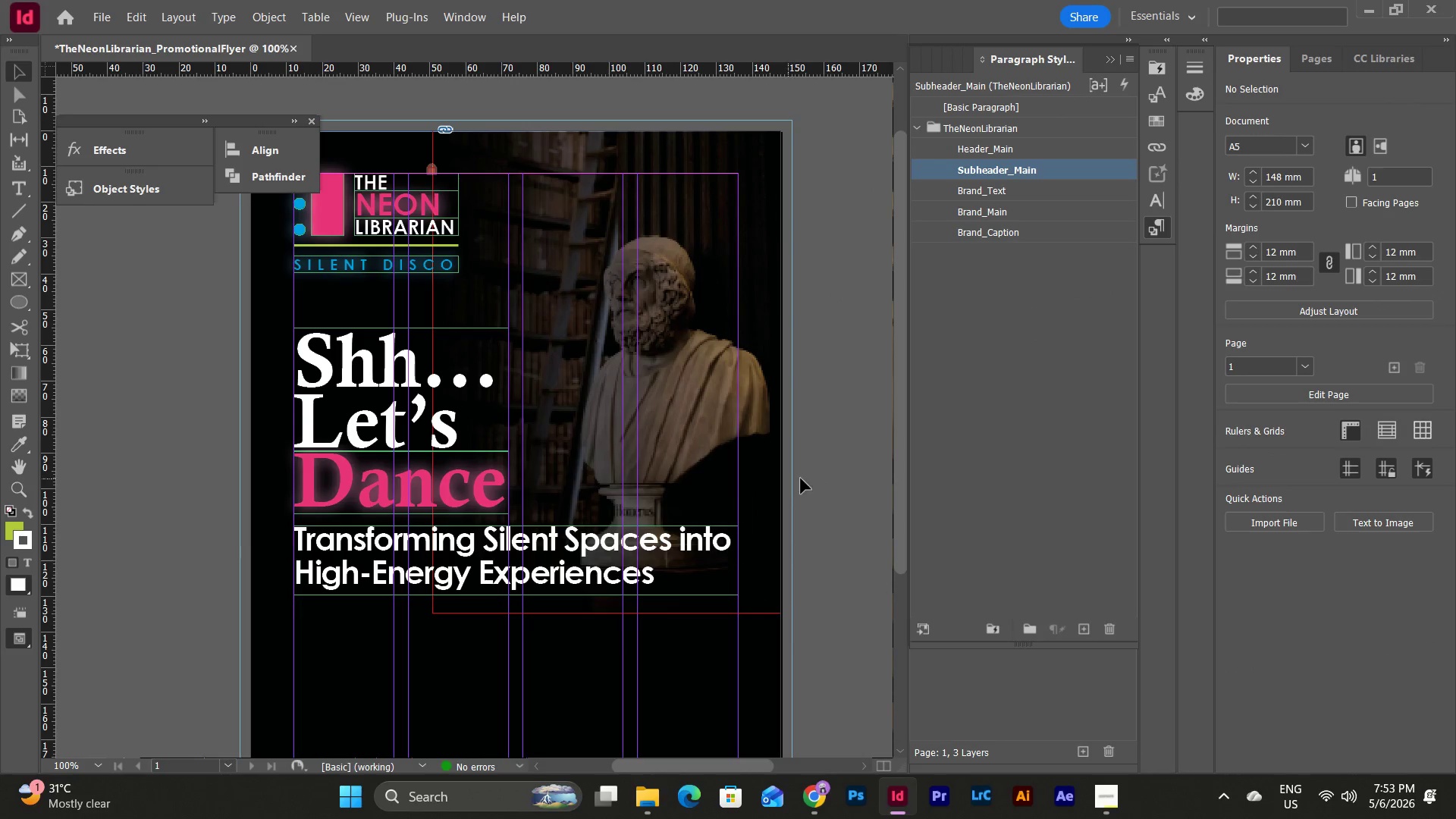 
left_click([821, 477])
 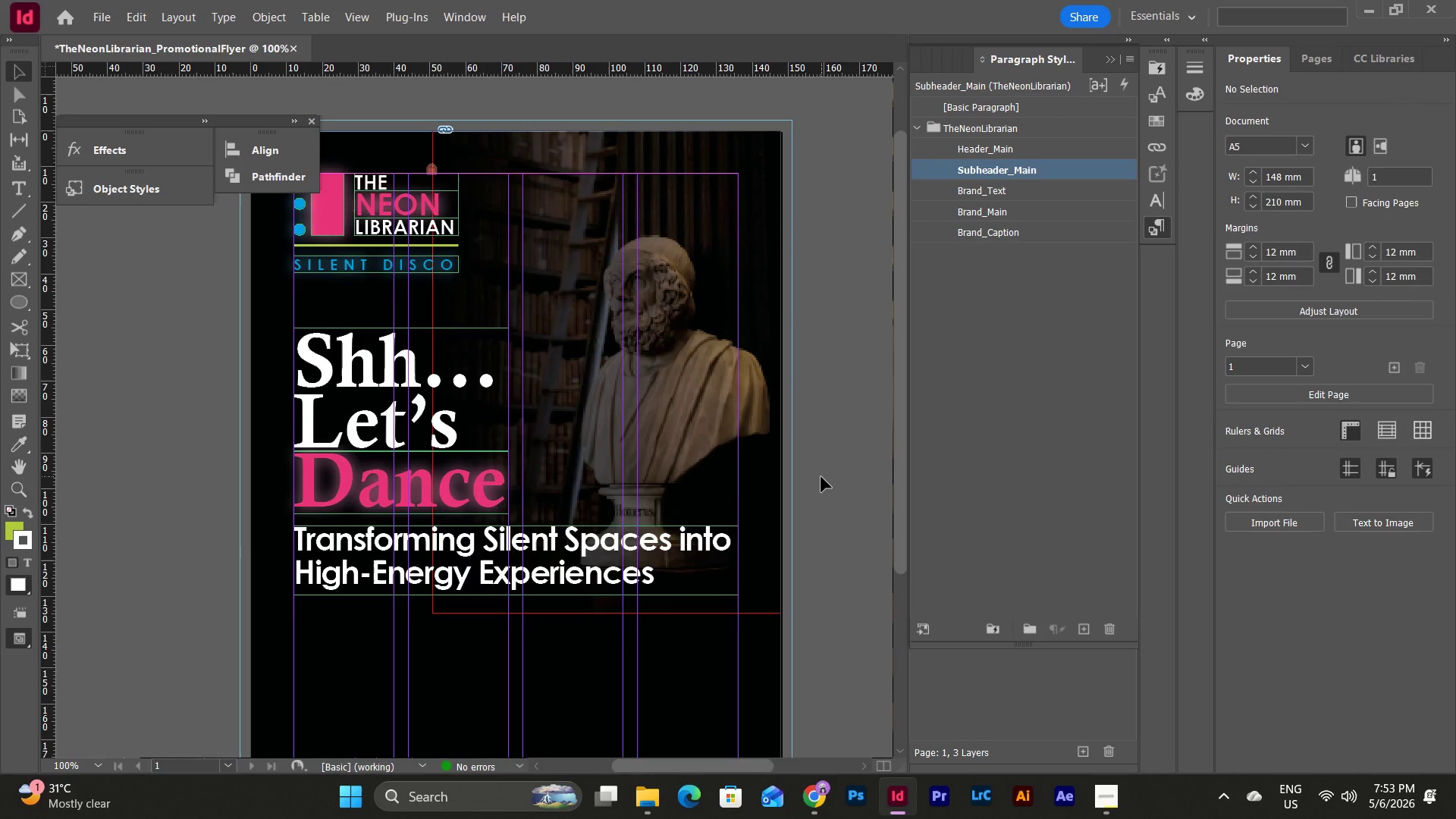 
key(2)
 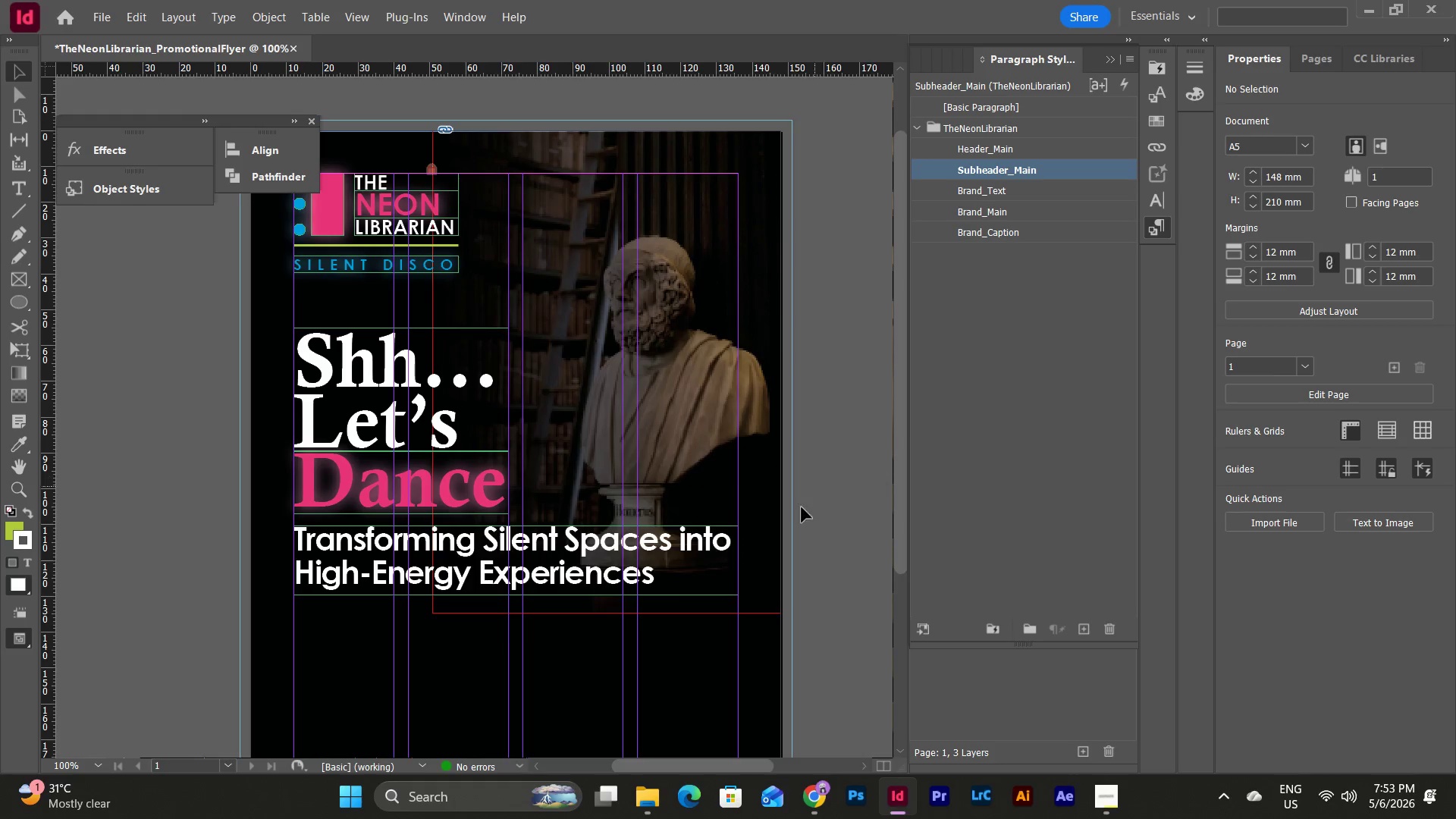 
left_click([799, 516])
 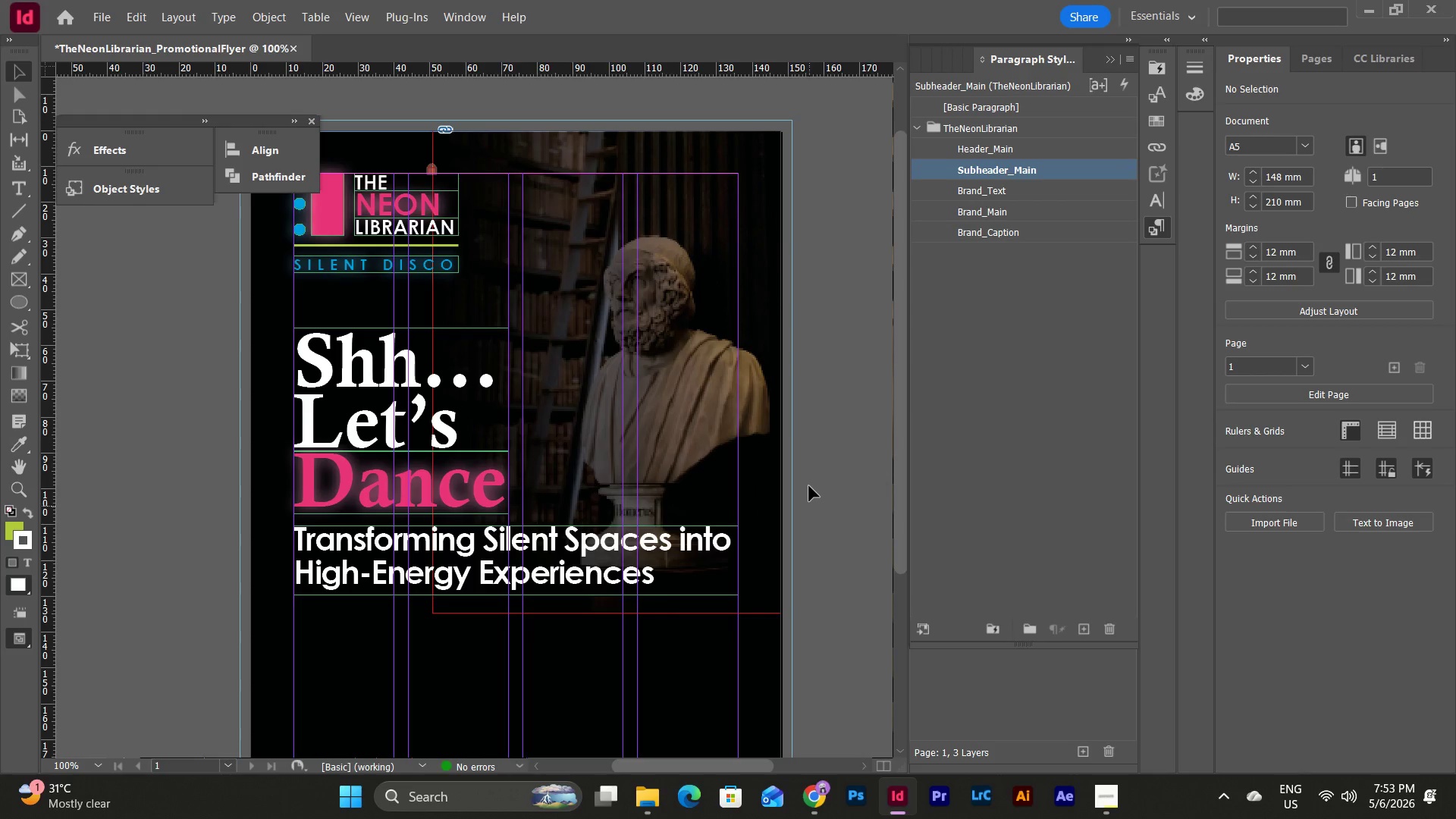 
left_click([806, 468])
 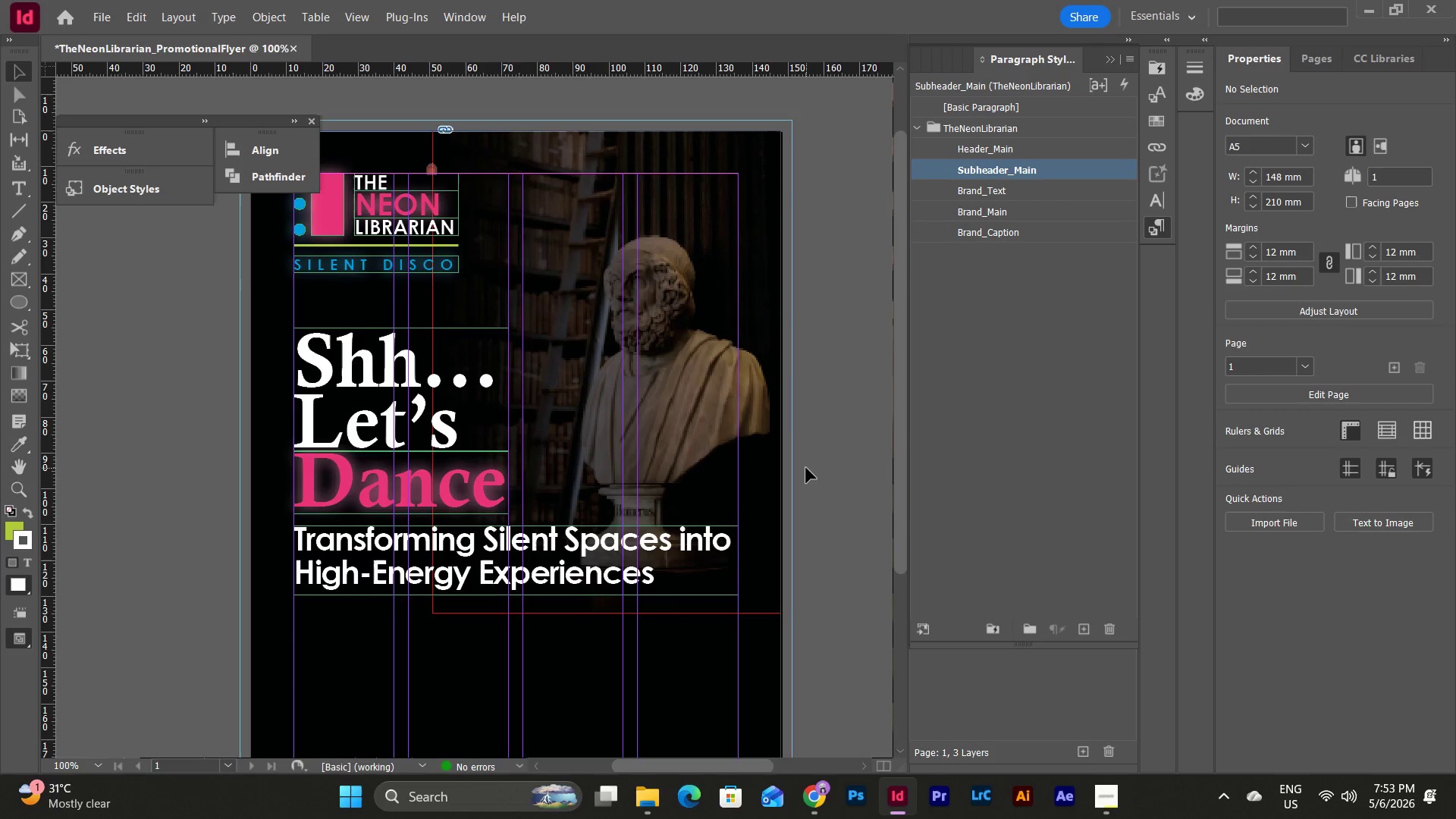 
type(www)
 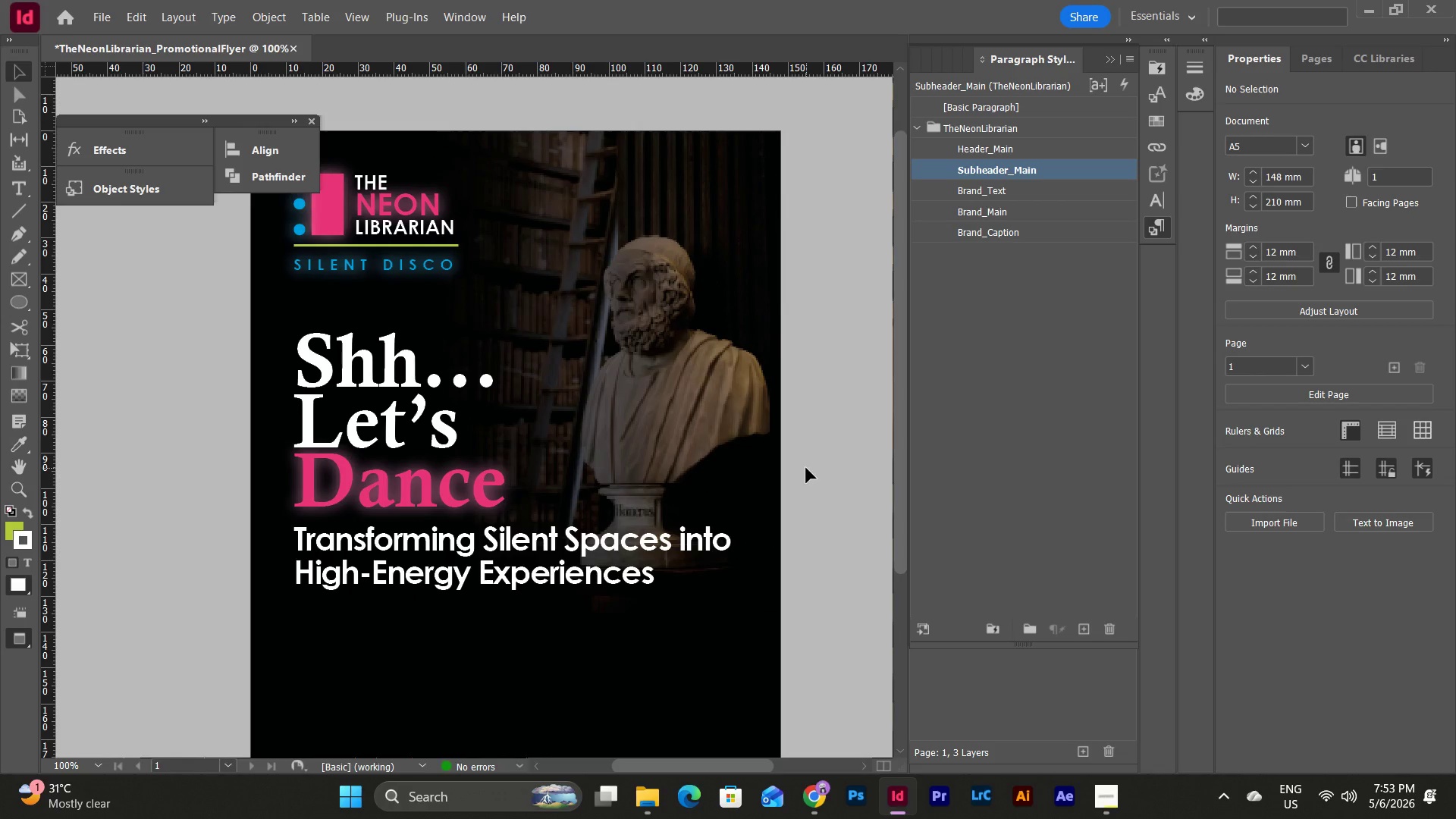 
scroll: coordinate [806, 468], scroll_direction: none, amount: 0.0
 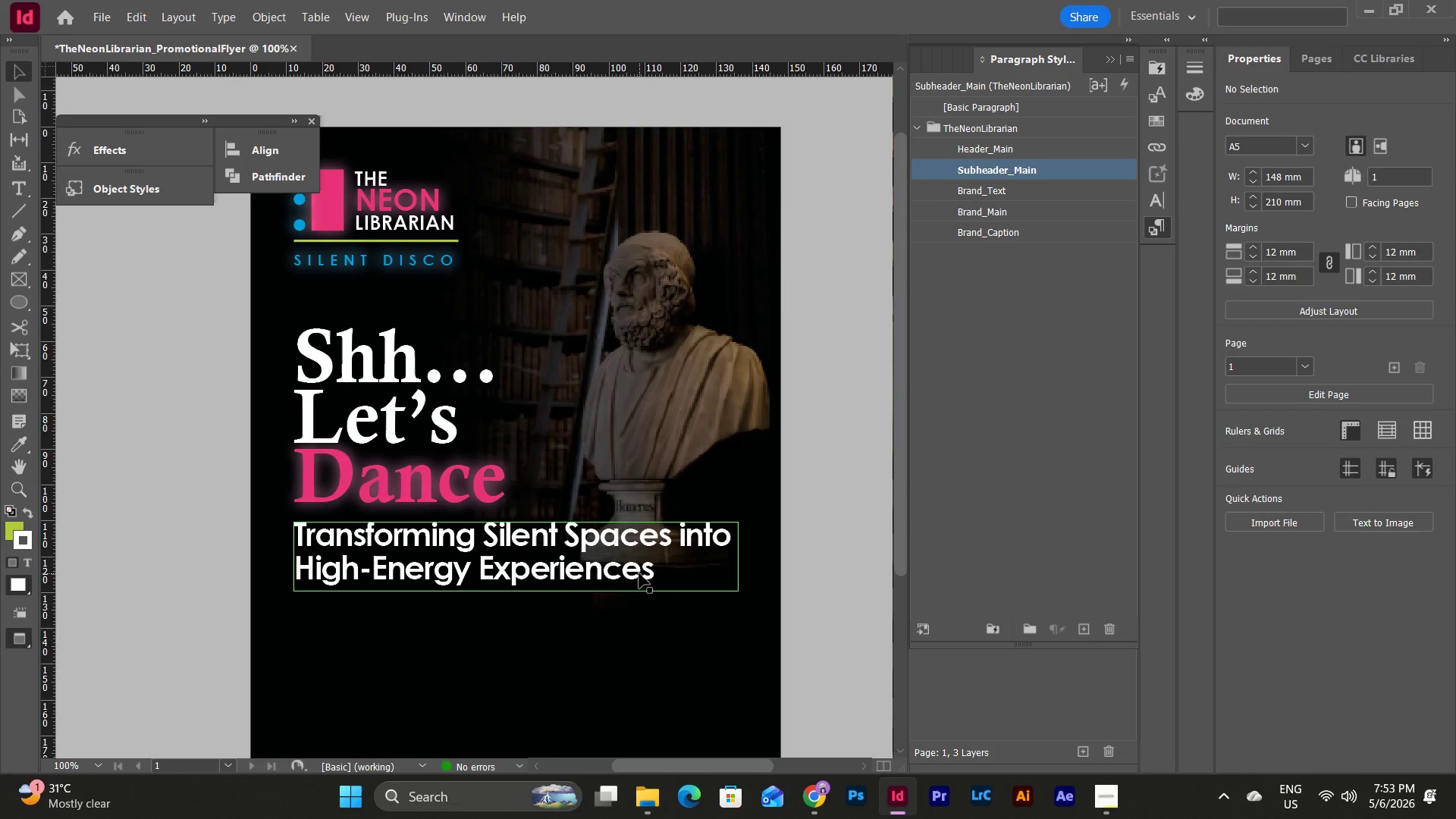 
left_click([639, 573])
 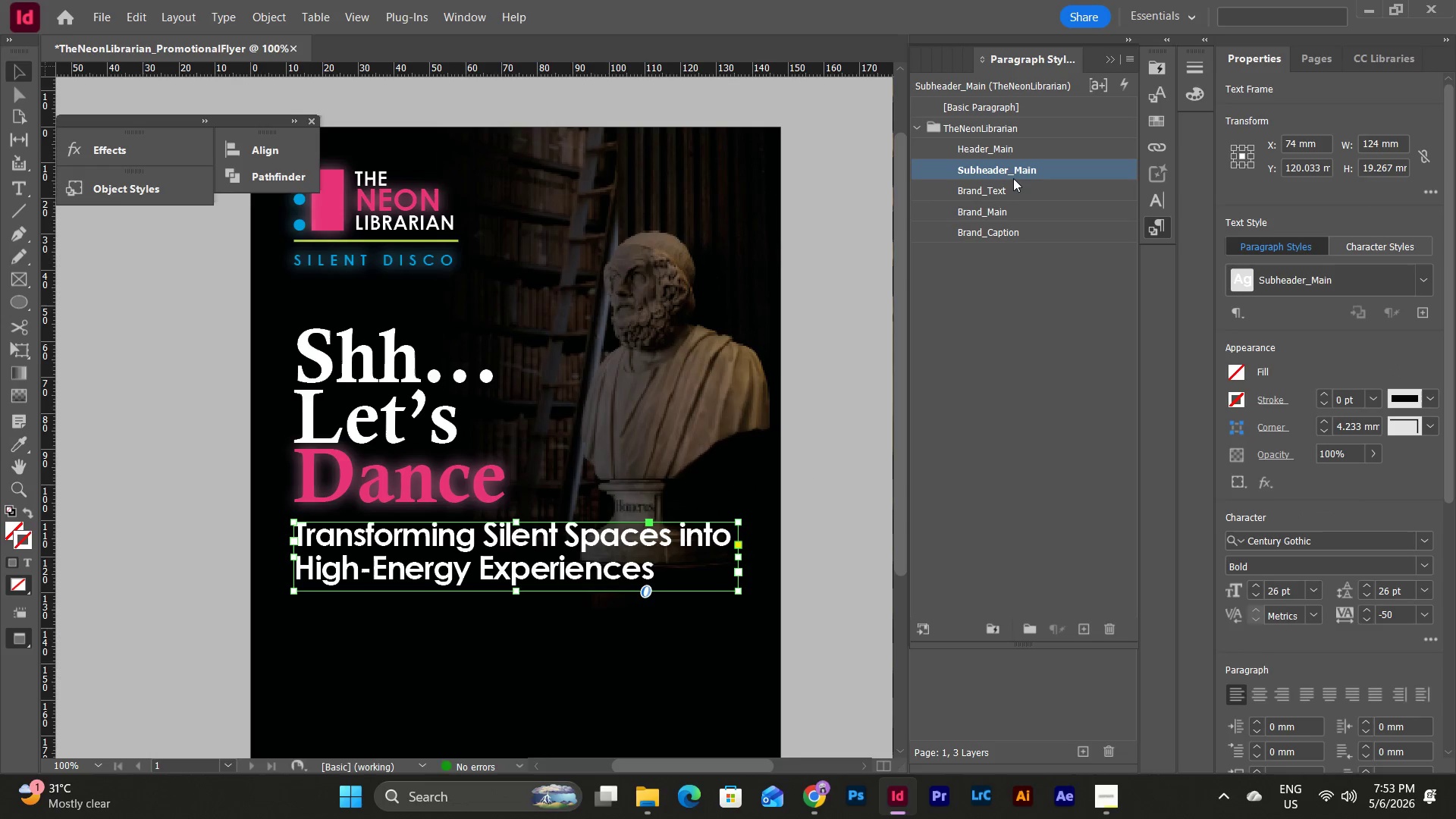 
double_click([1015, 174])
 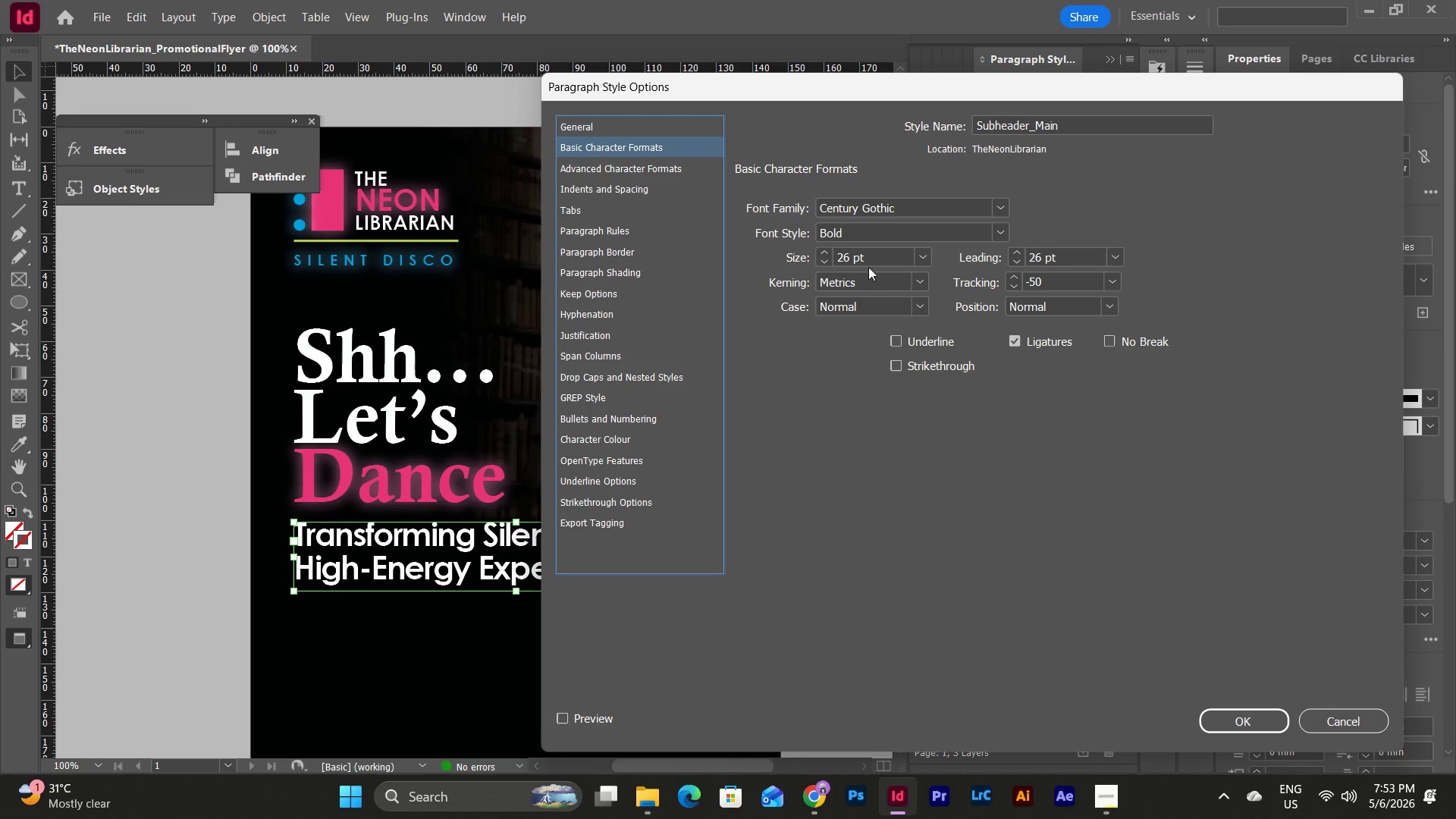 
double_click([829, 260])
 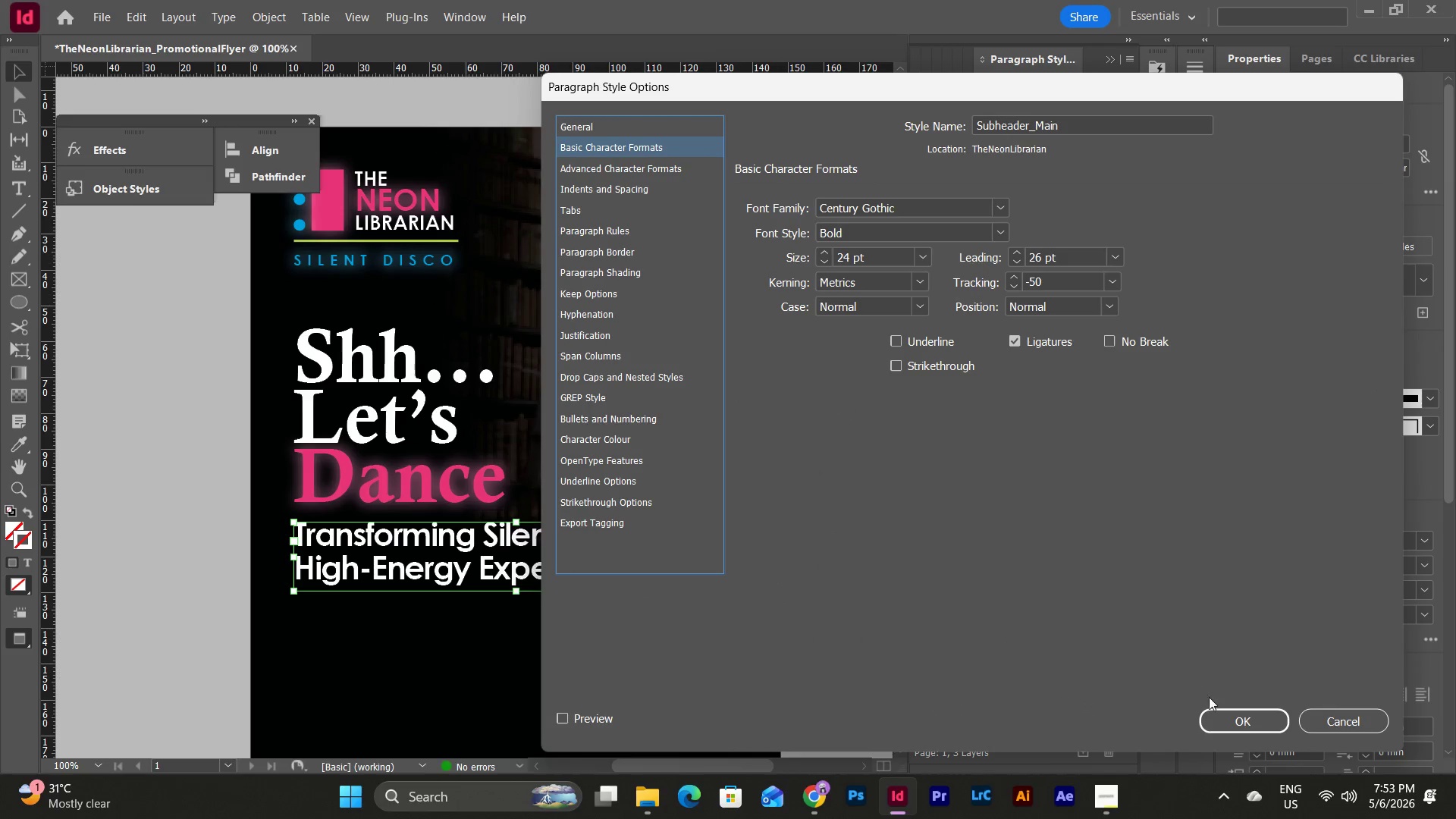 
left_click([1229, 715])
 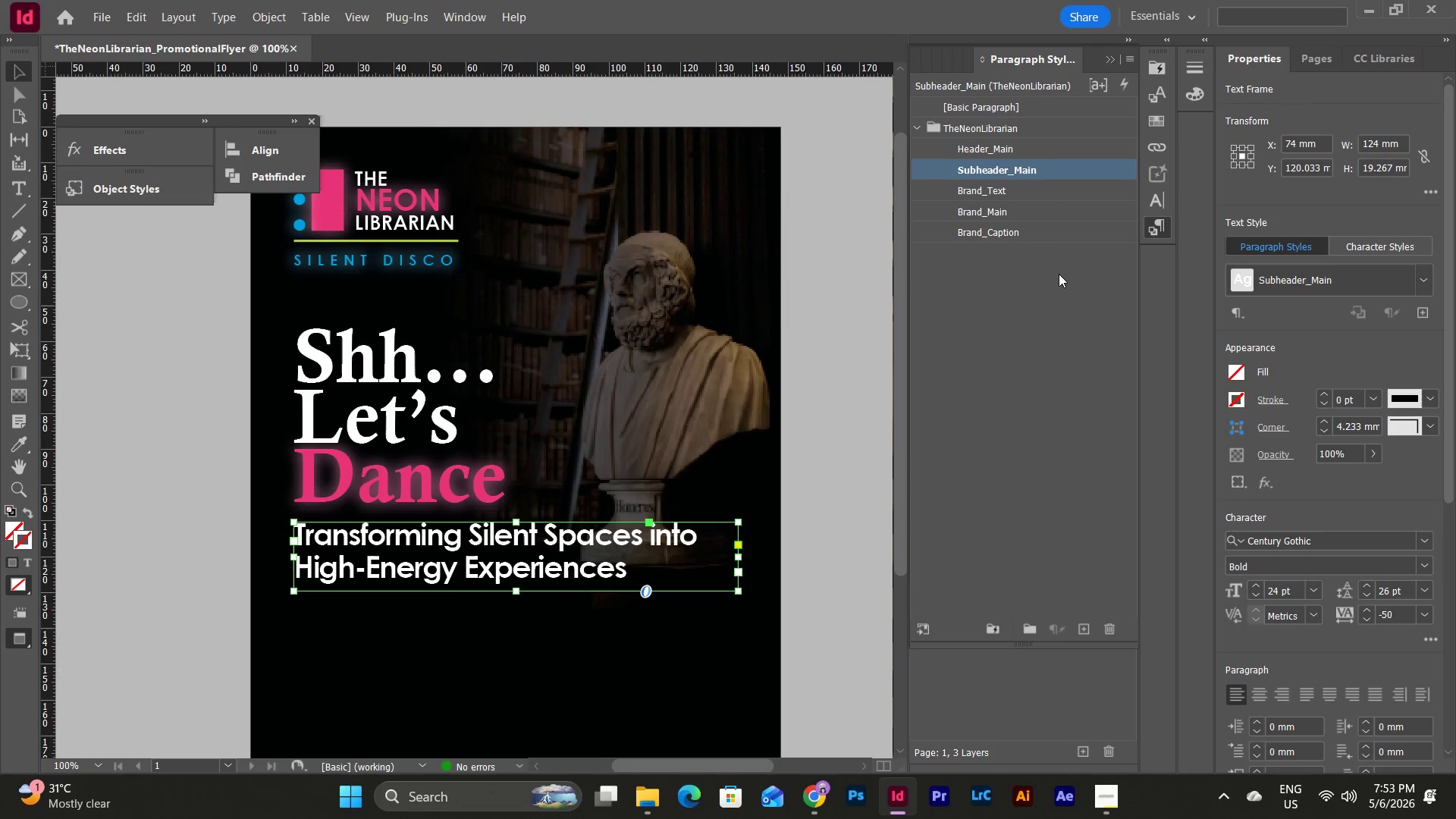 
double_click([1017, 176])
 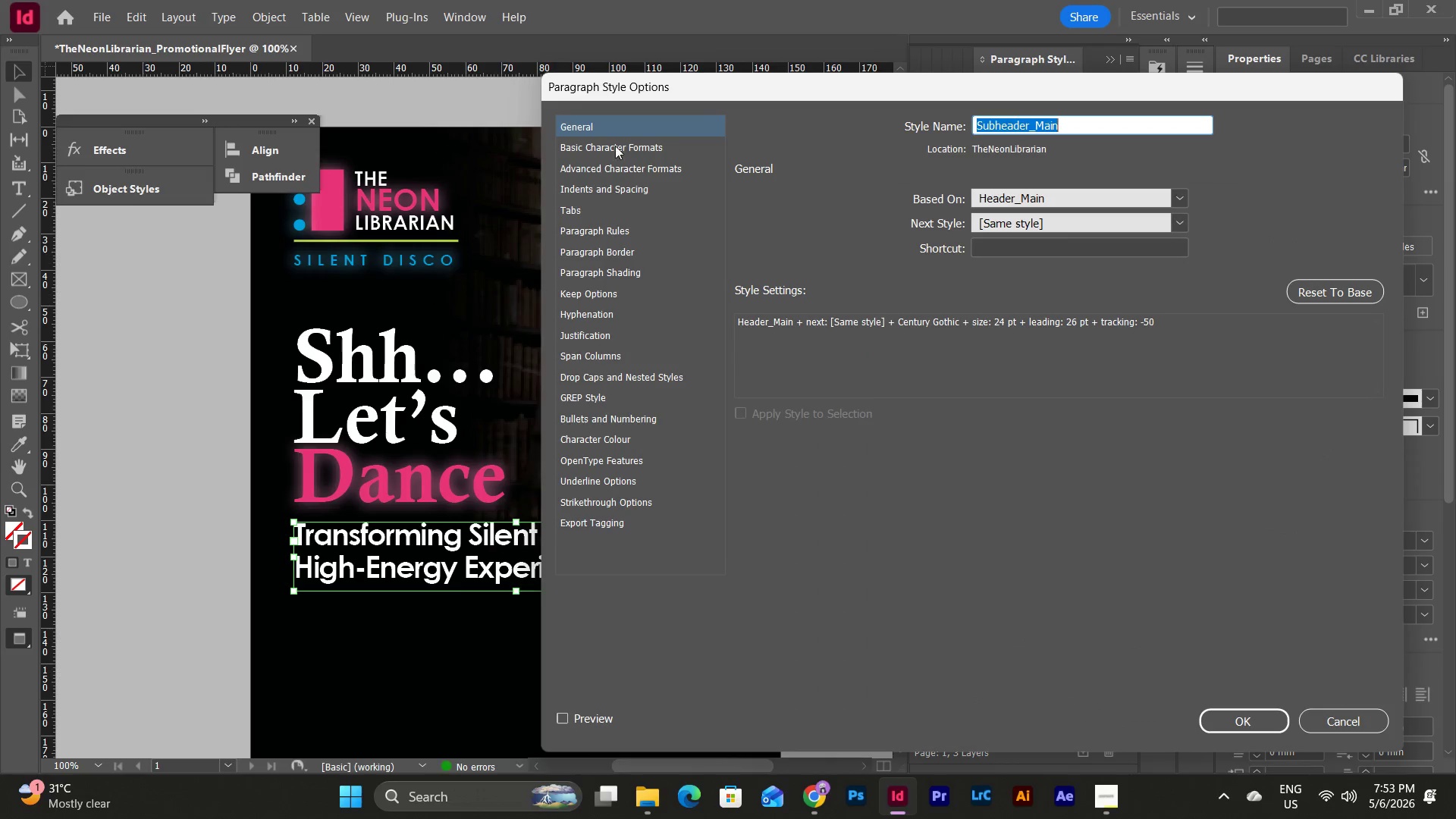 
left_click([601, 148])
 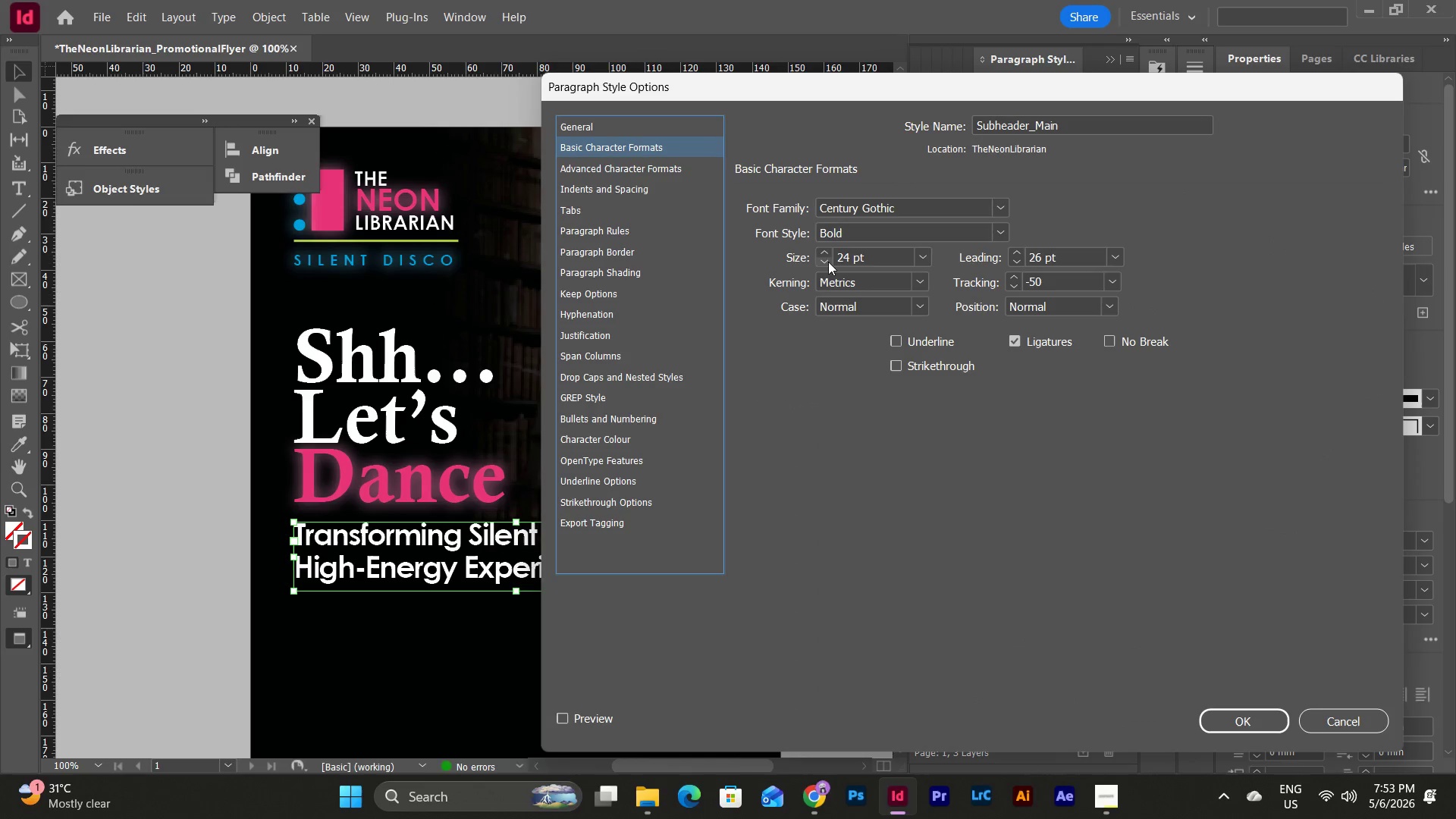 
double_click([825, 261])
 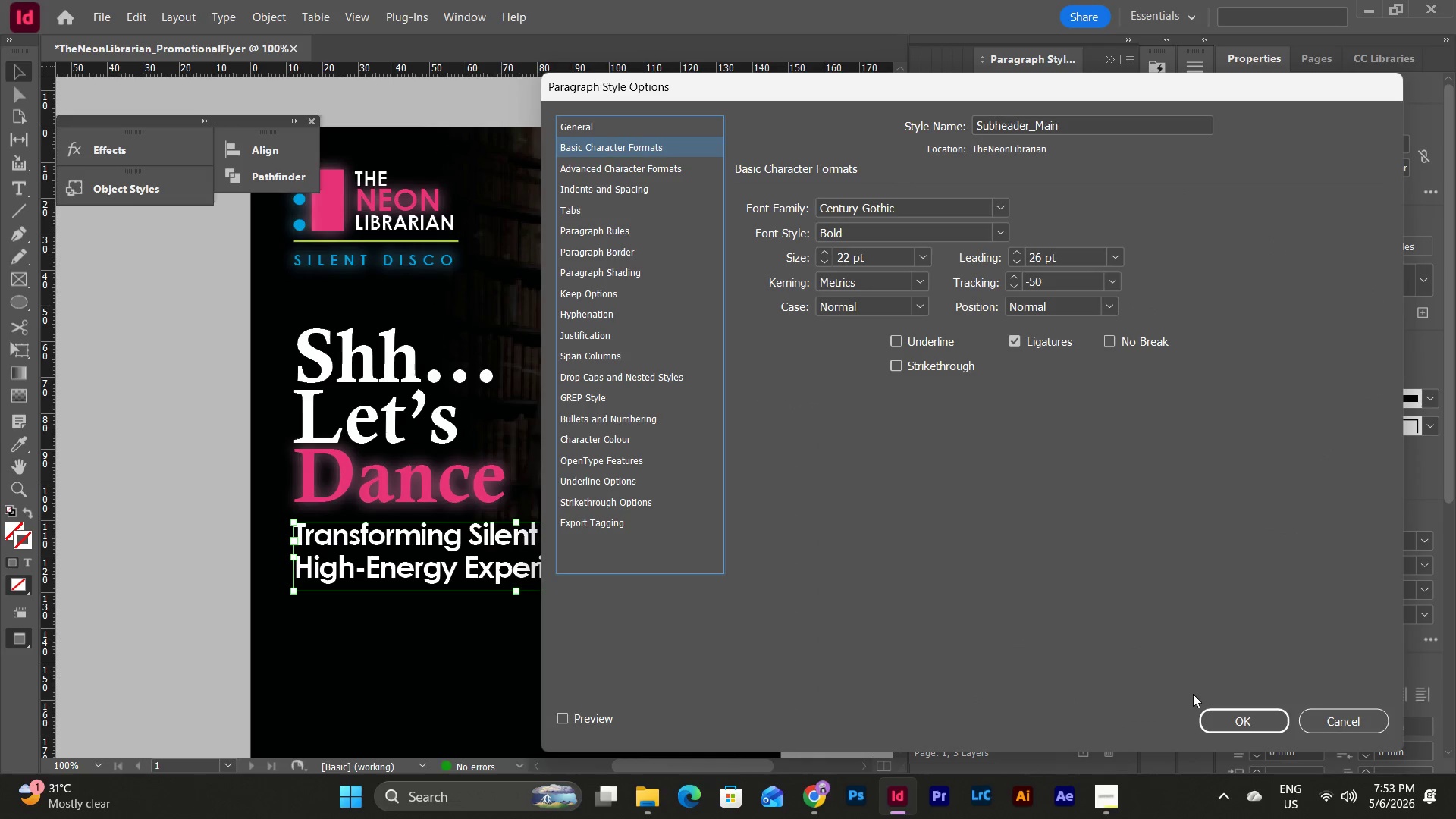 
left_click([1250, 730])
 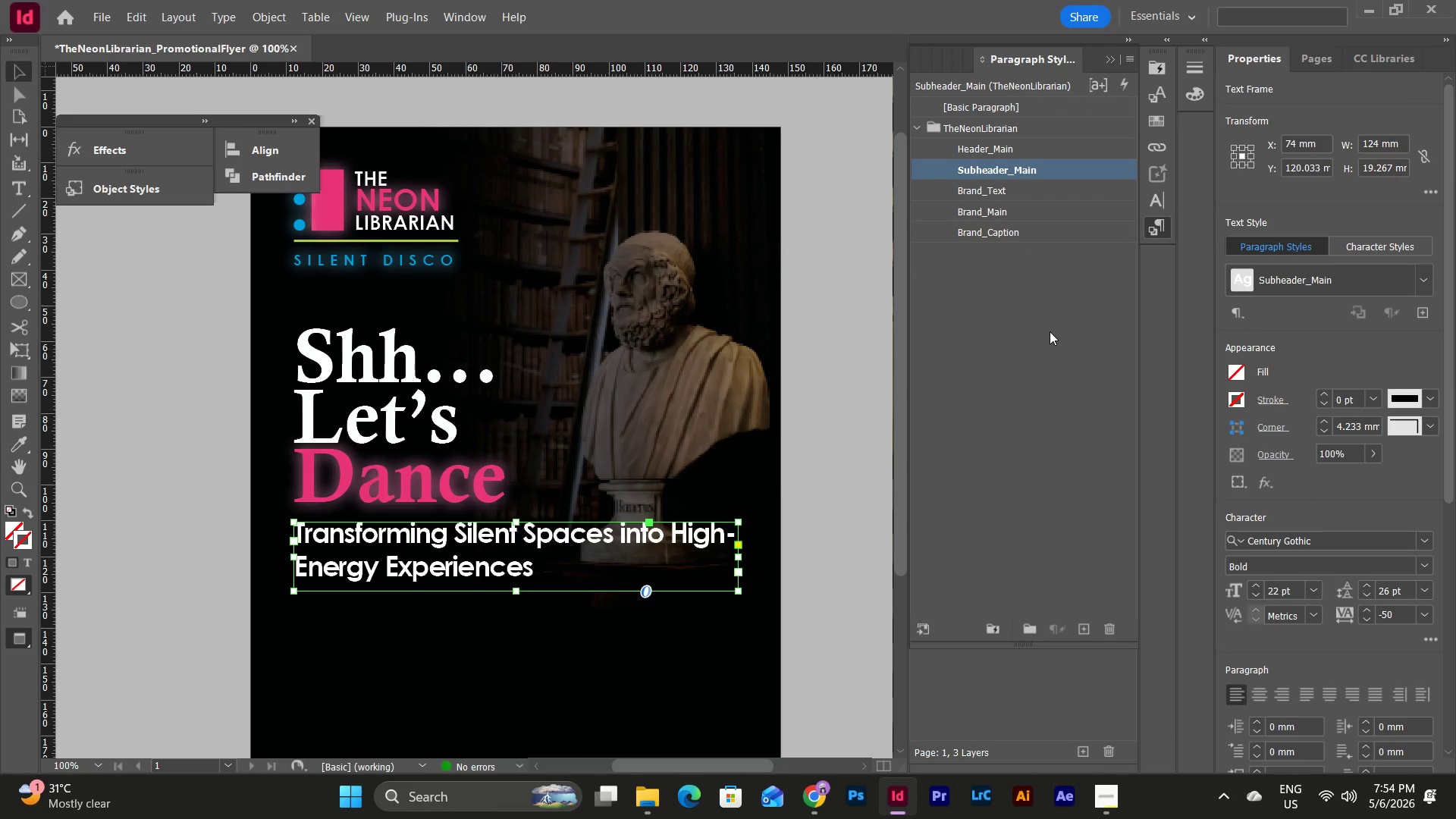 
wait(6.28)
 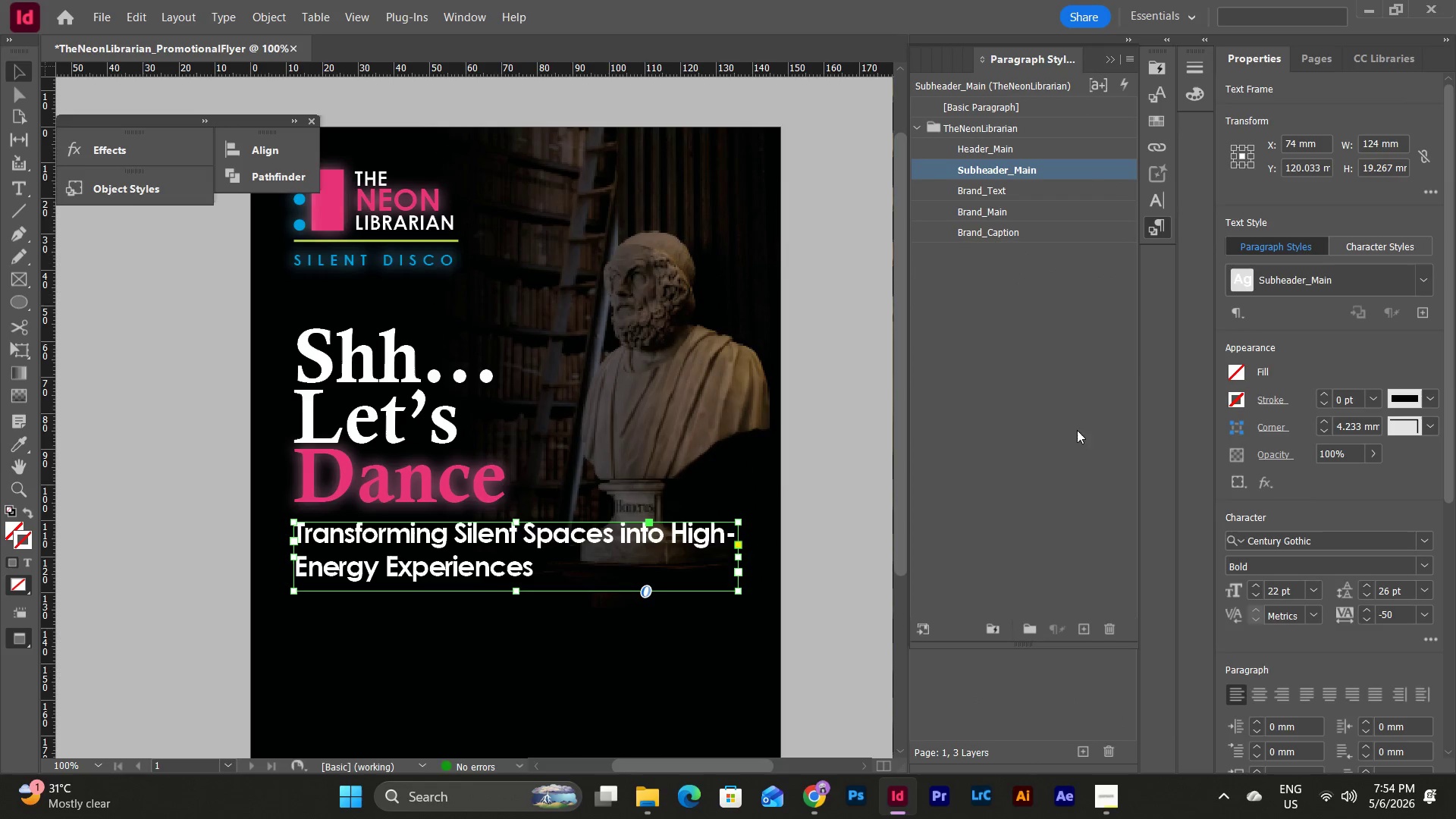 
left_click([529, 618])
 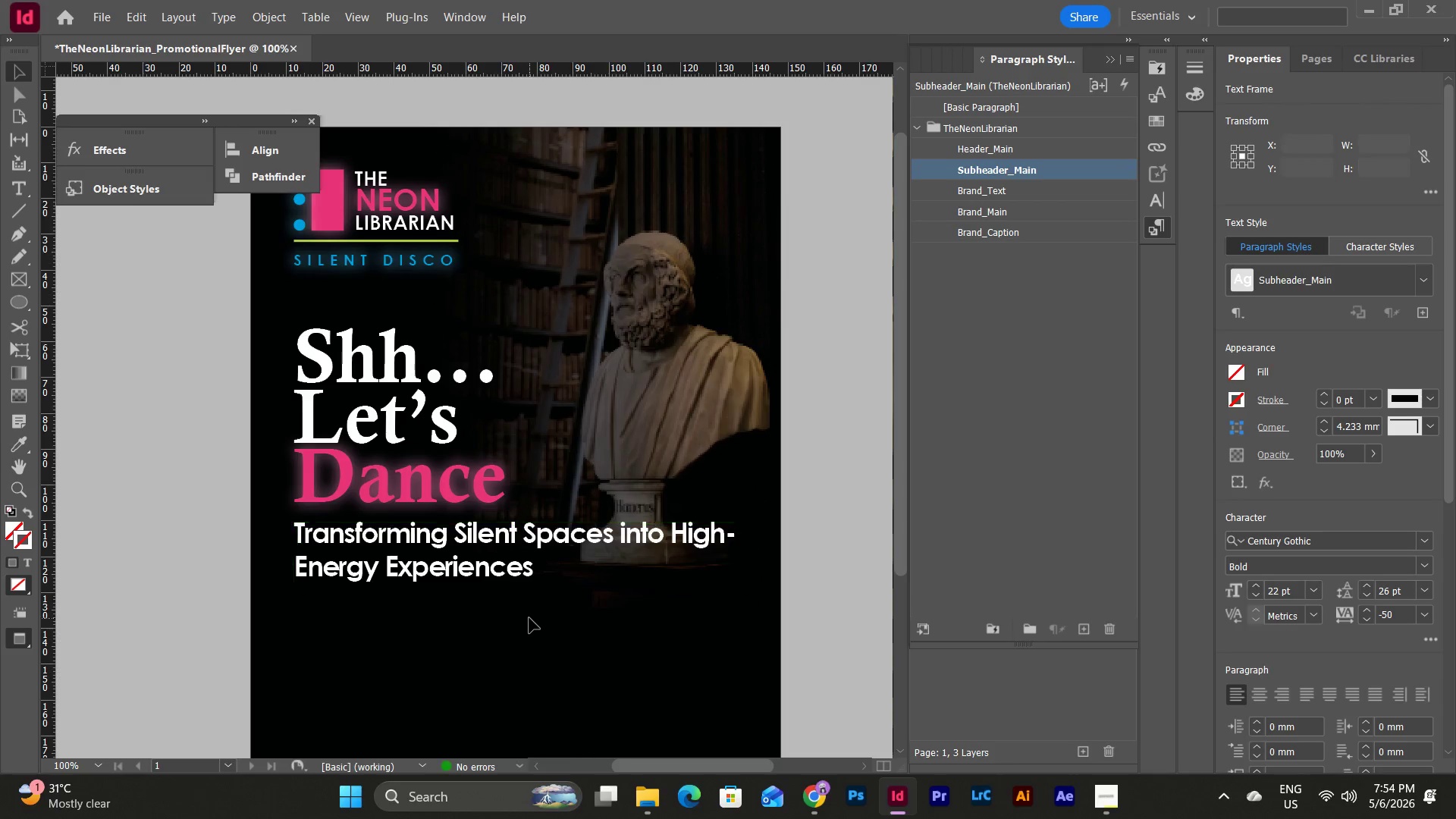 
type(ww)
 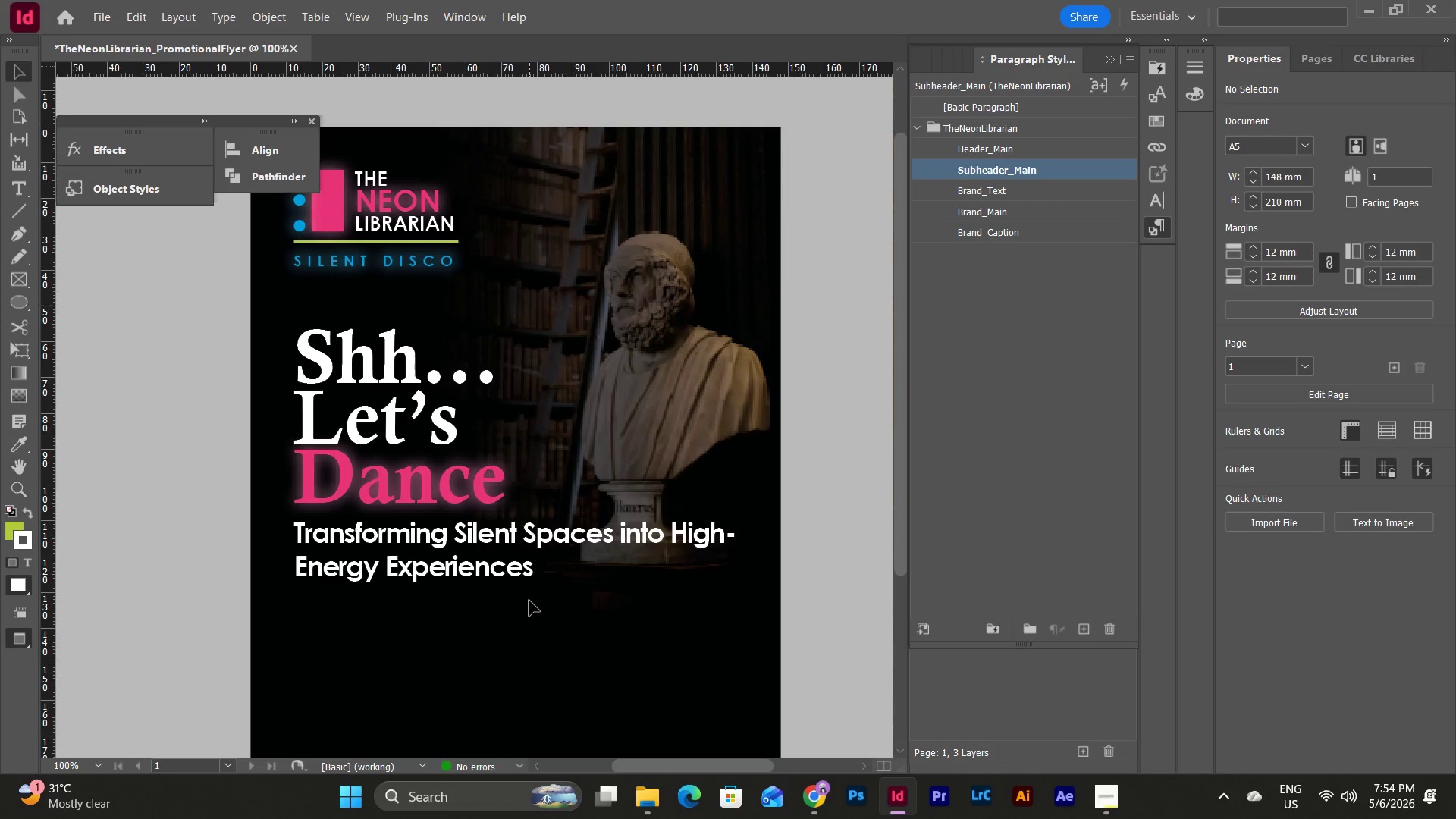 
type(ww)
 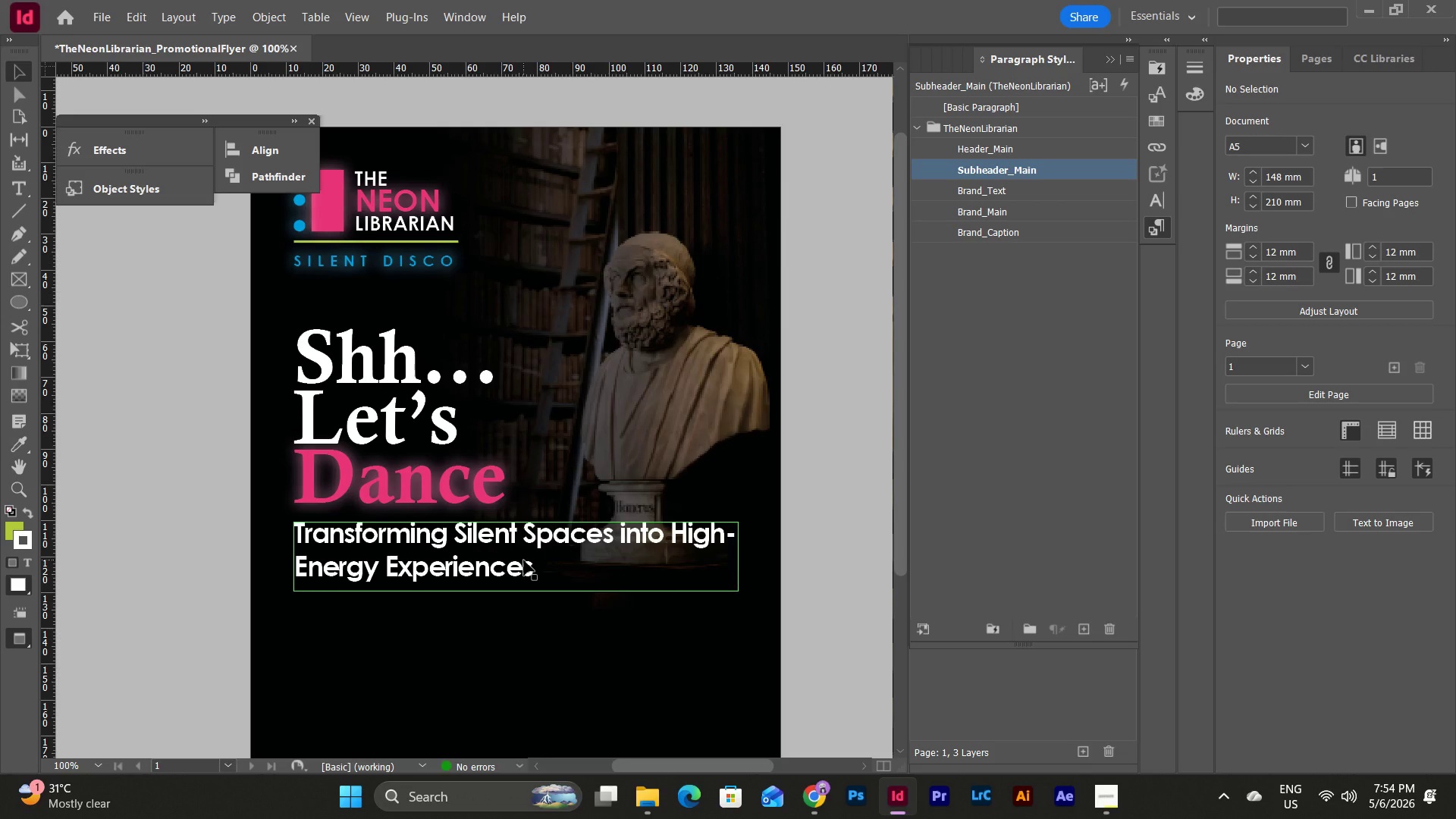 
left_click([524, 560])
 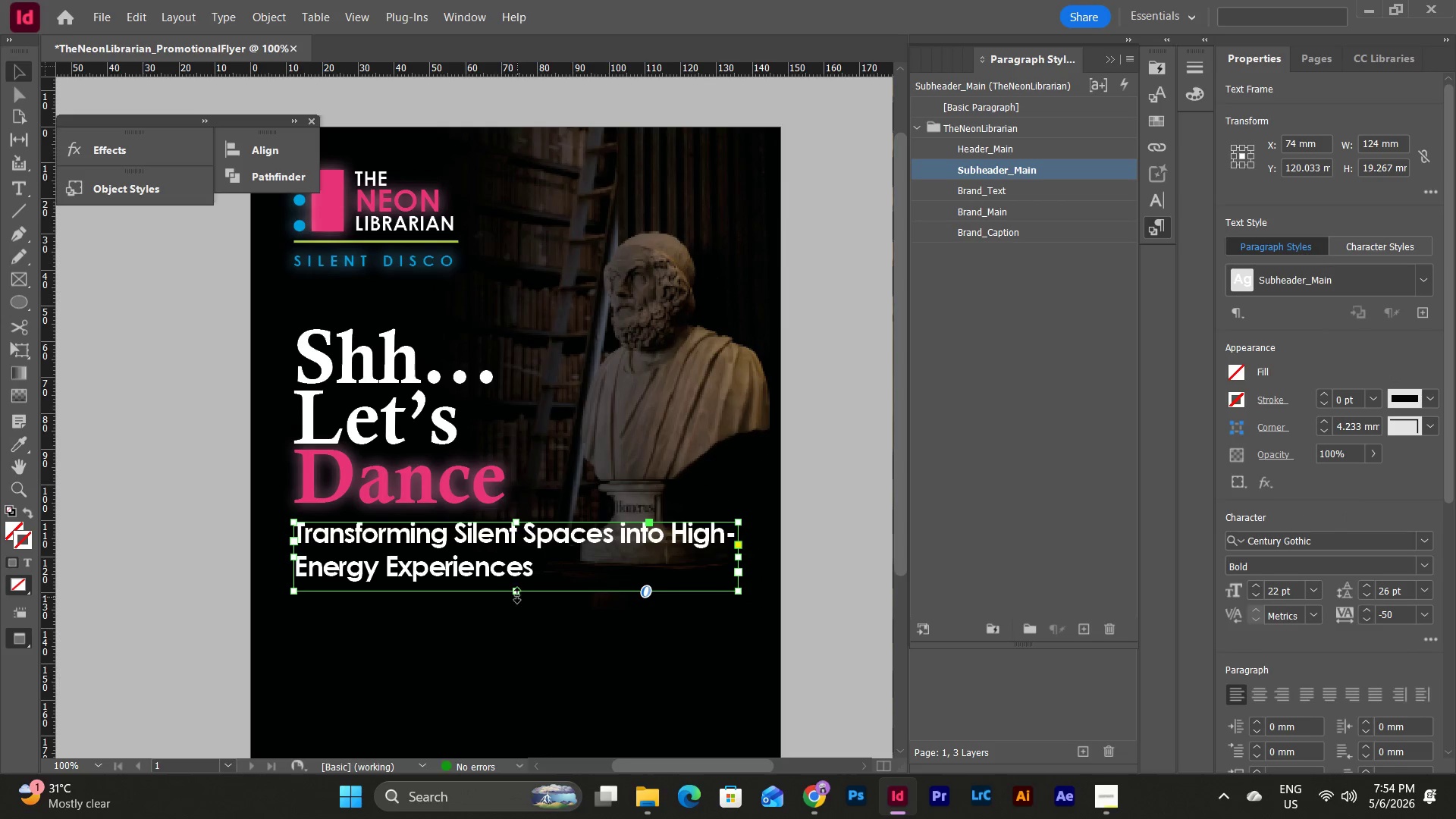 
left_click_drag(start_coordinate=[517, 593], to_coordinate=[516, 585])
 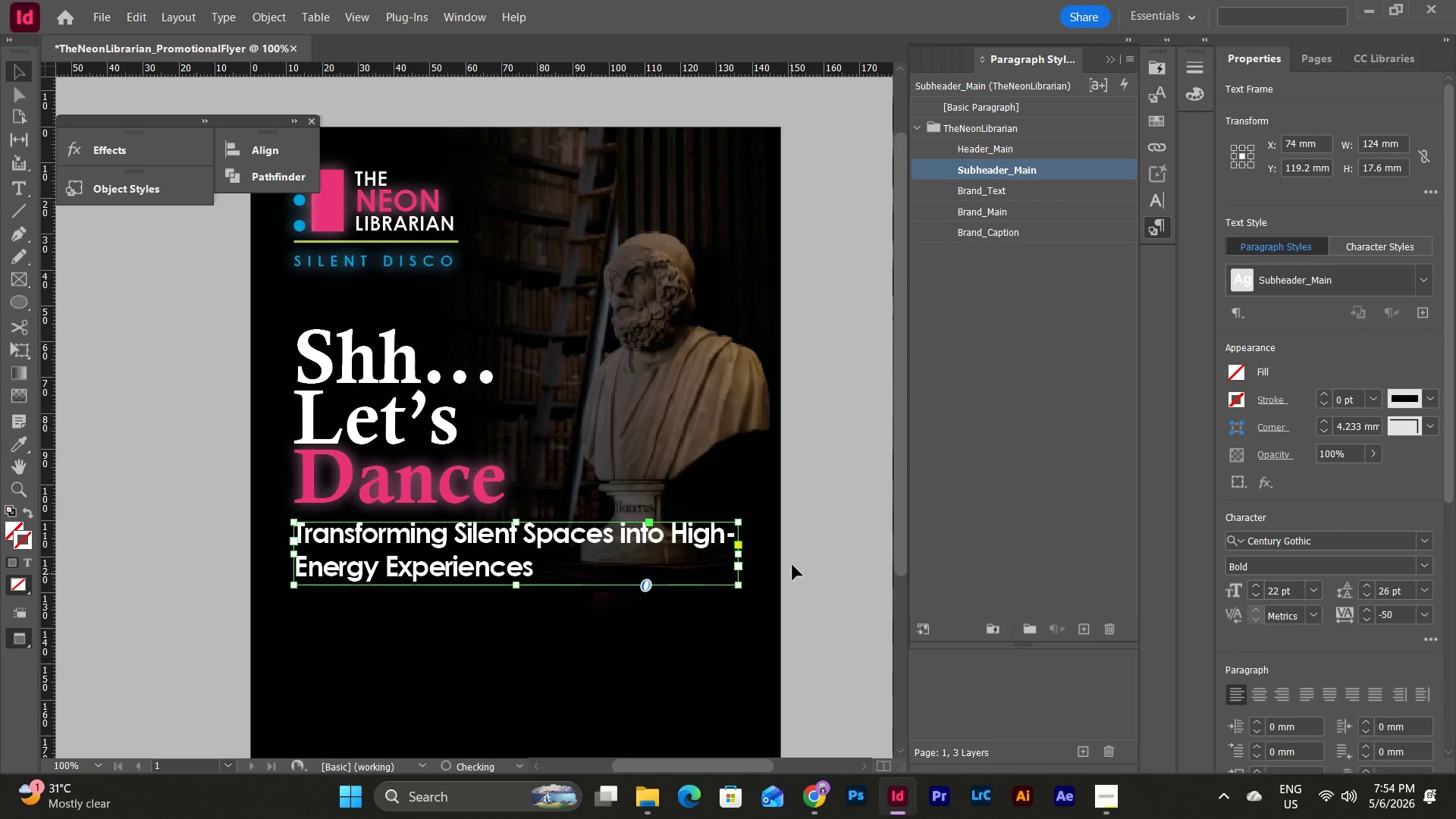 
left_click([801, 551])
 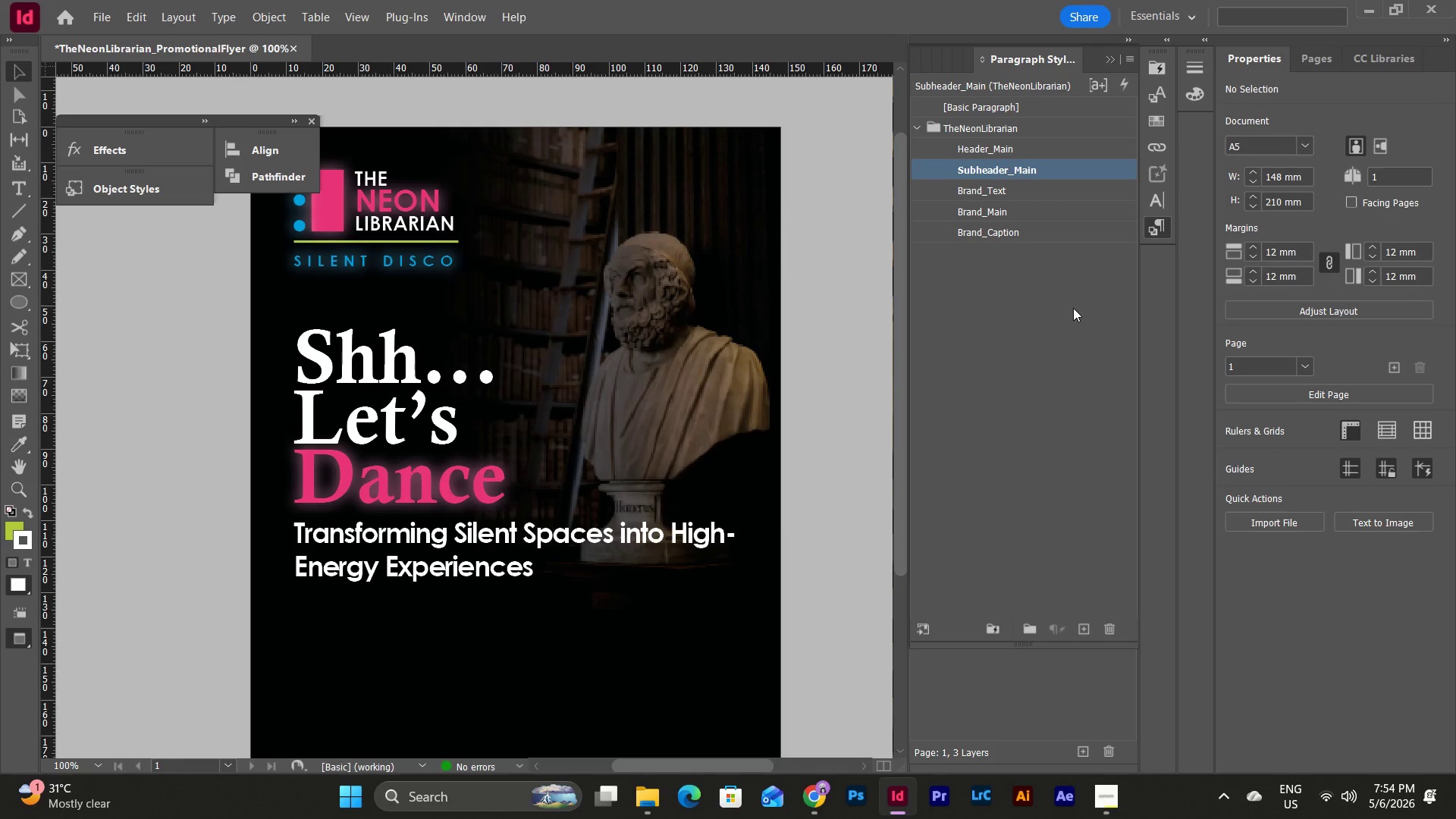 
scroll: coordinate [805, 442], scroll_direction: down, amount: 3.0
 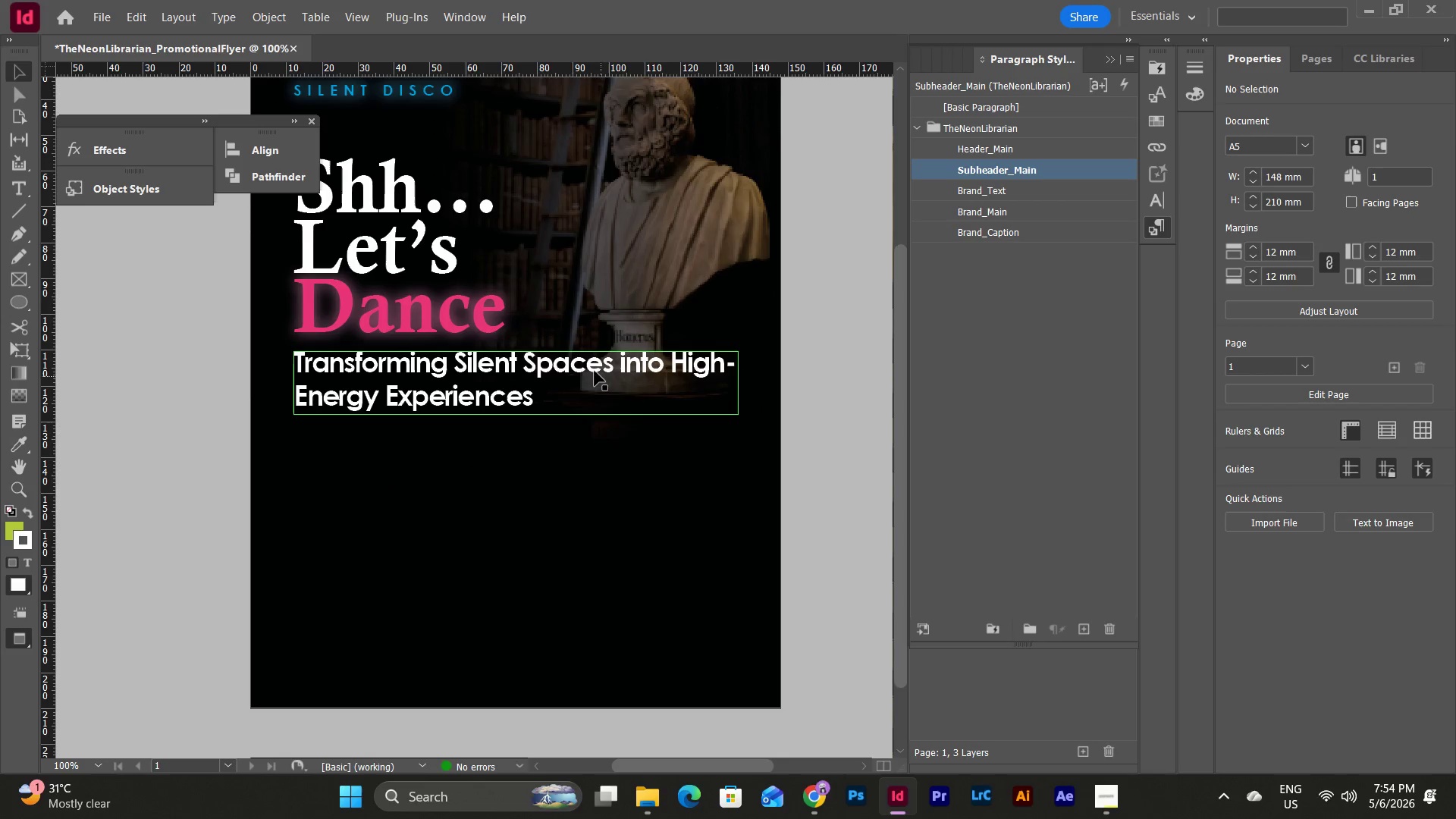 
left_click([595, 371])
 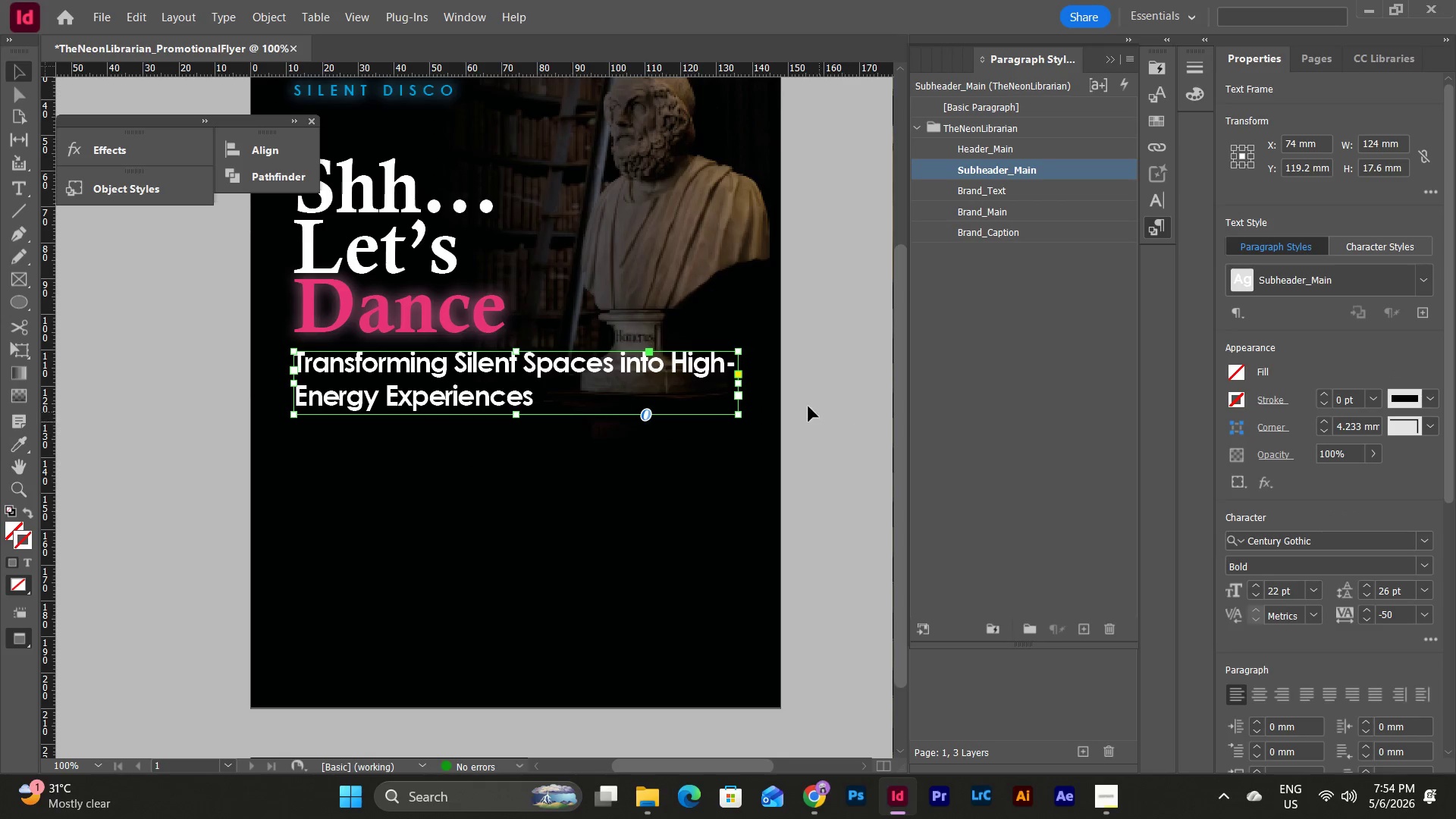 
left_click([839, 381])
 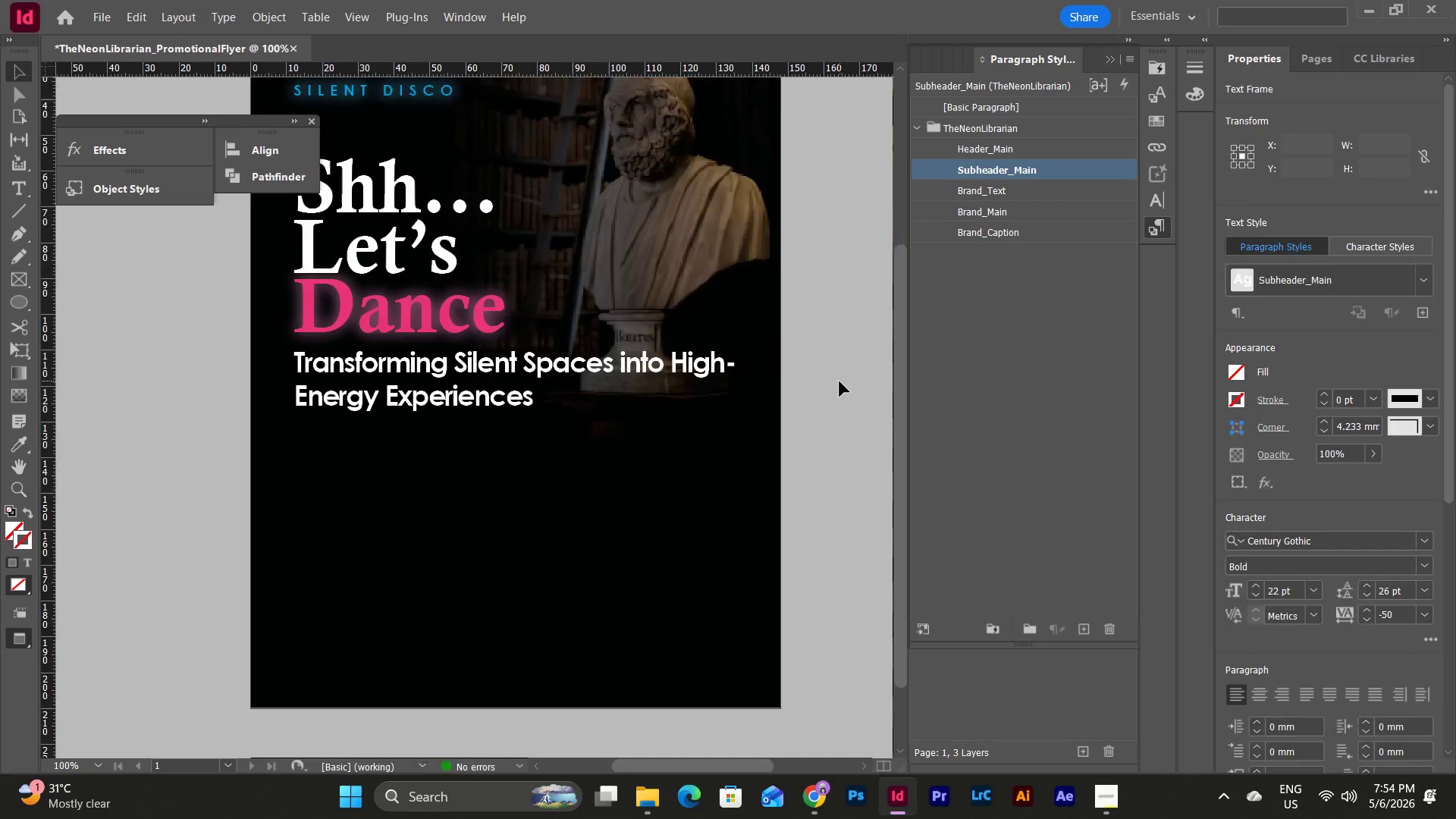 
scroll: coordinate [839, 381], scroll_direction: up, amount: 4.0
 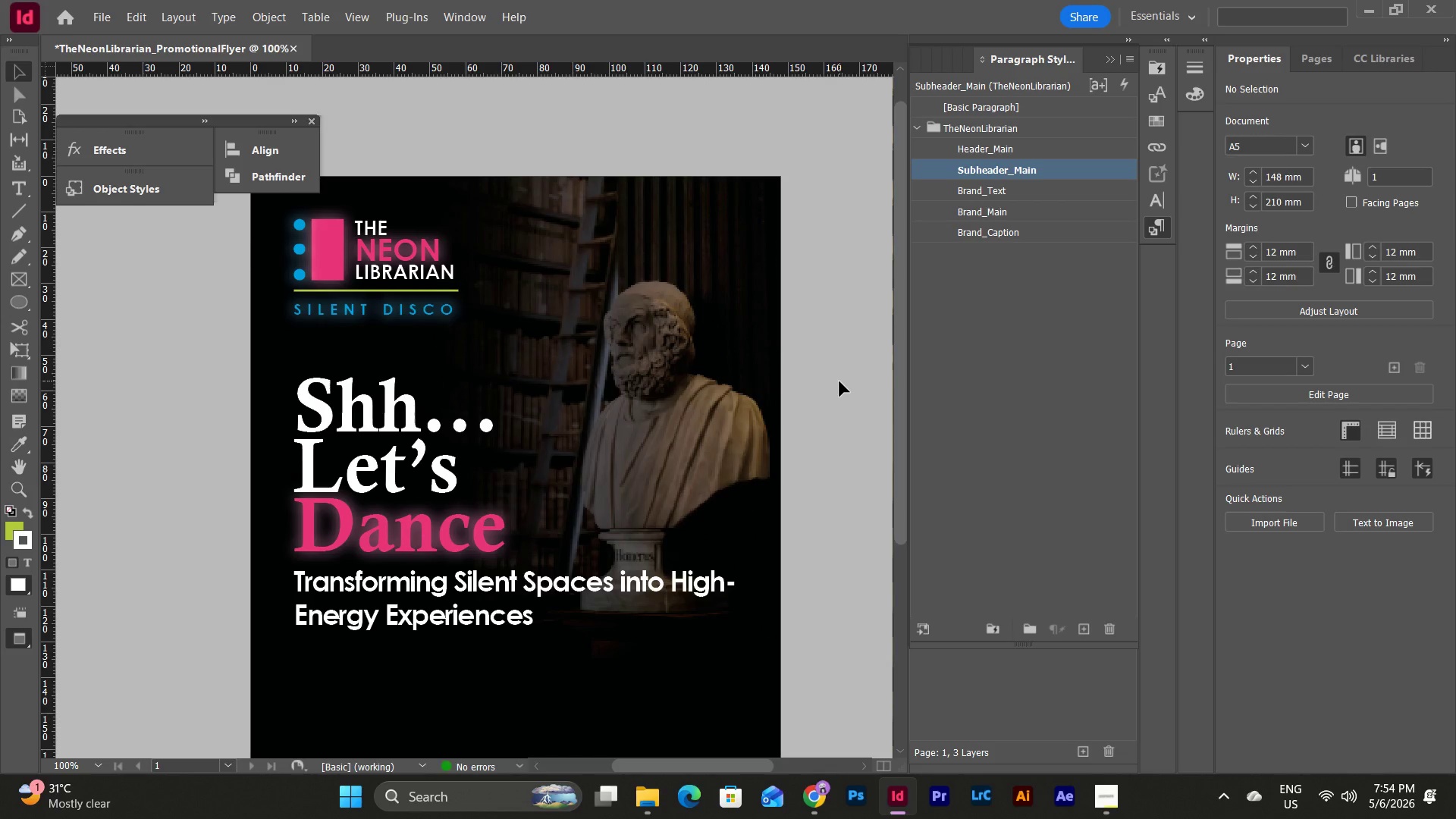 
scroll: coordinate [839, 381], scroll_direction: down, amount: 2.0
 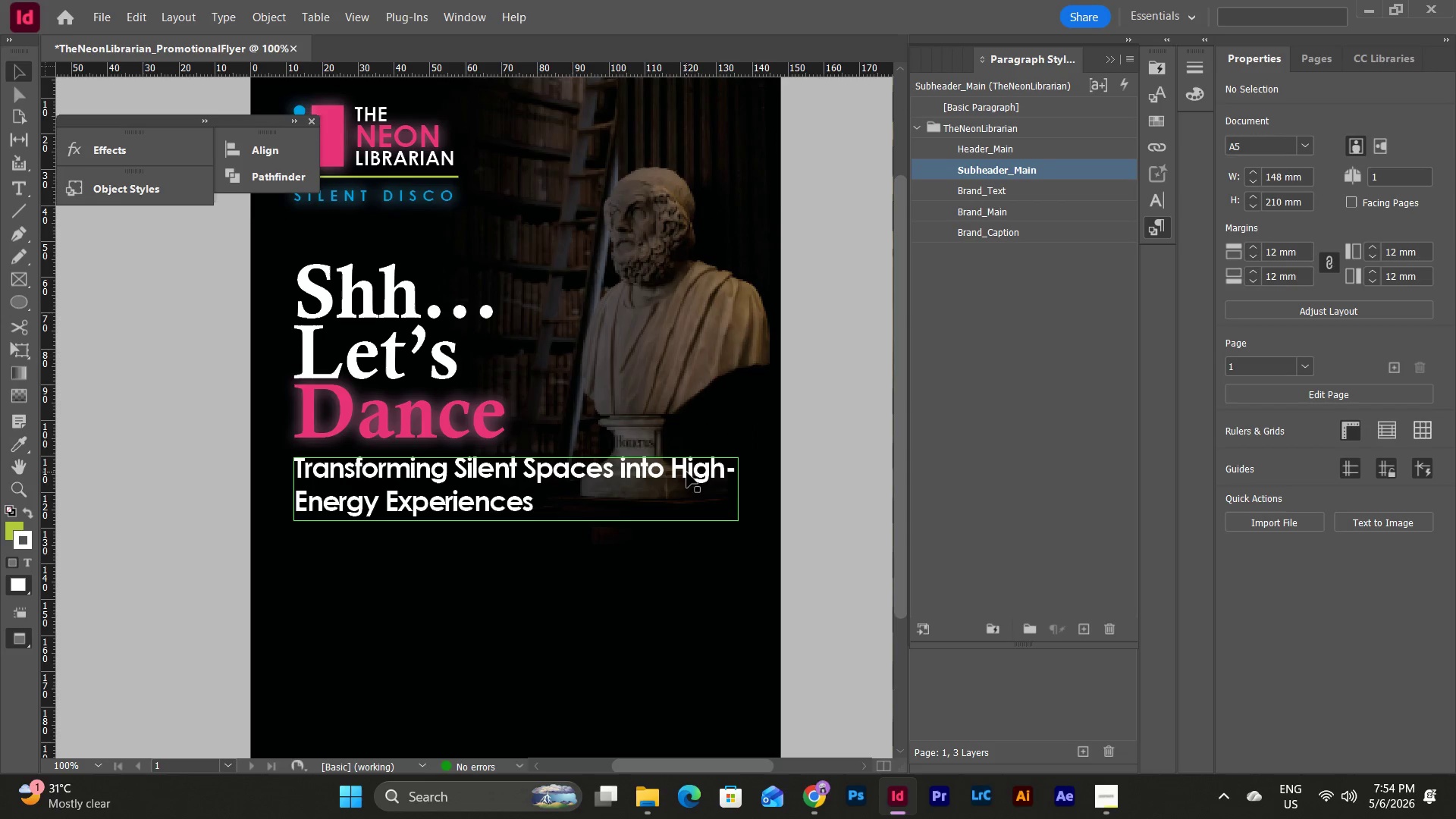 
left_click([687, 472])
 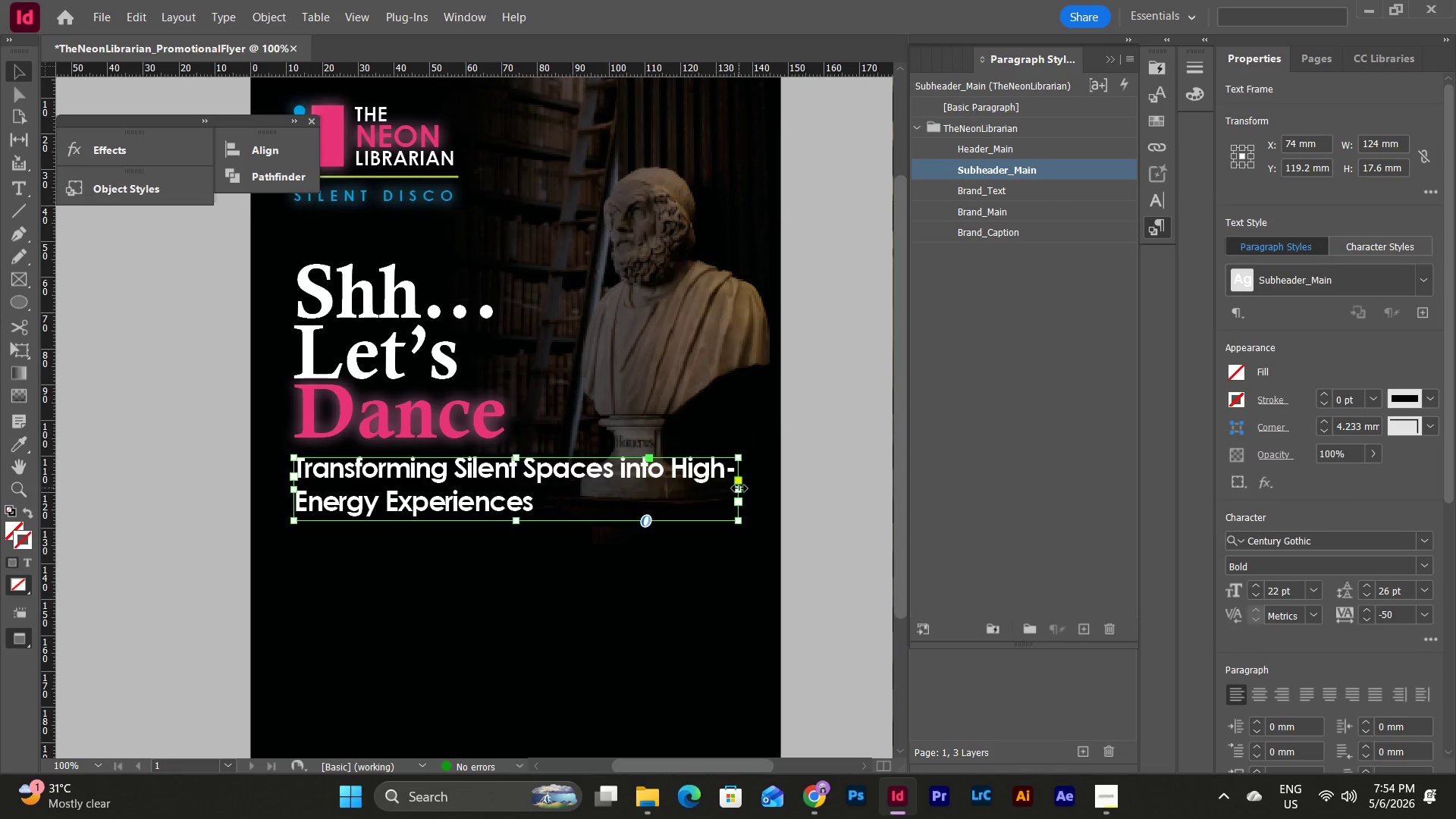 
left_click_drag(start_coordinate=[739, 488], to_coordinate=[623, 485])
 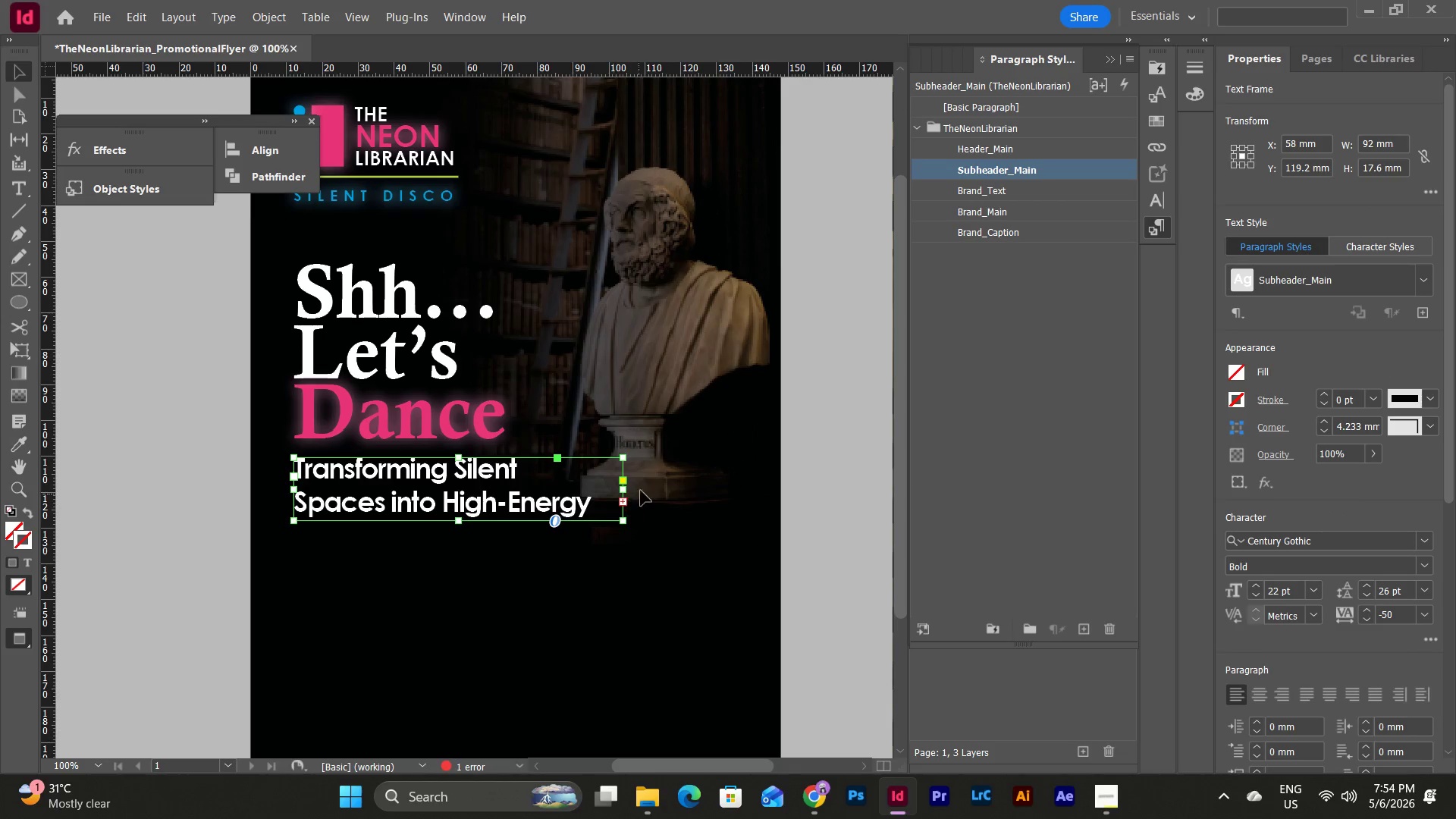 
left_click_drag(start_coordinate=[622, 491], to_coordinate=[605, 491])
 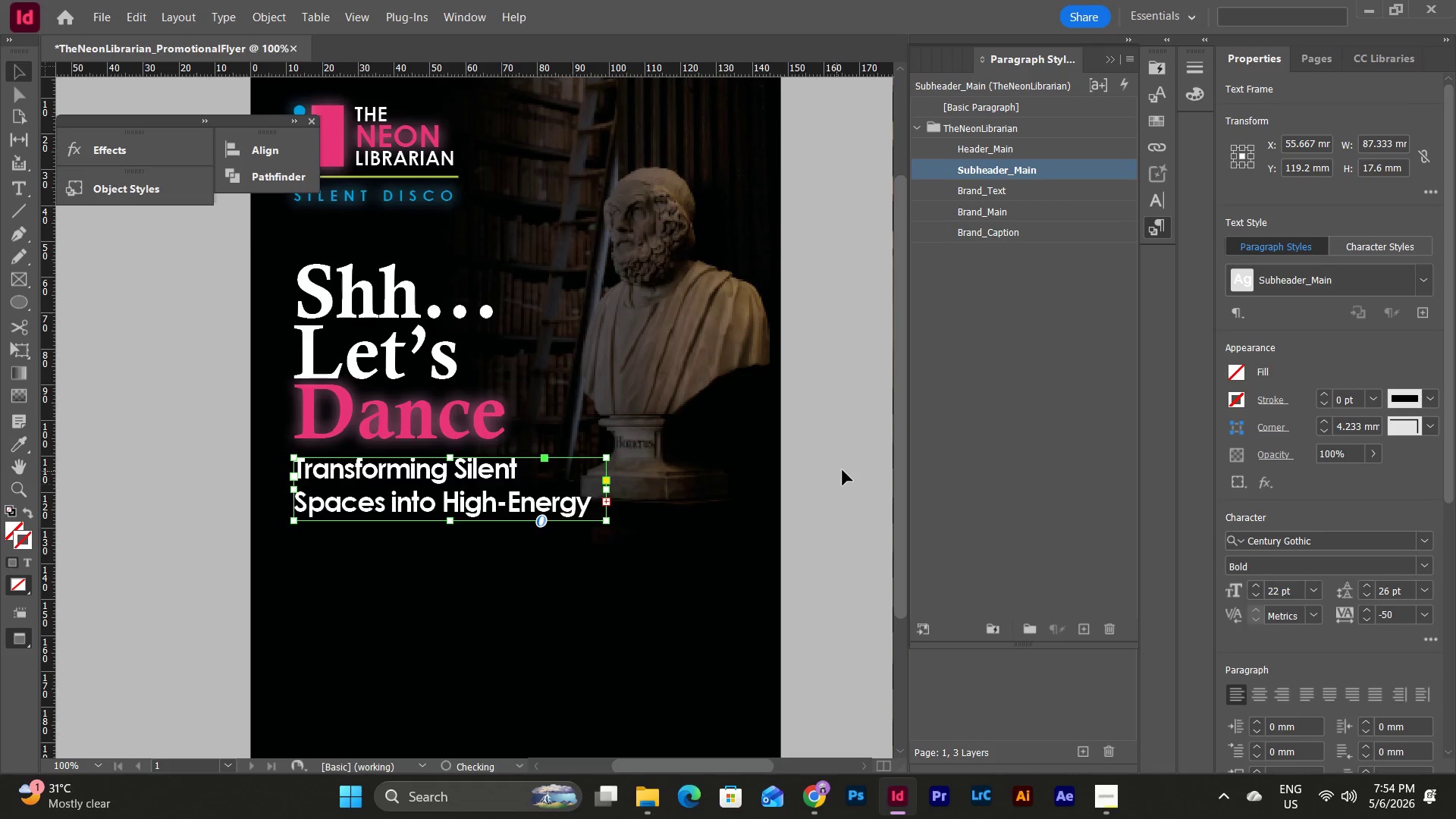 
left_click([843, 470])
 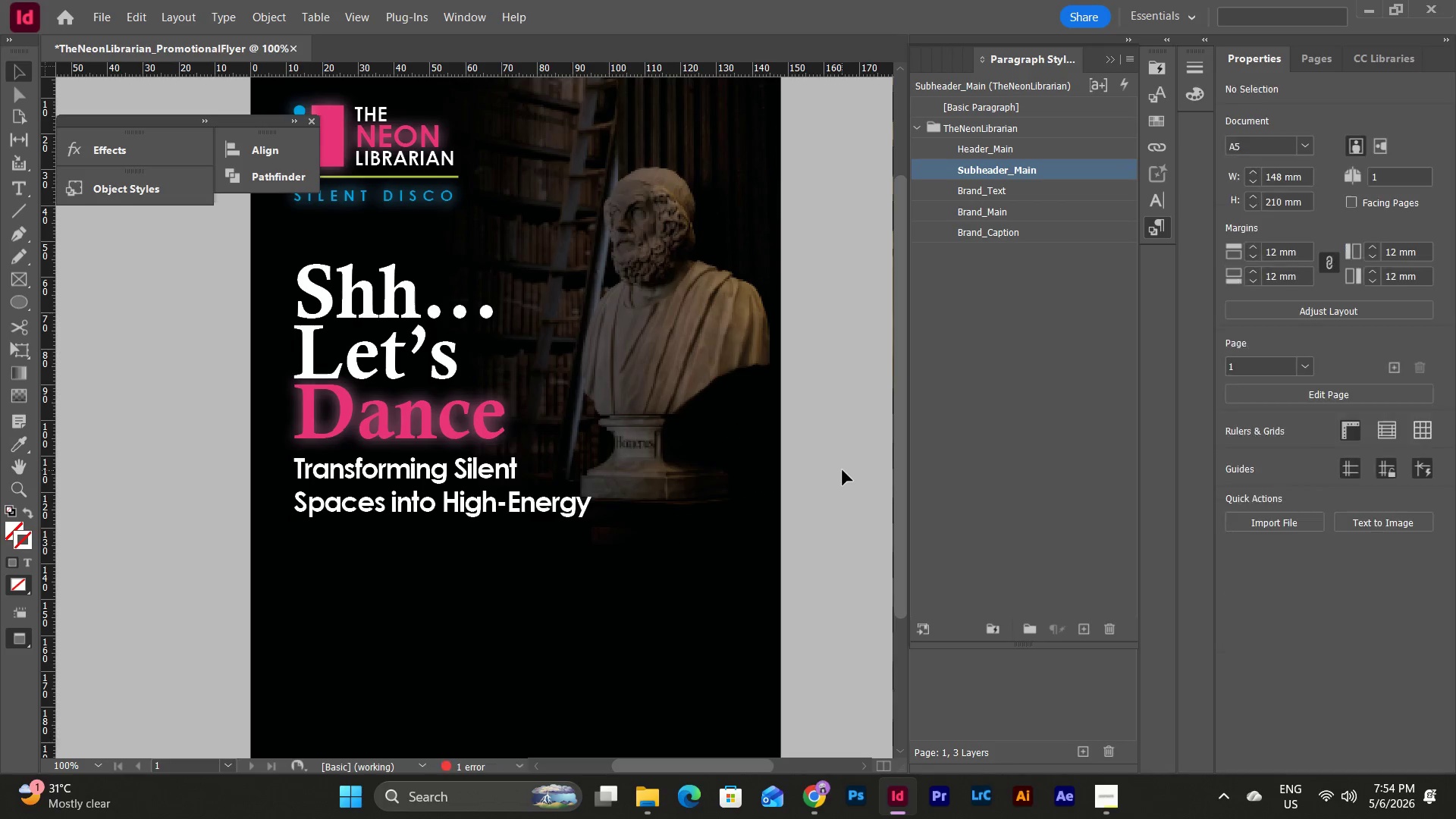 
type(ww)
 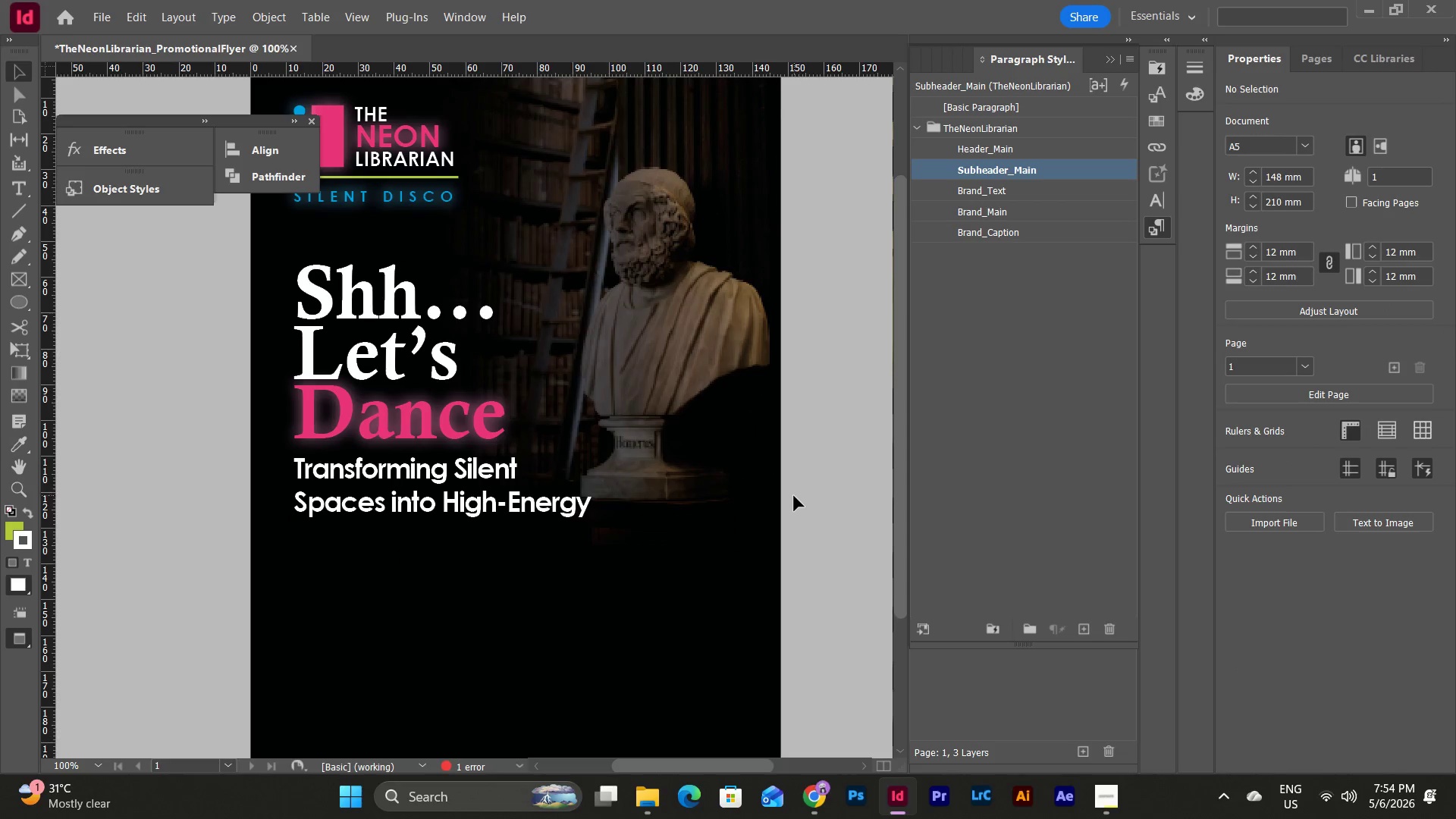 
key(W)
 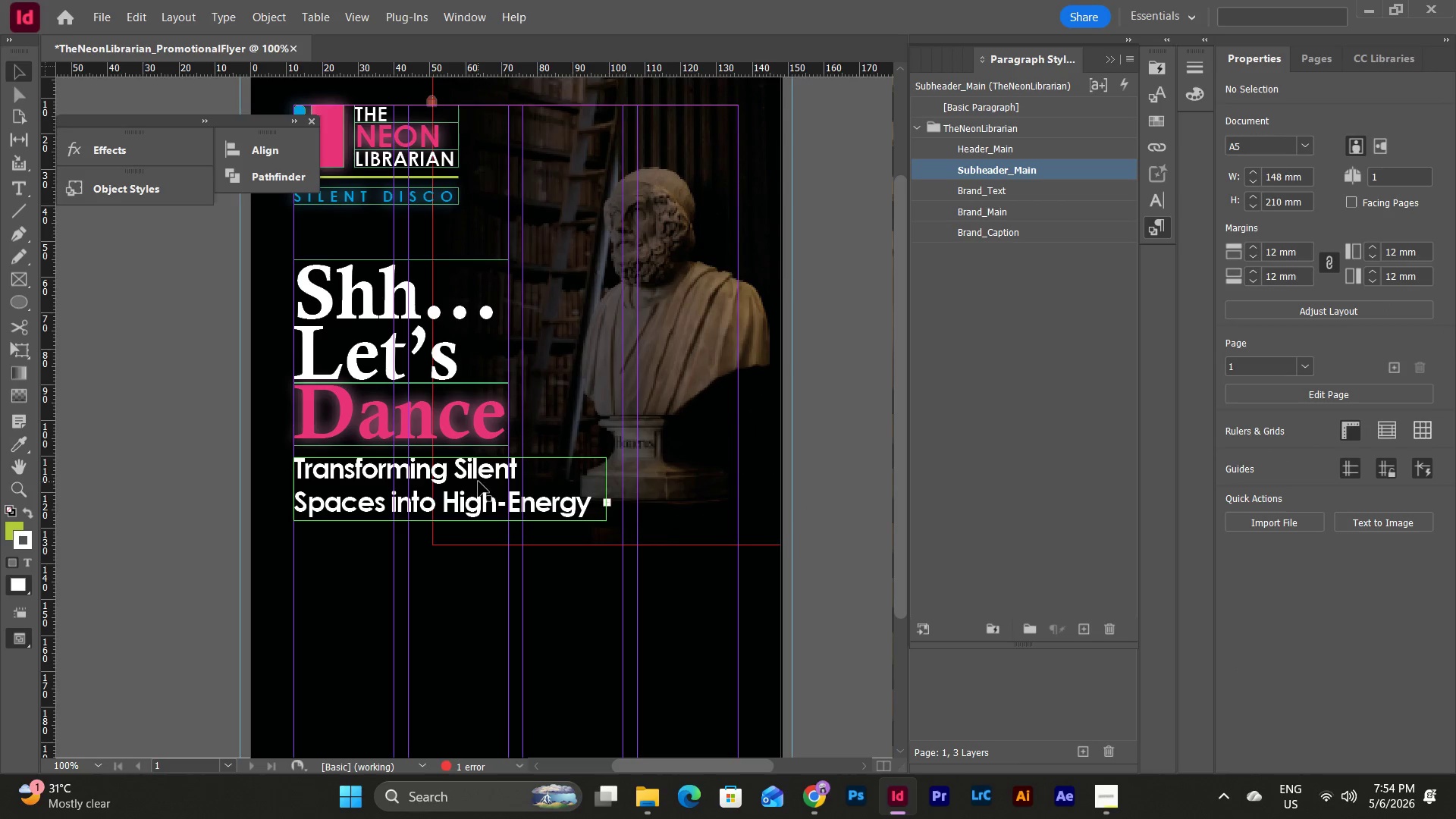 
left_click([479, 482])
 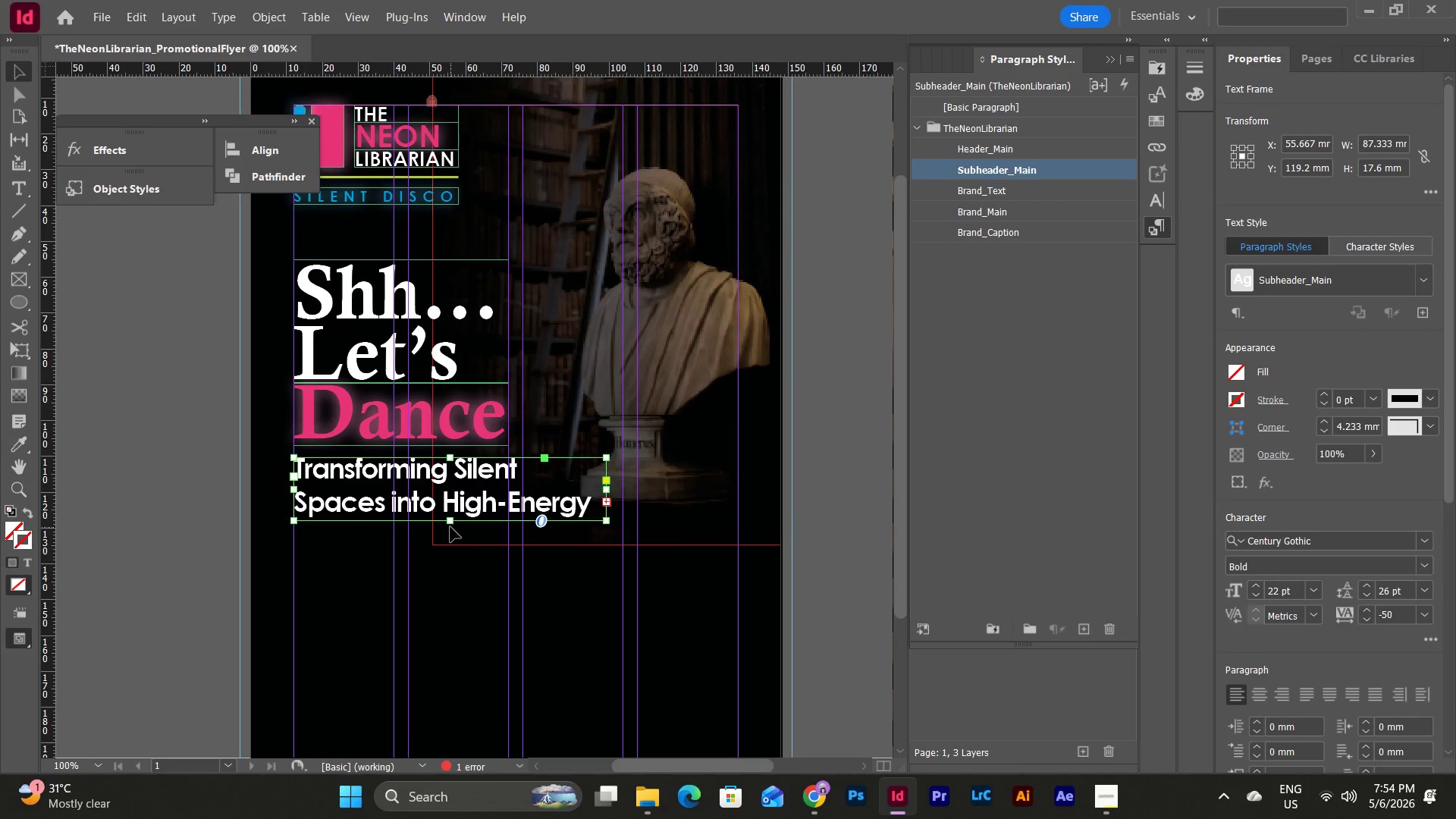 
left_click_drag(start_coordinate=[450, 523], to_coordinate=[451, 543])
 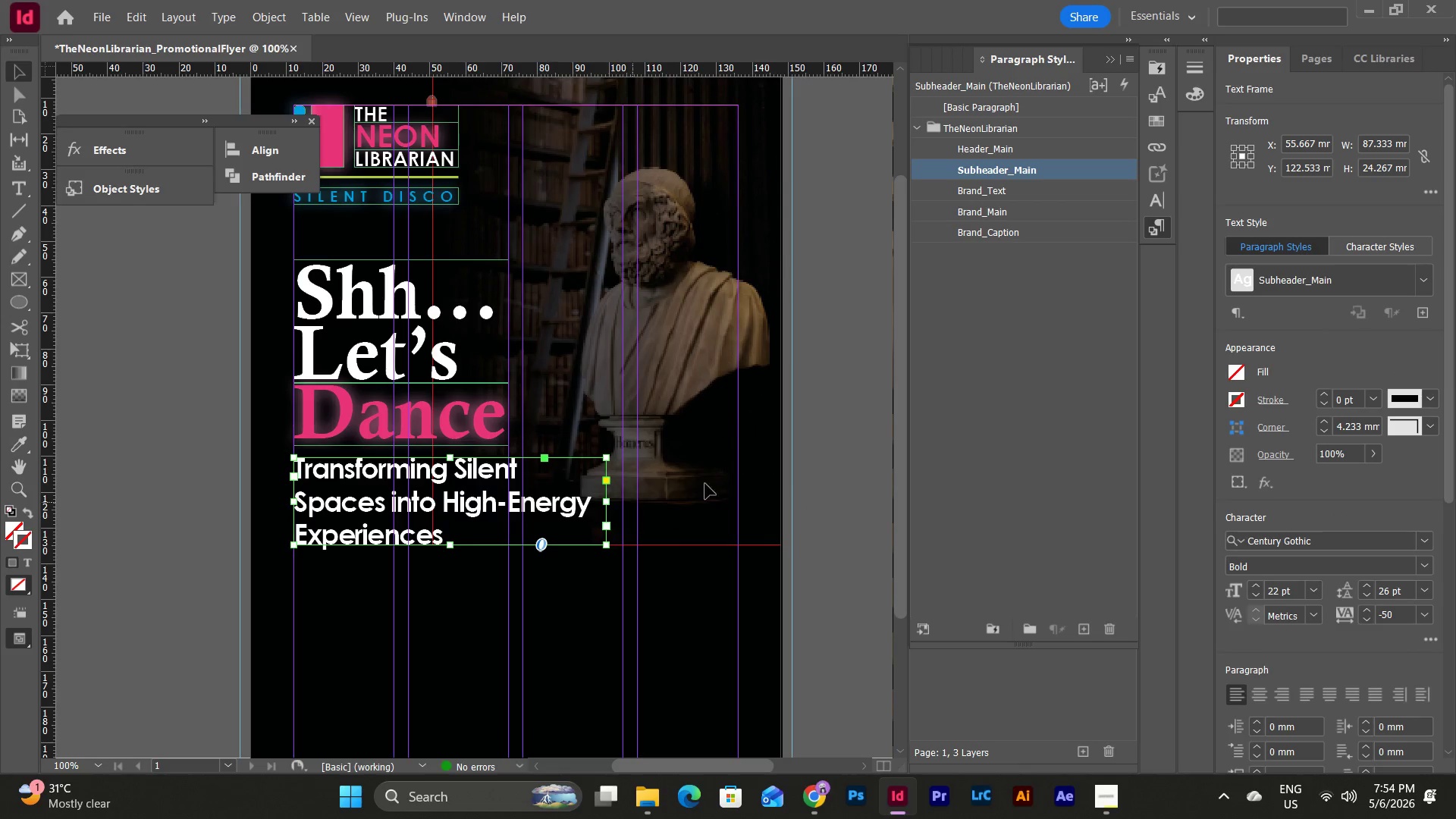 
left_click([782, 440])
 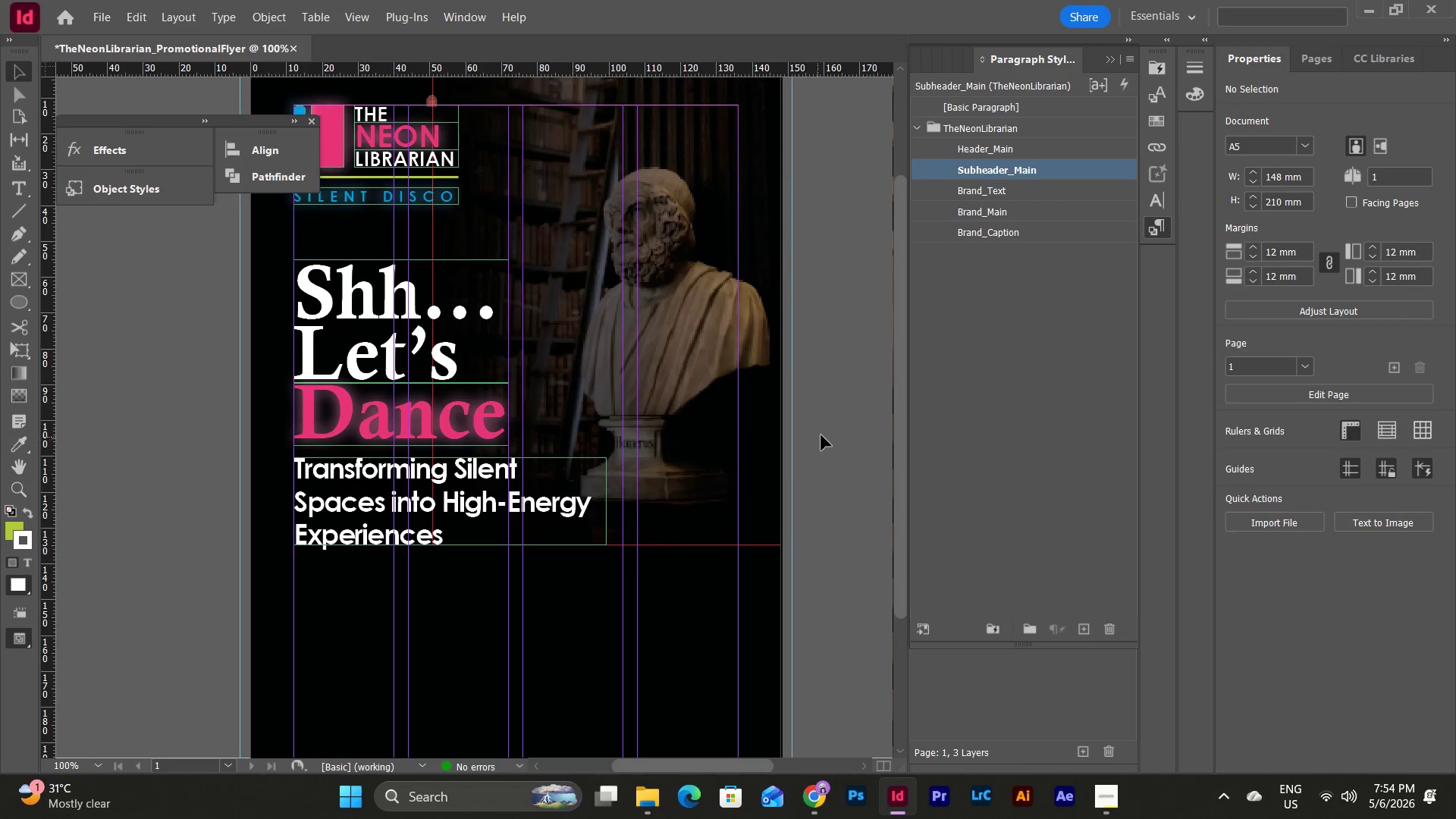 
left_click([824, 433])
 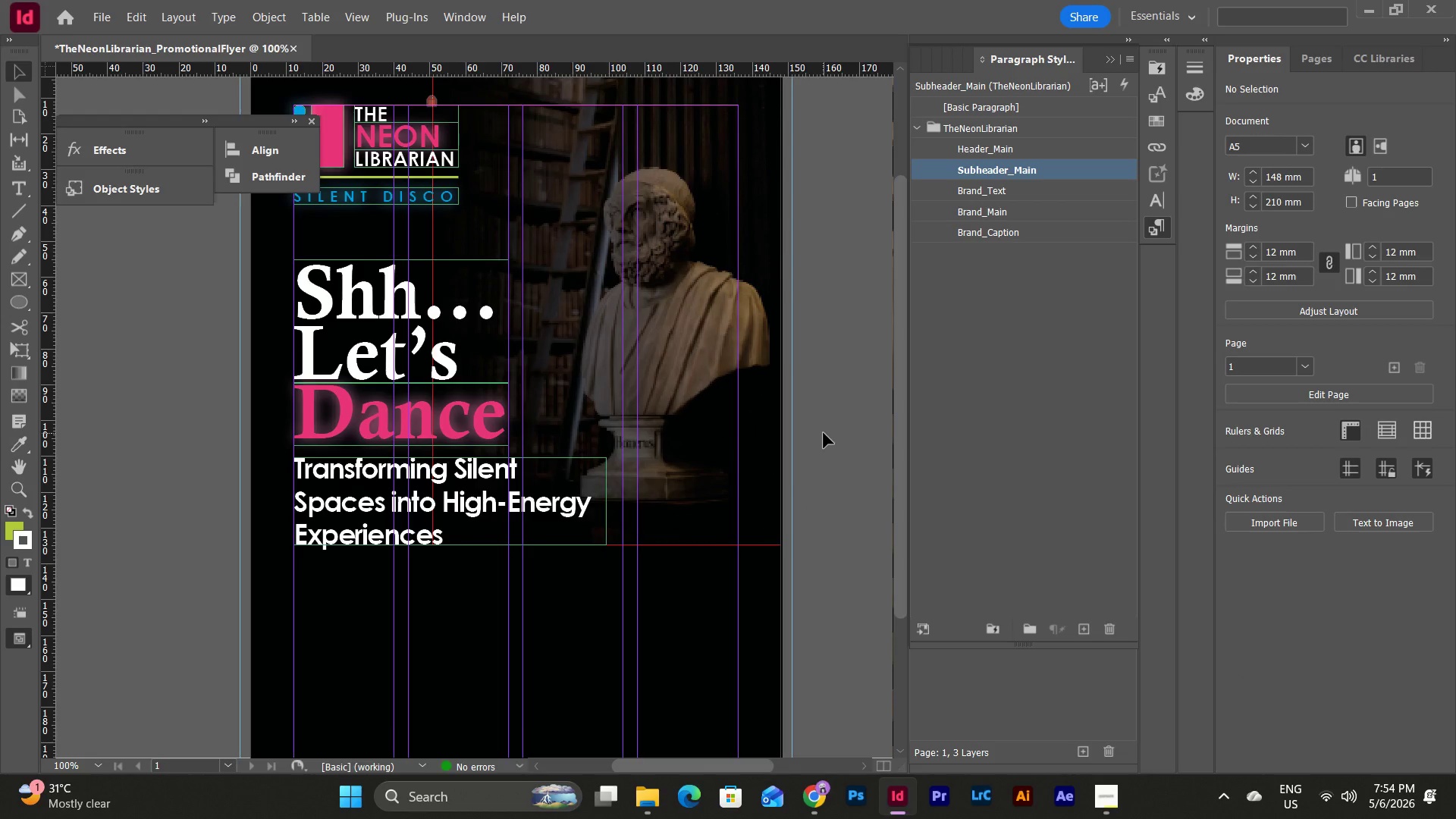 
key(W)
 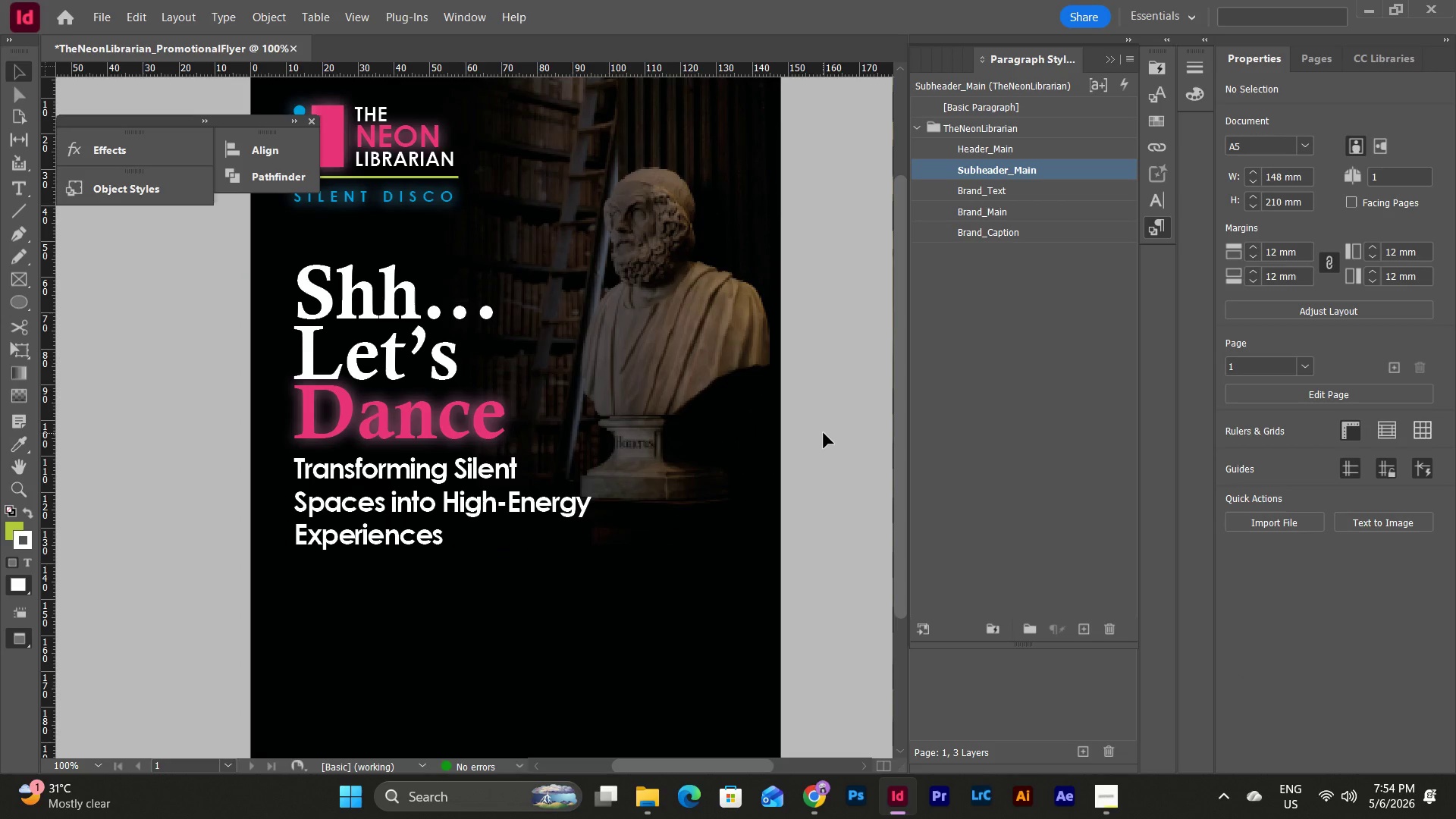 
key(W)
 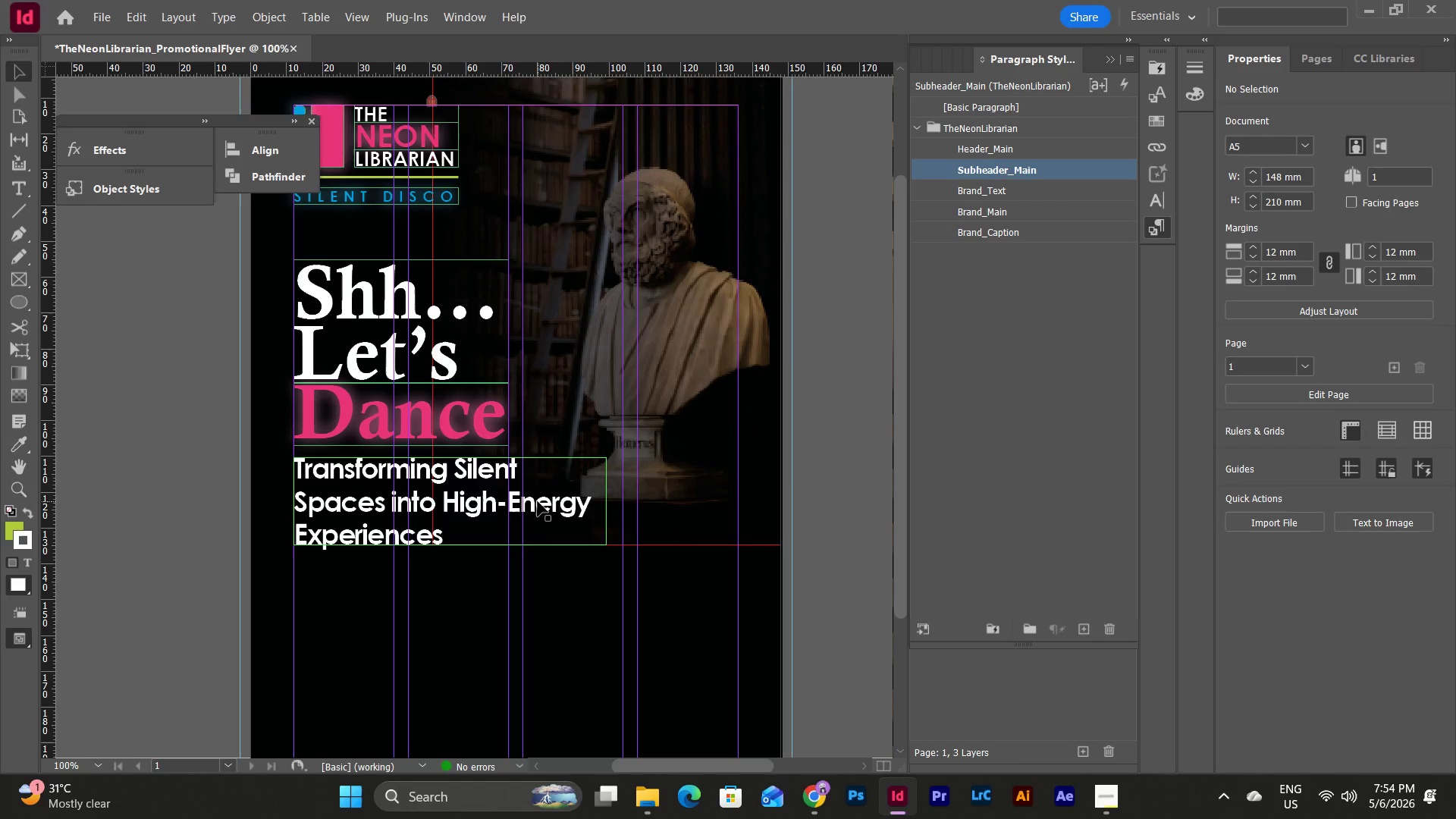 
left_click([538, 501])
 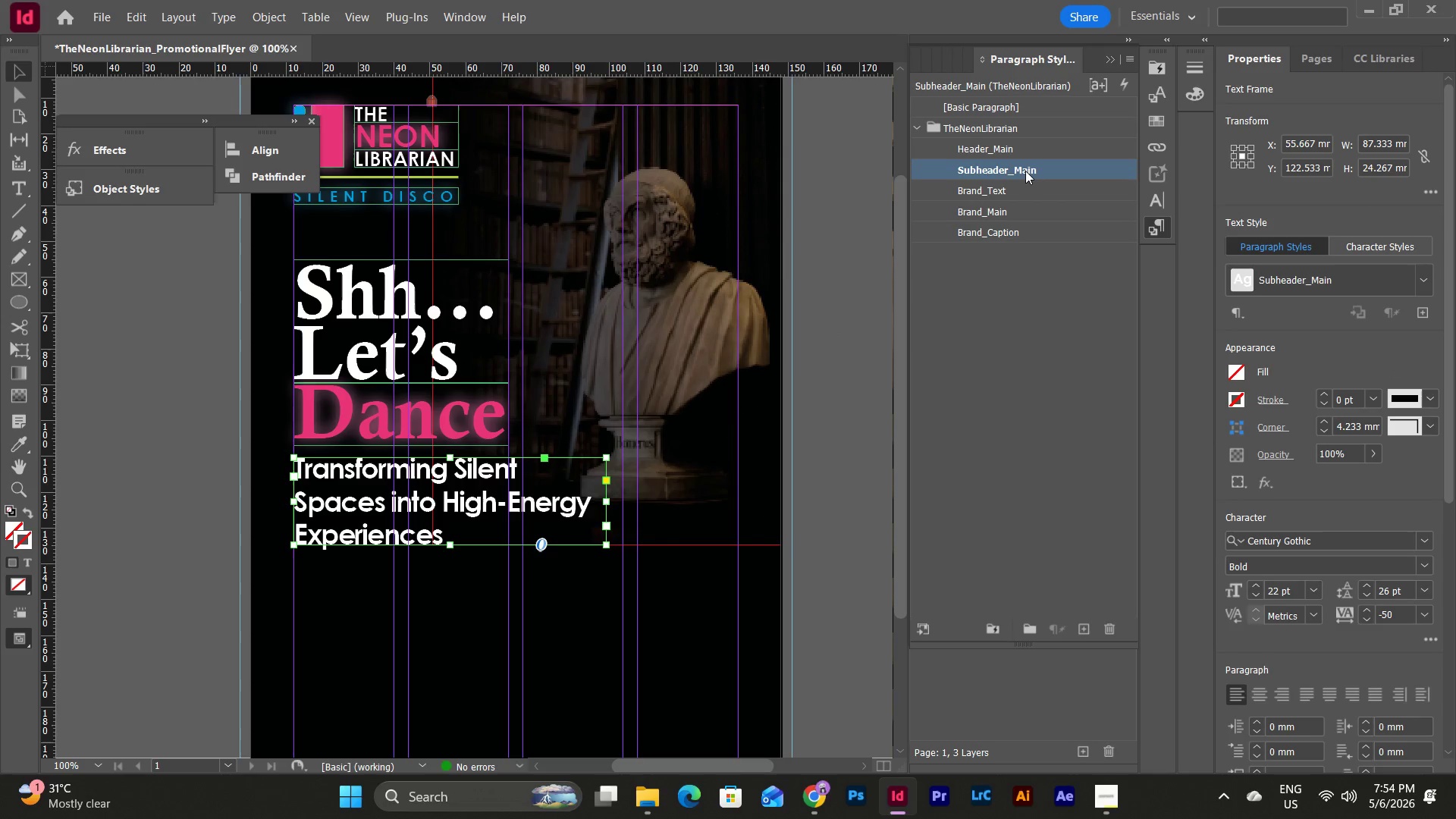 
double_click([1025, 171])
 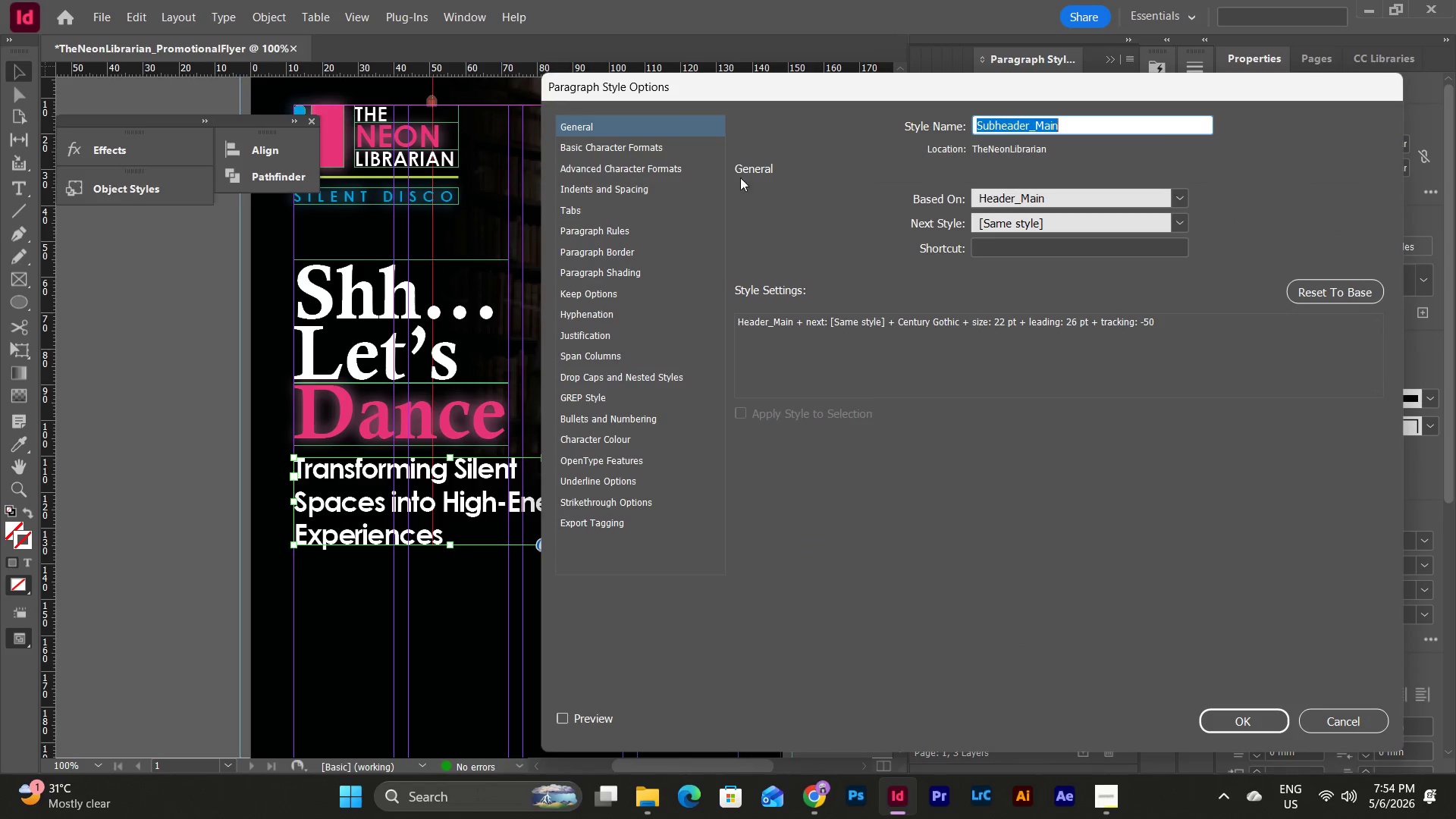 
left_click([694, 156])
 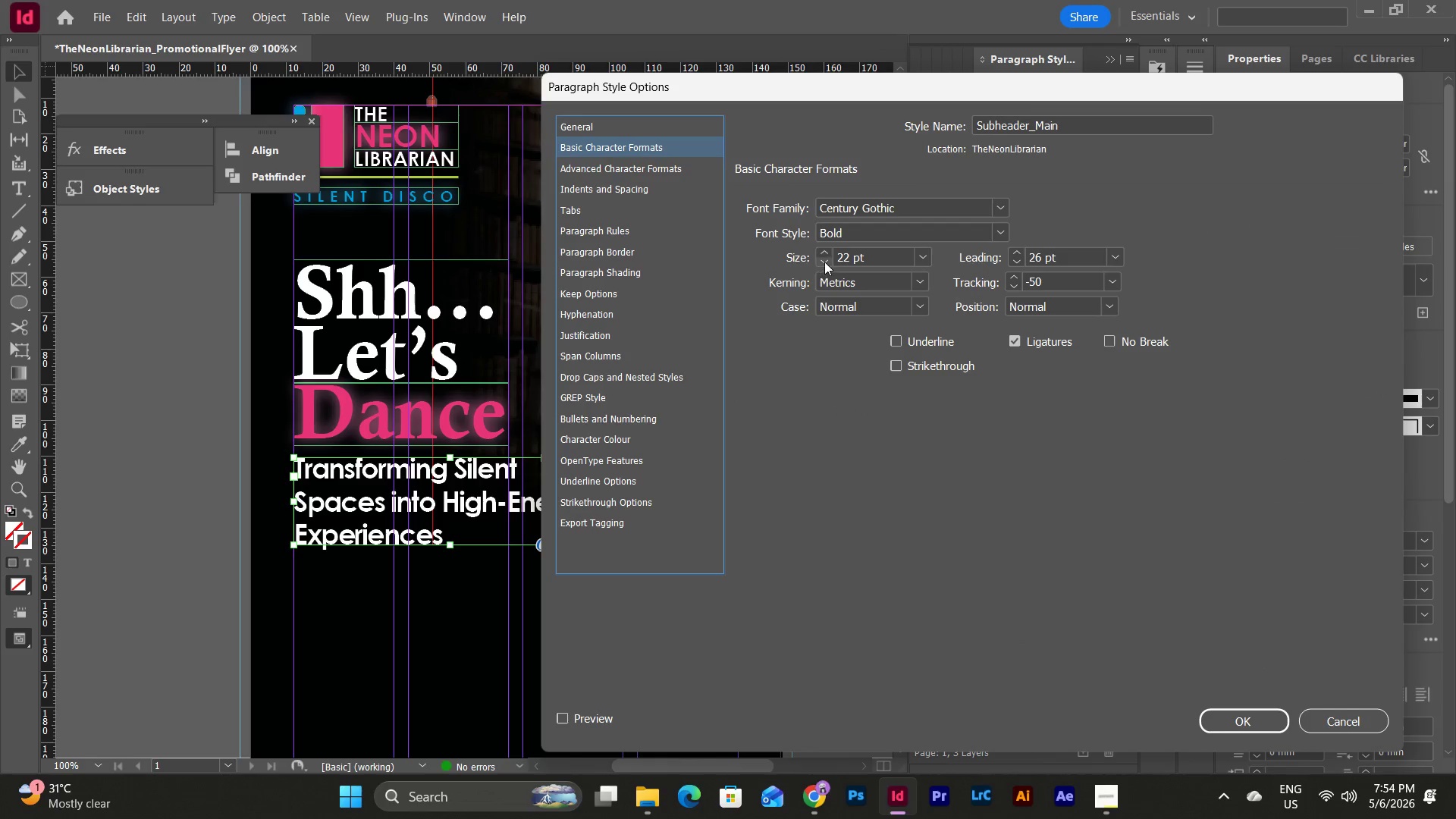 
double_click([825, 260])
 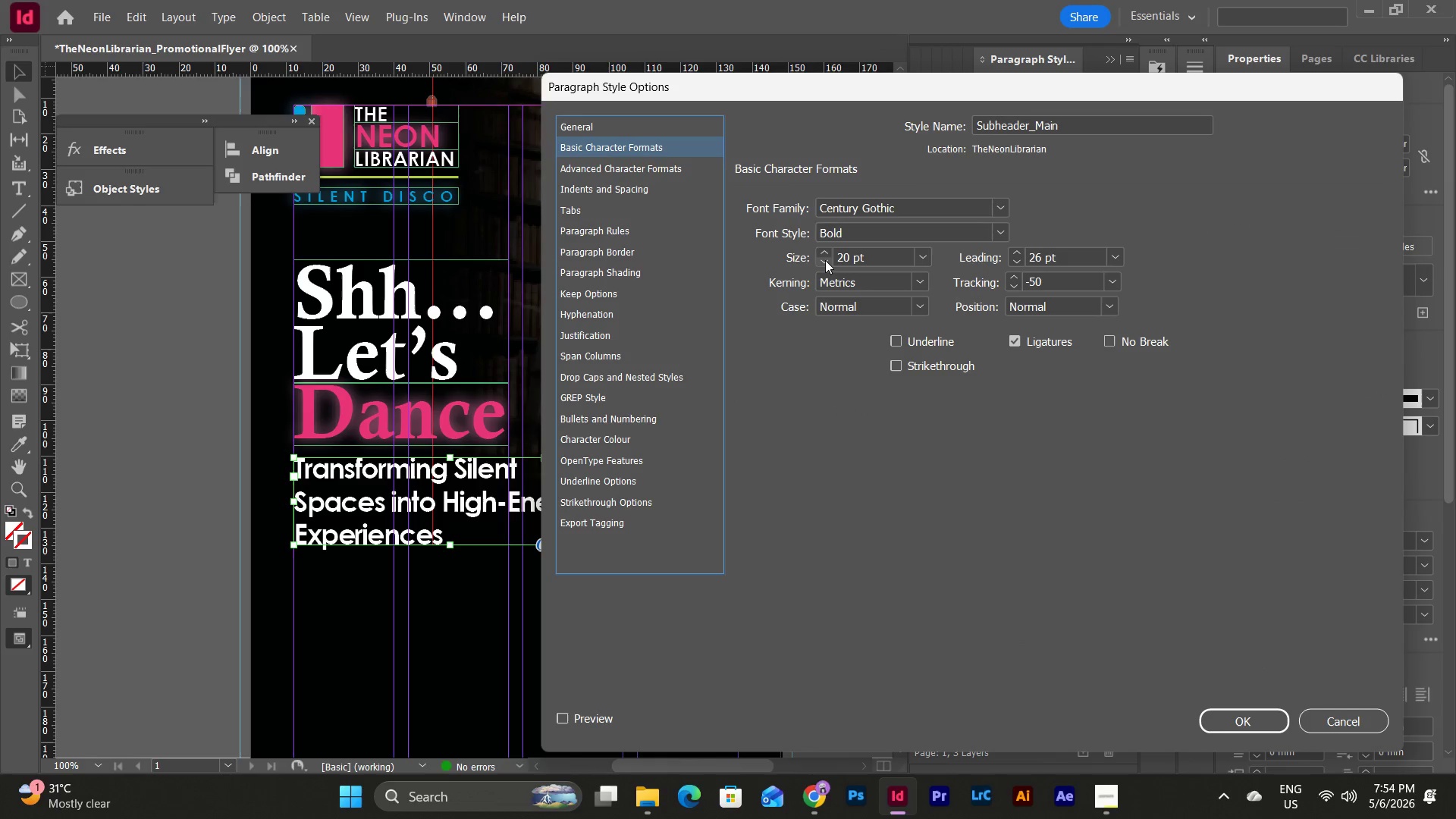 
triple_click([825, 260])
 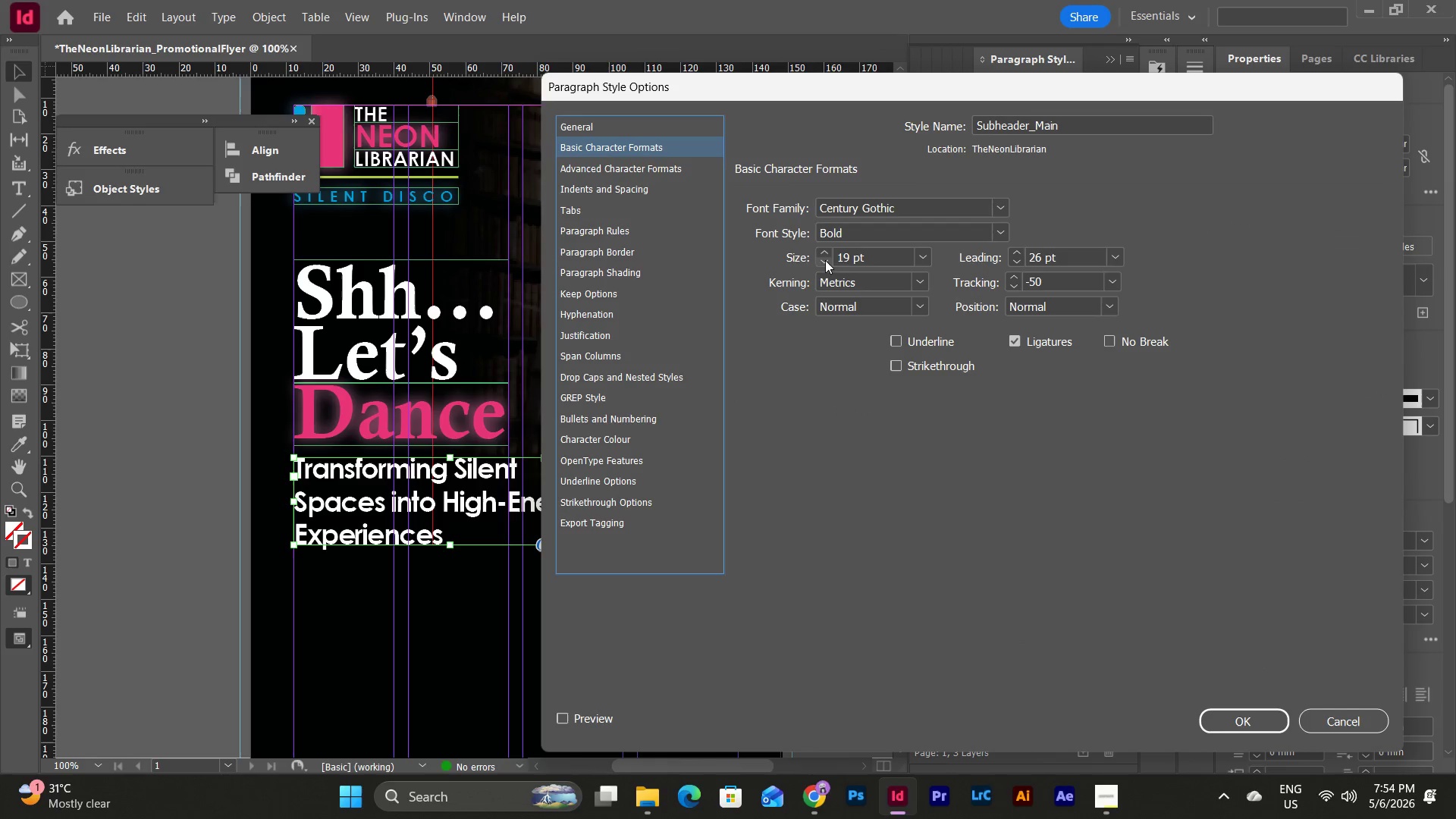 
triple_click([825, 260])
 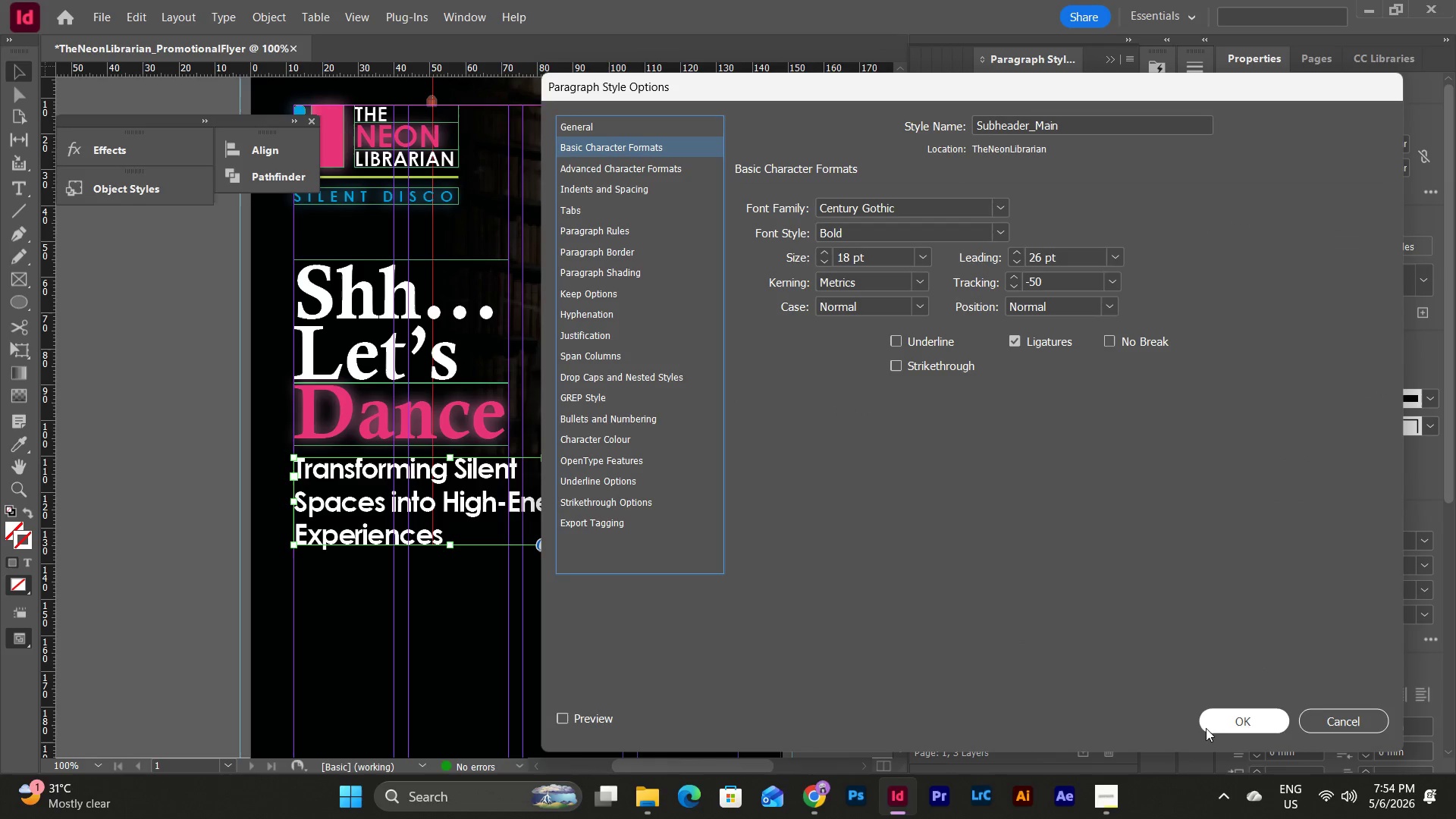 
left_click([1207, 715])
 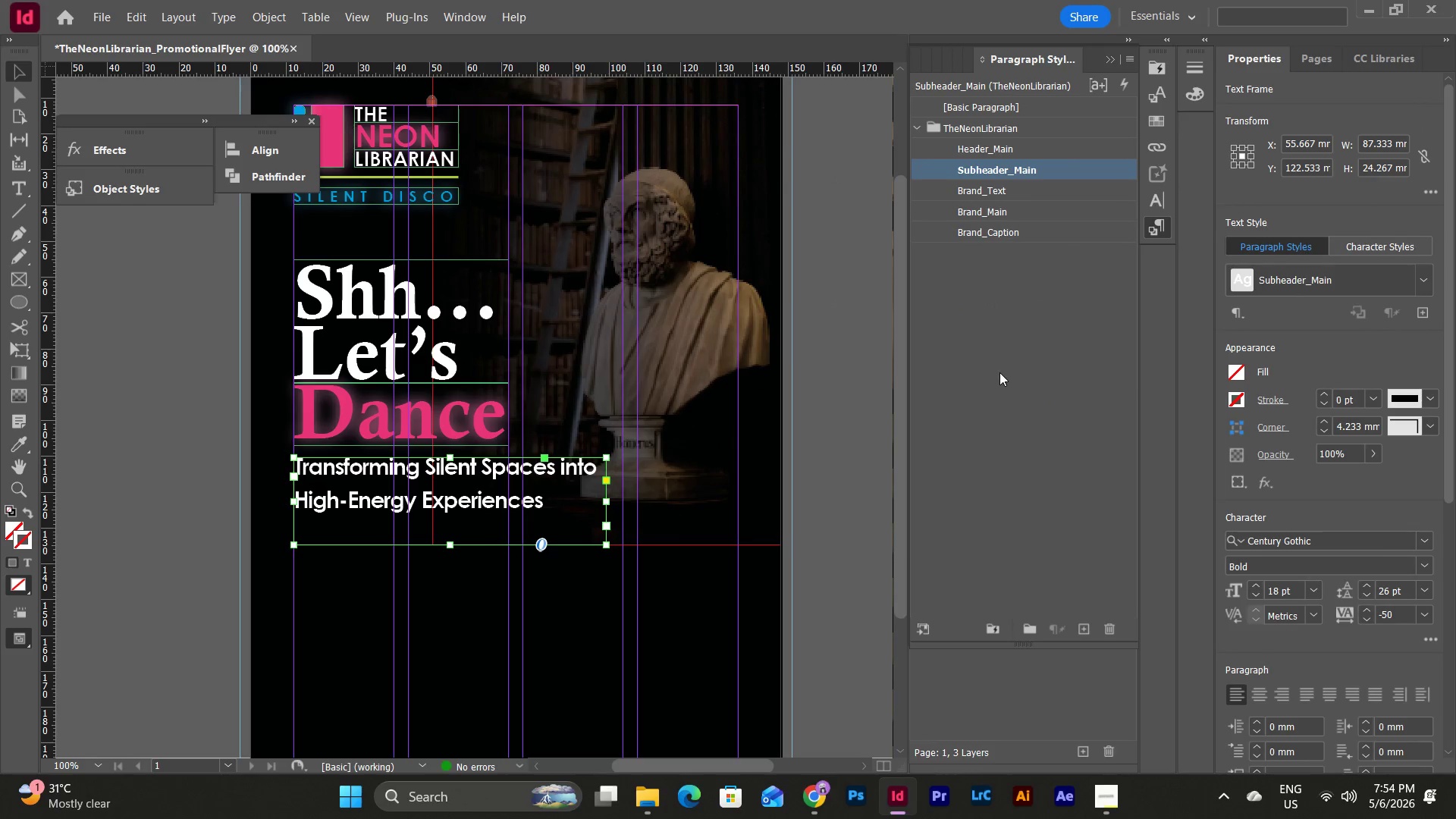 
left_click([556, 463])
 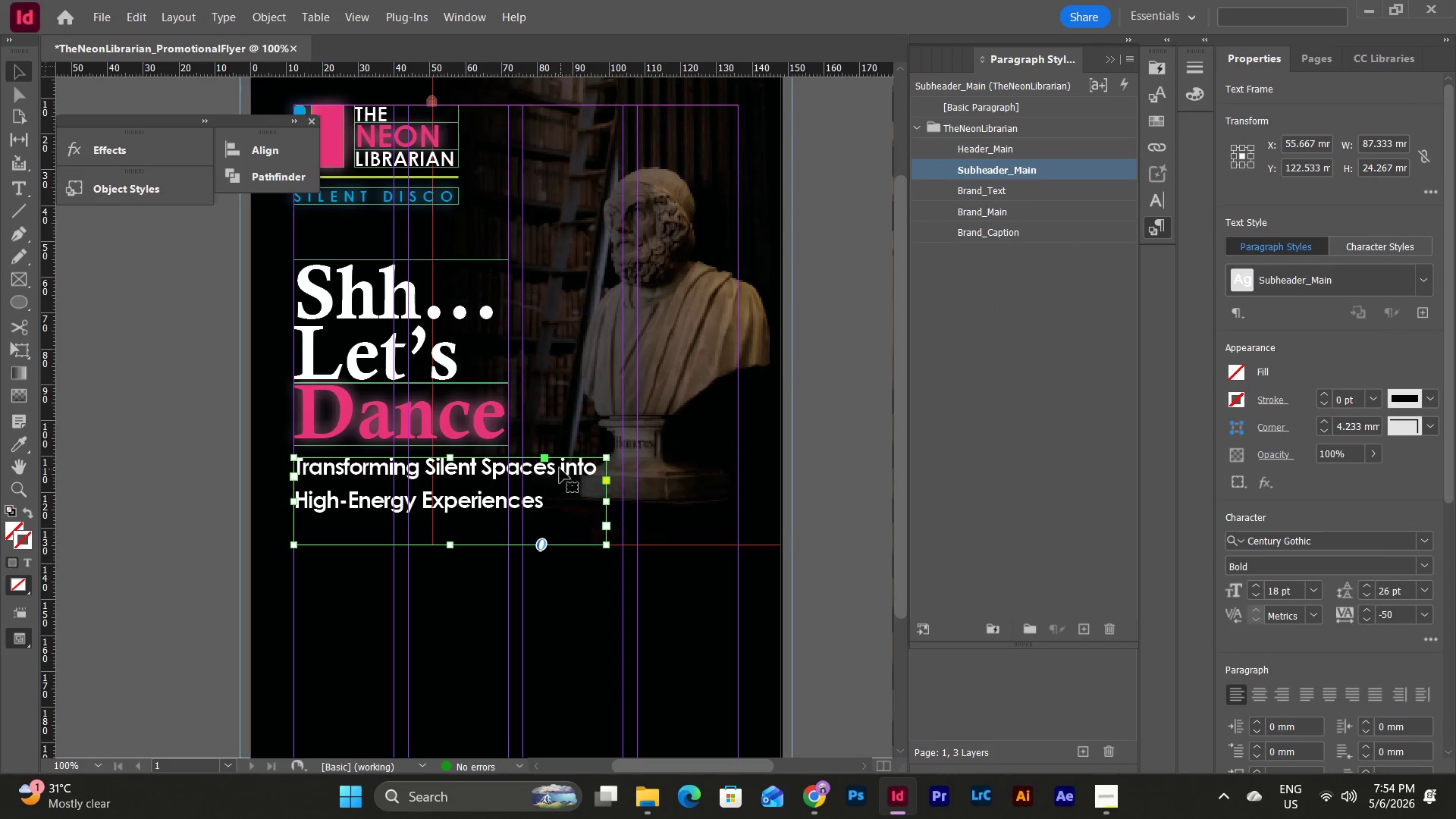 
double_click([560, 468])
 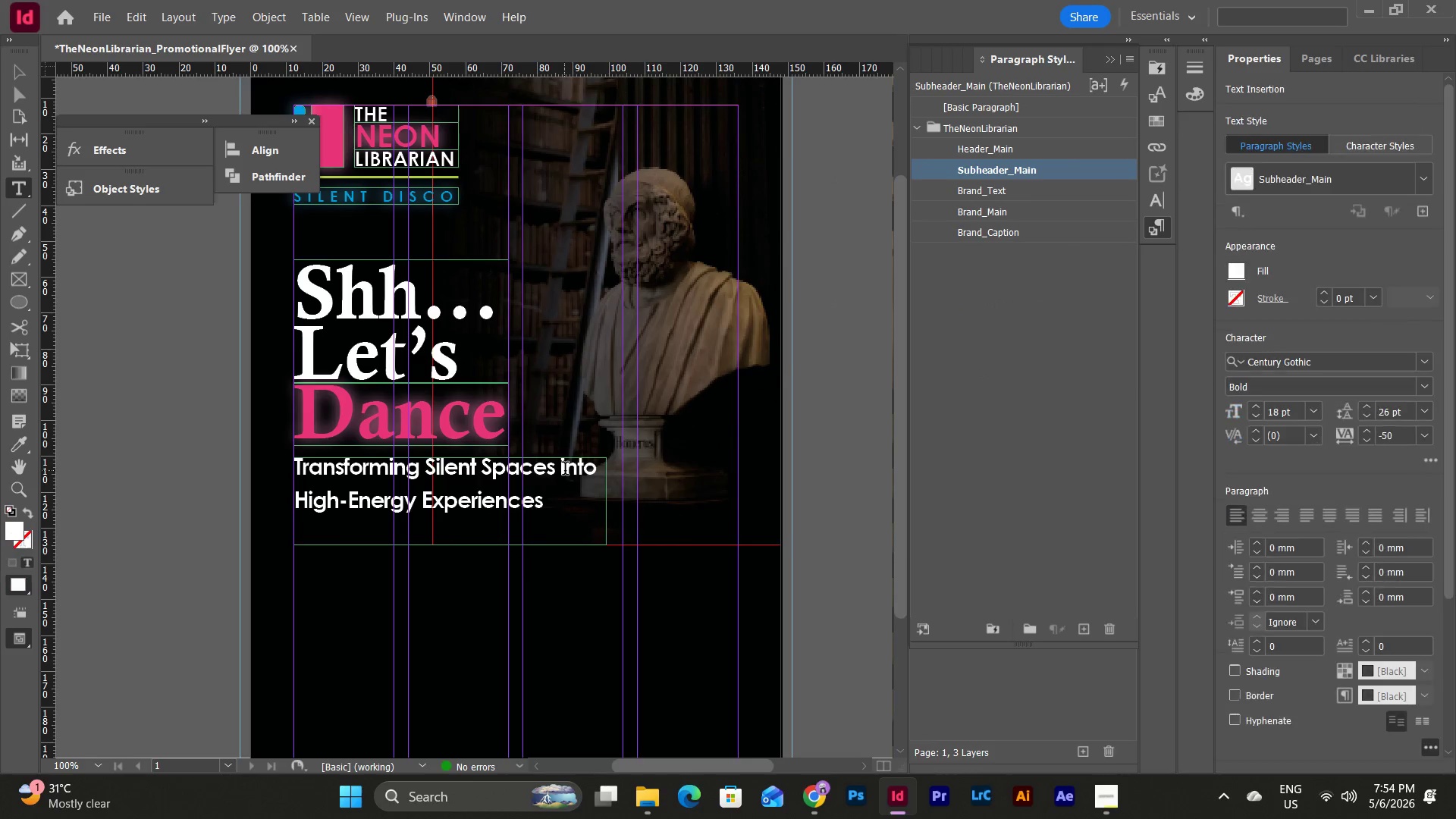 
left_click([565, 470])
 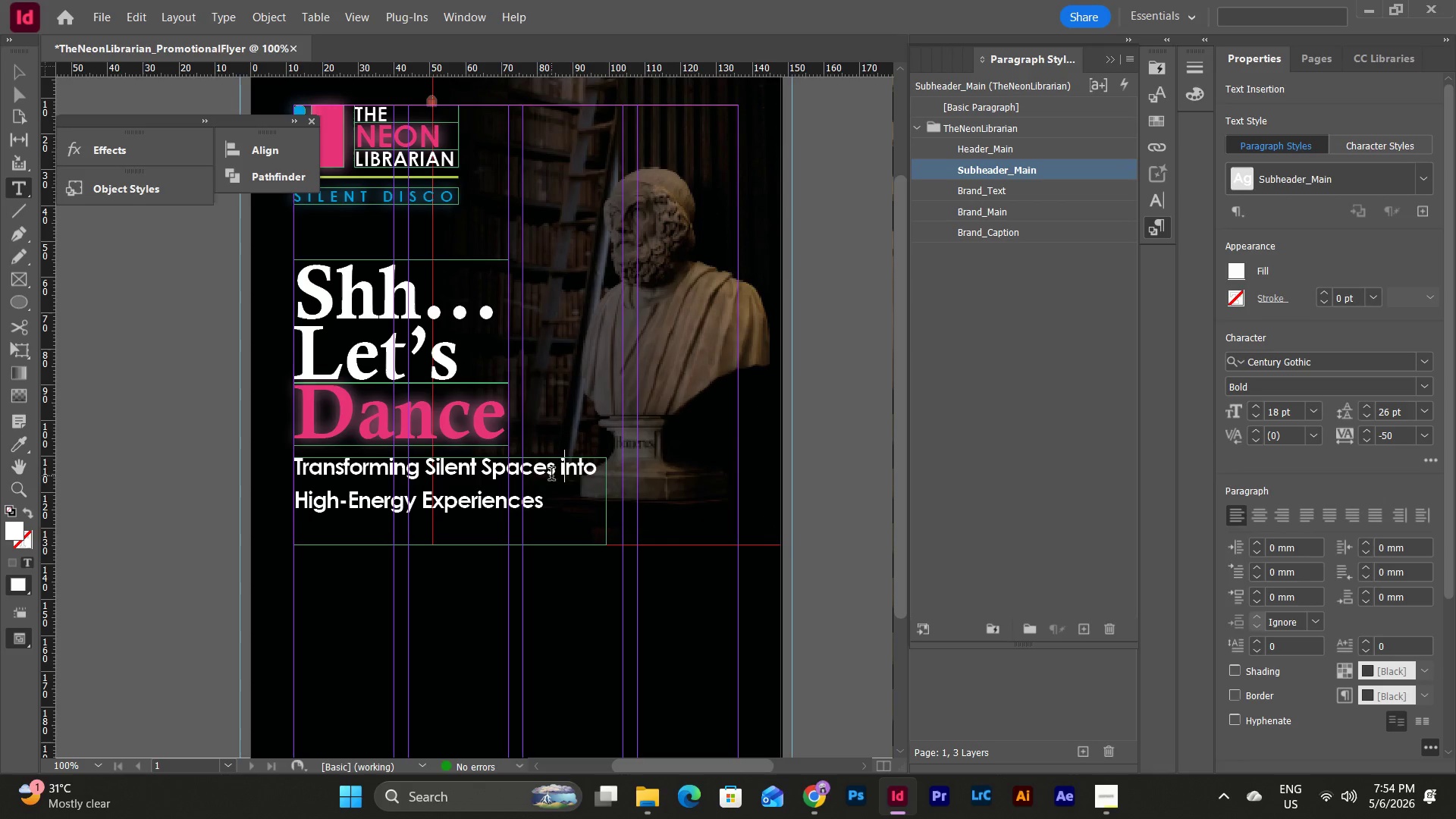 
left_click([562, 474])
 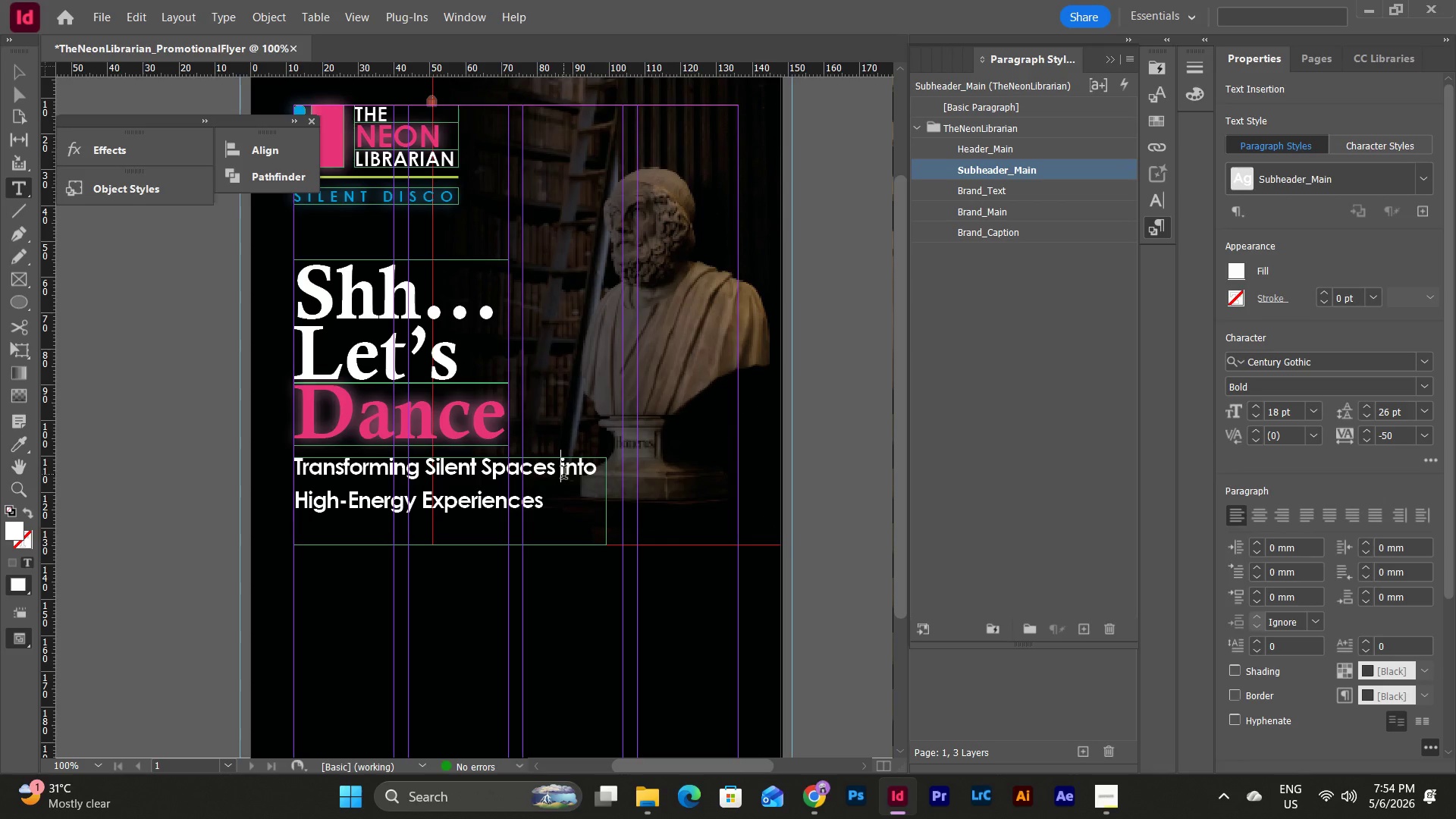 
key(Backspace)
 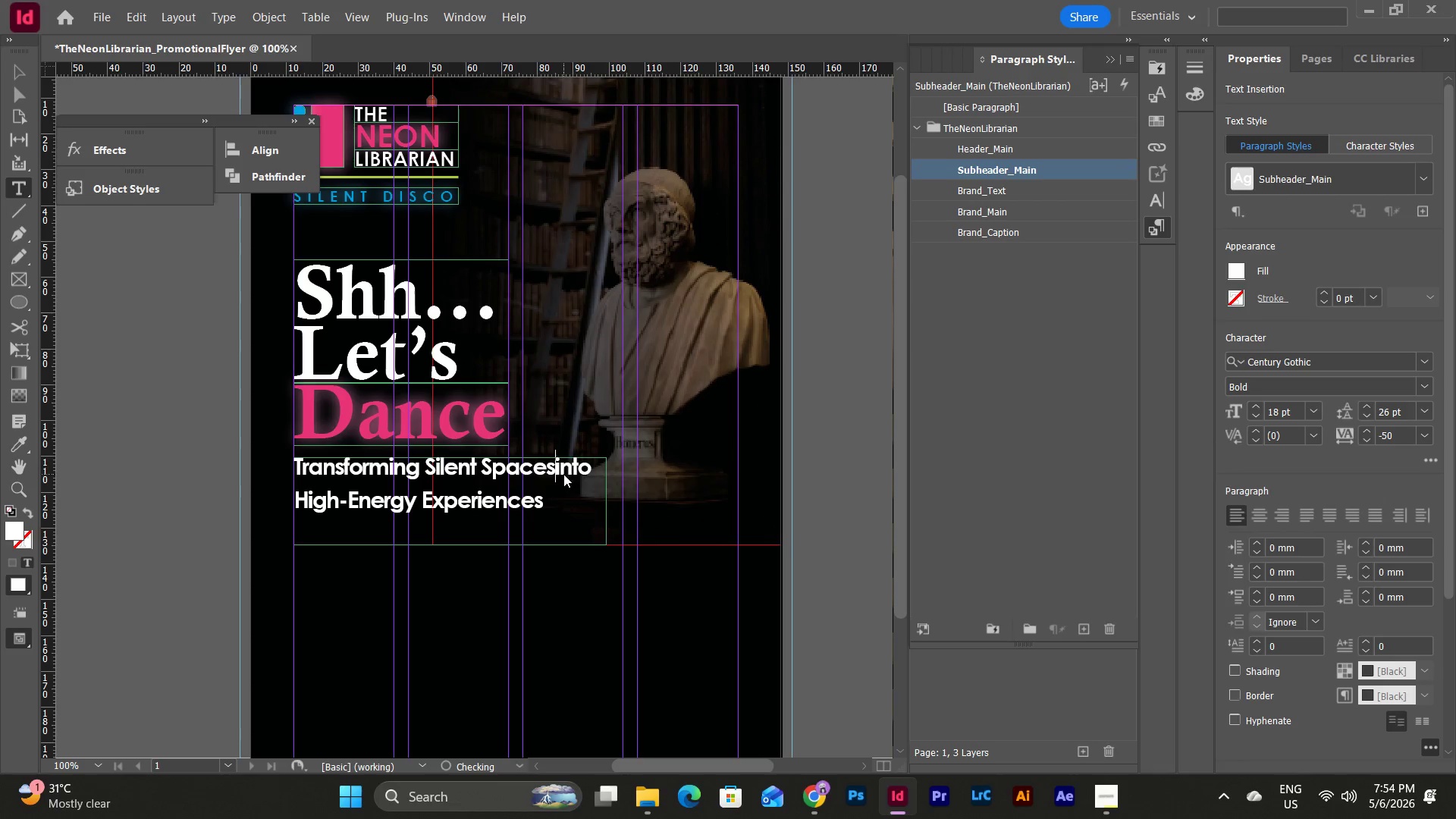 
key(Enter)
 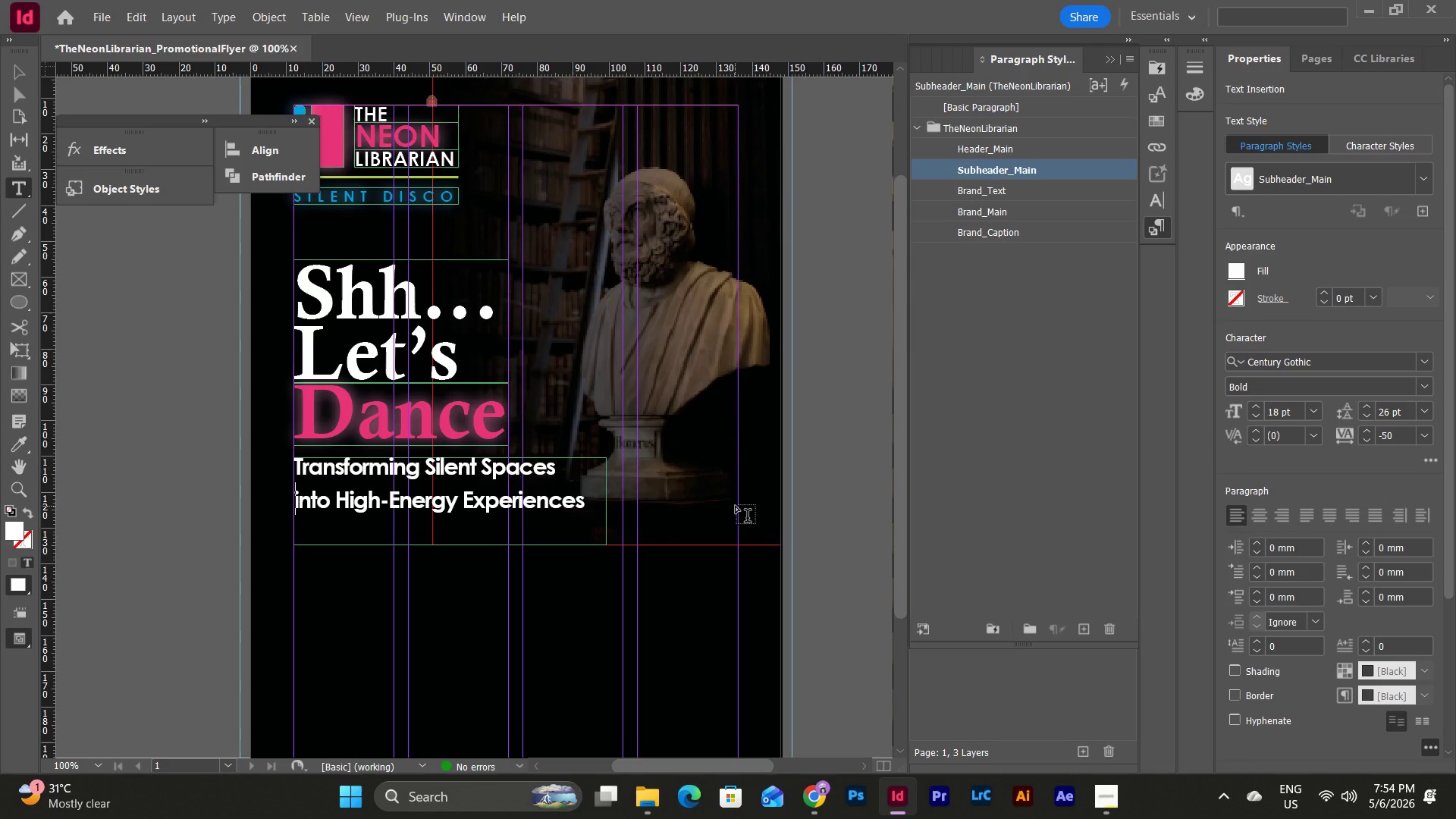 
key(Escape)
 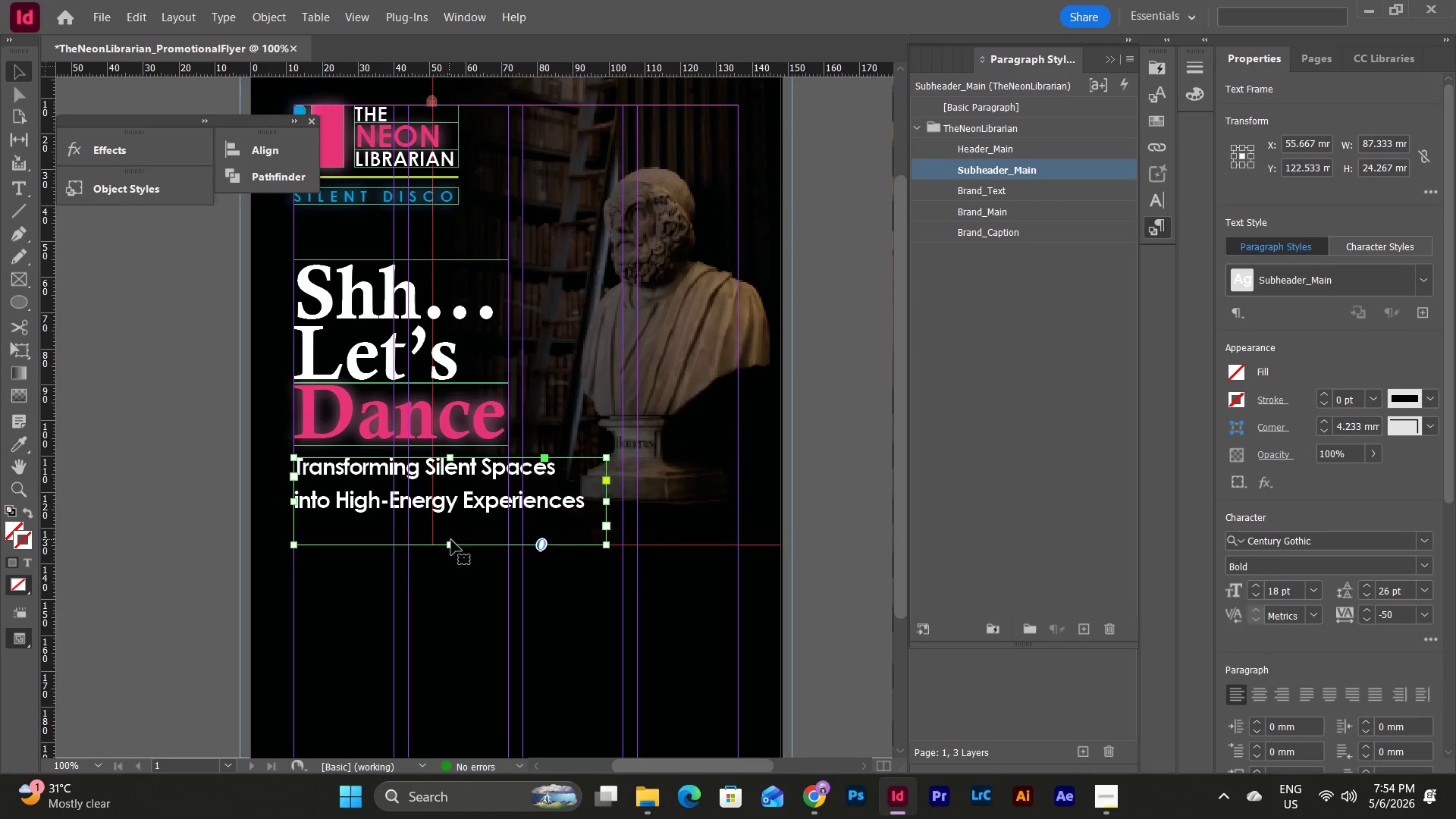 
left_click_drag(start_coordinate=[454, 541], to_coordinate=[450, 519])
 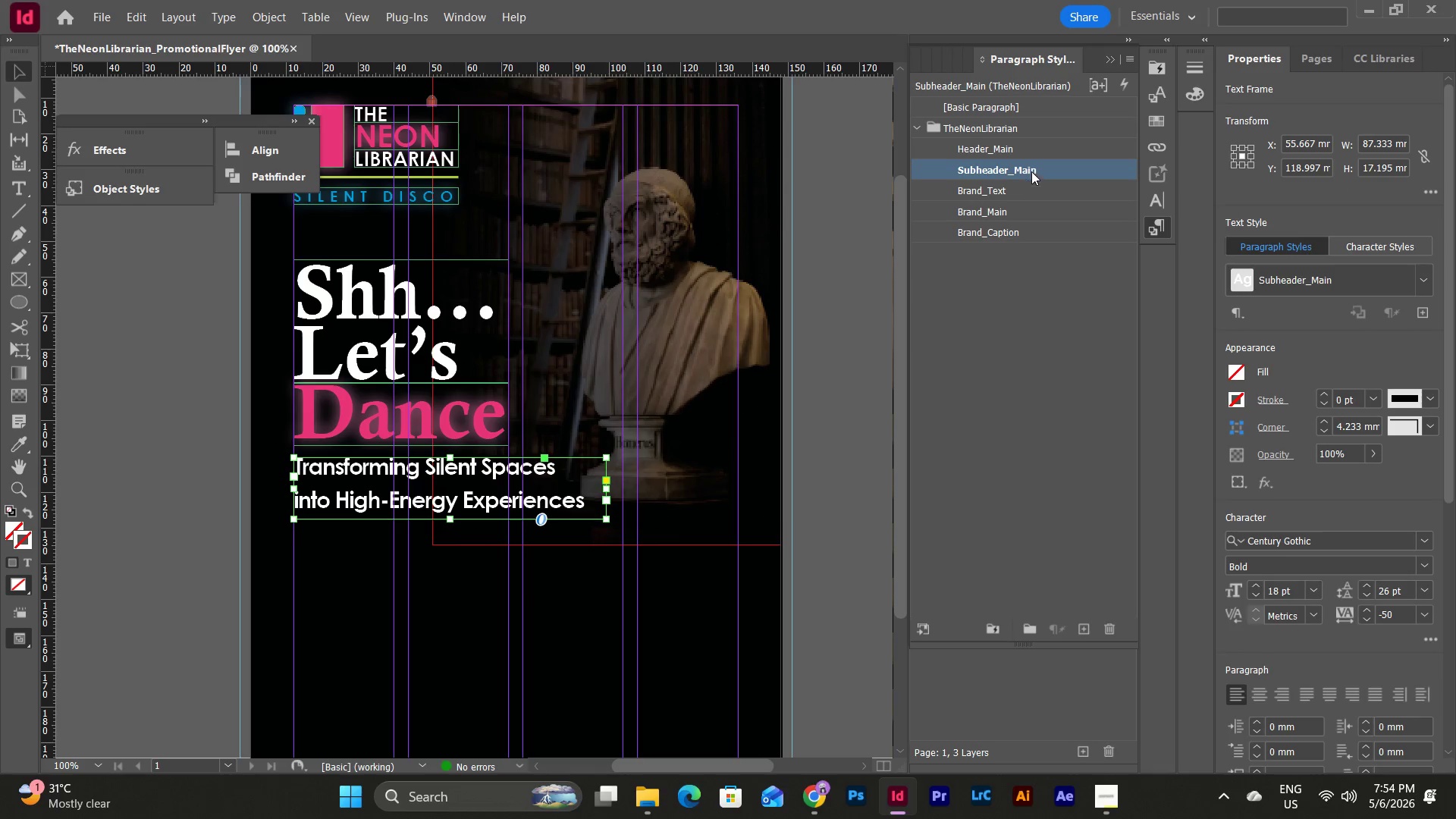 
double_click([1031, 168])
 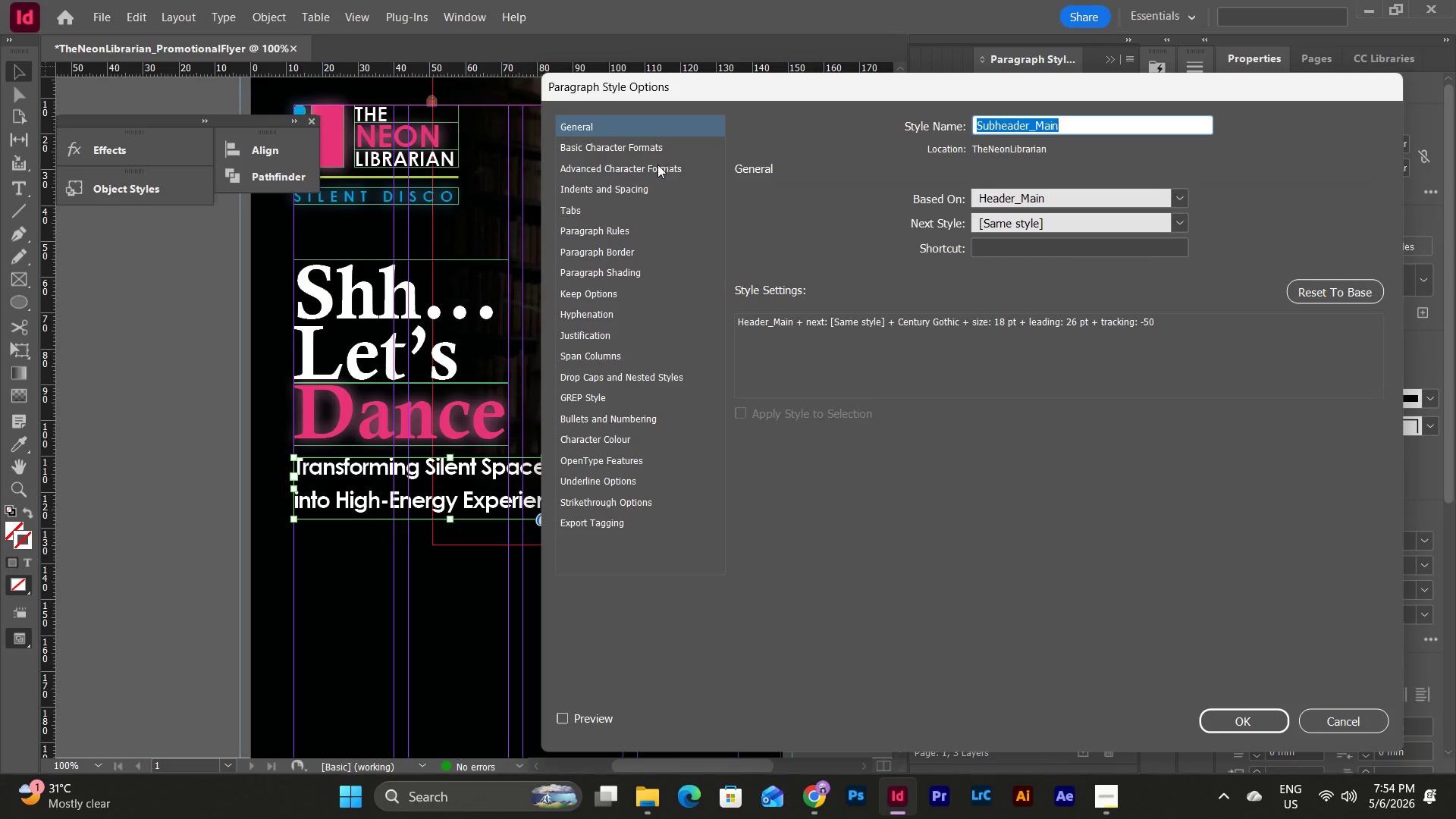 
left_click([643, 152])
 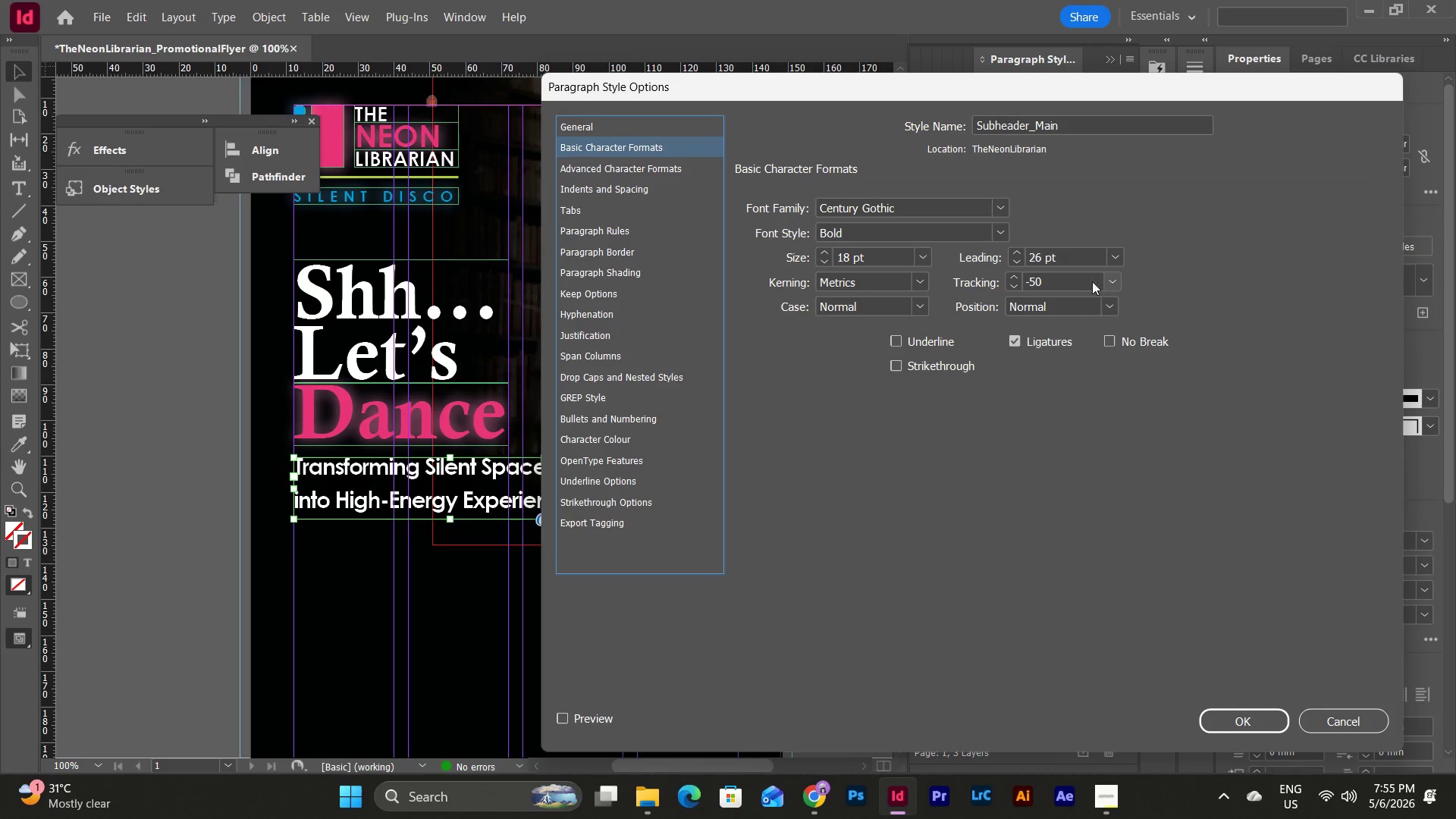 
left_click([1112, 256])
 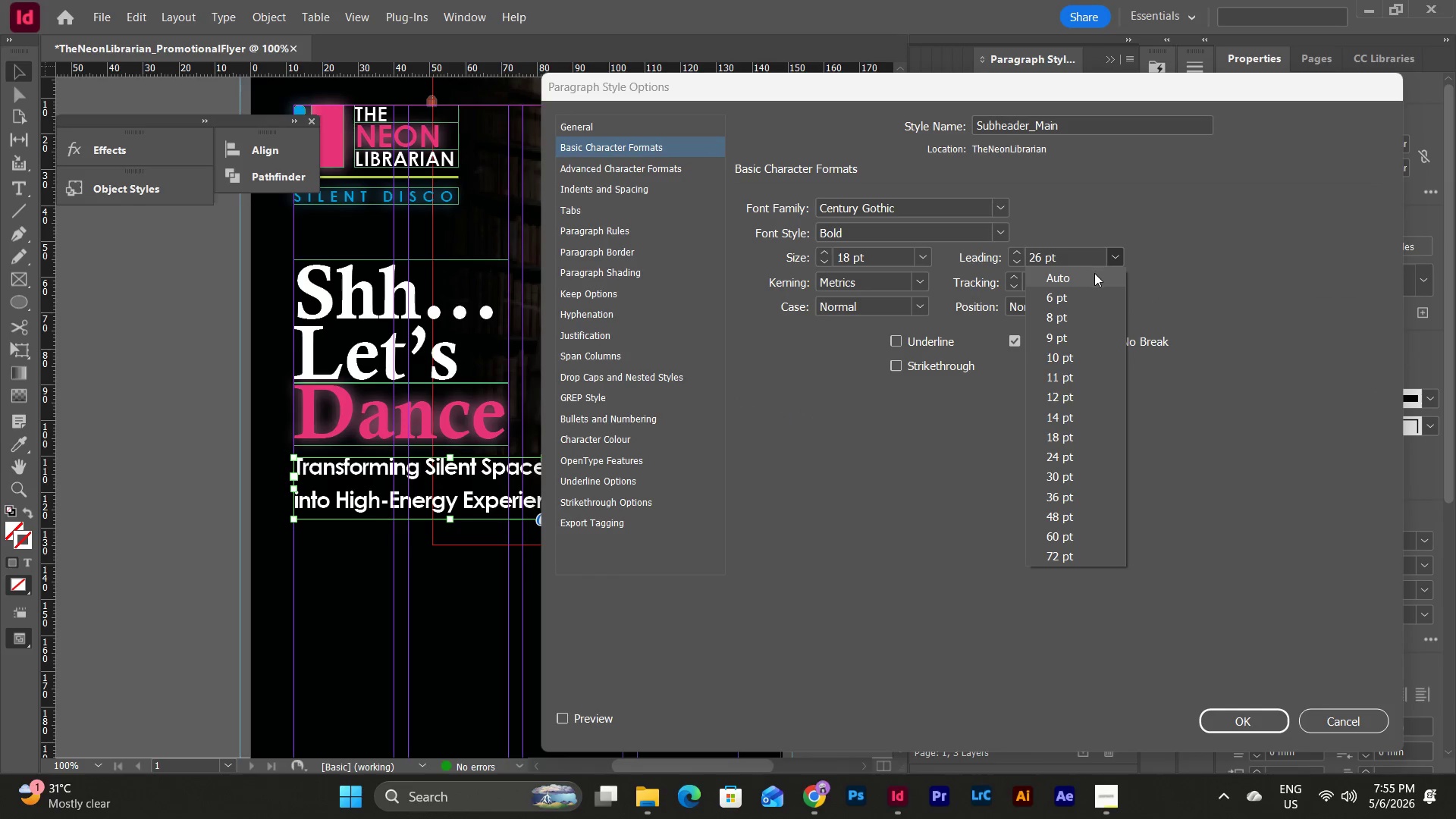 
left_click([1093, 275])
 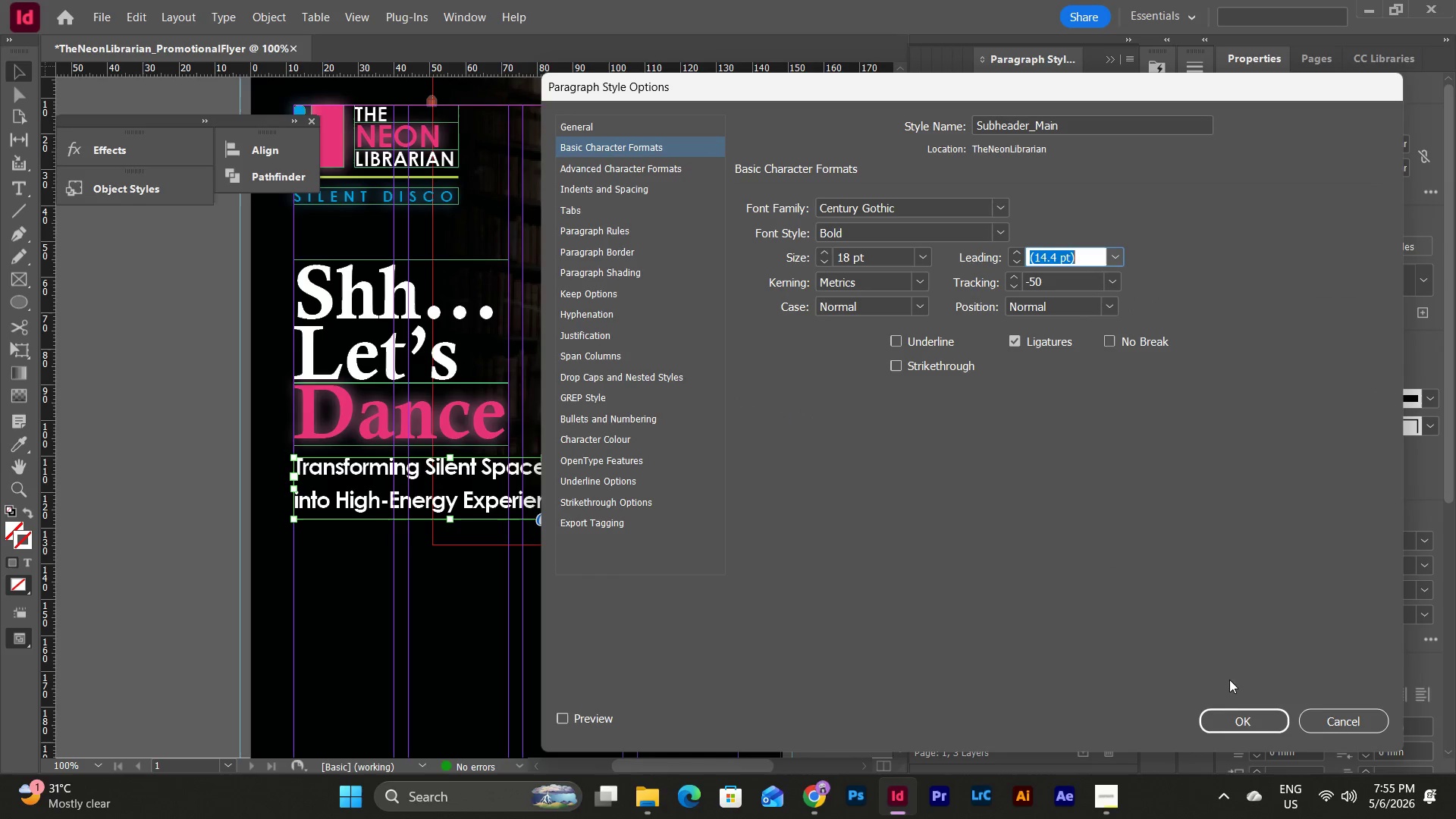 
left_click([1229, 721])
 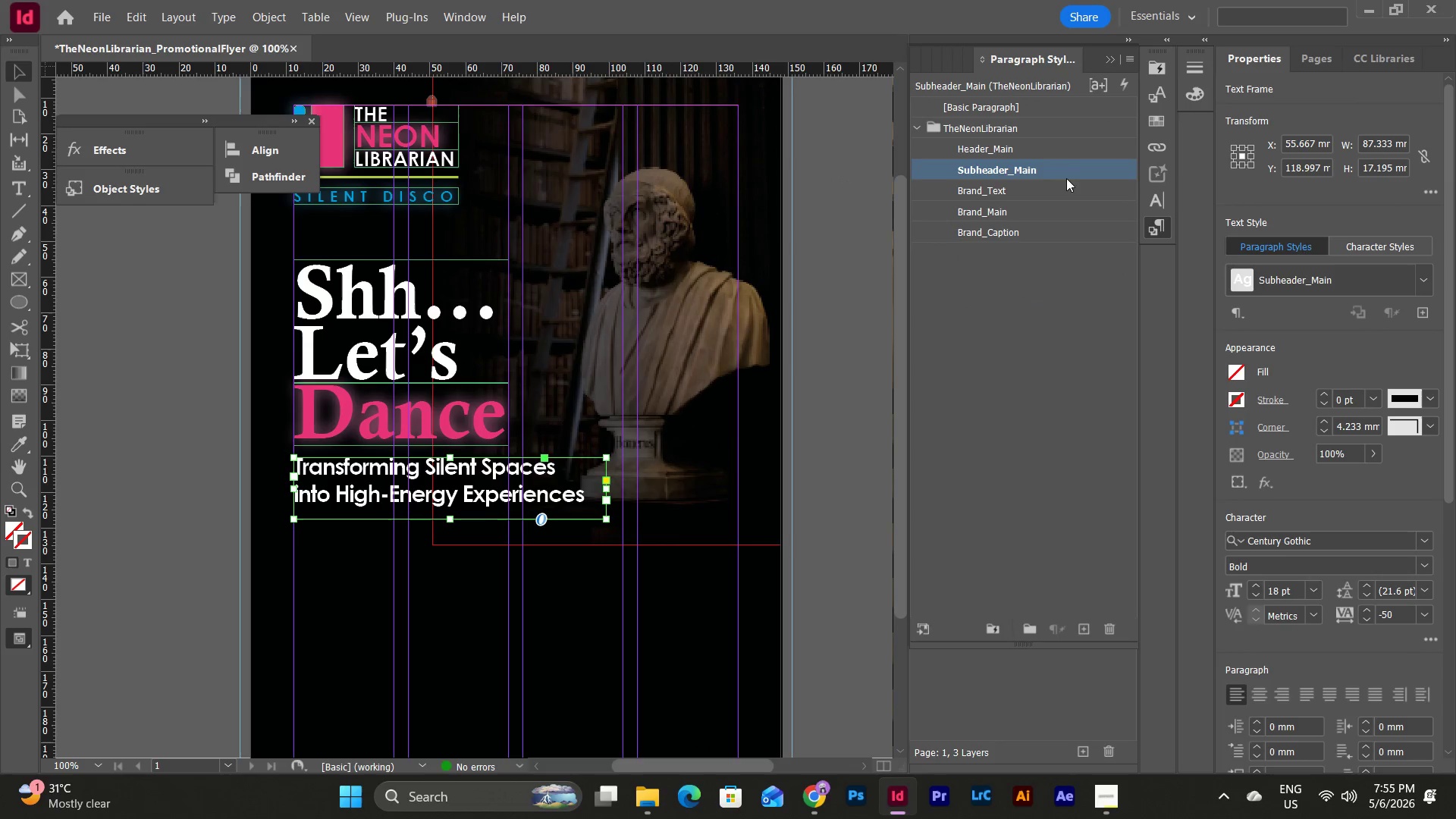 
double_click([1061, 168])
 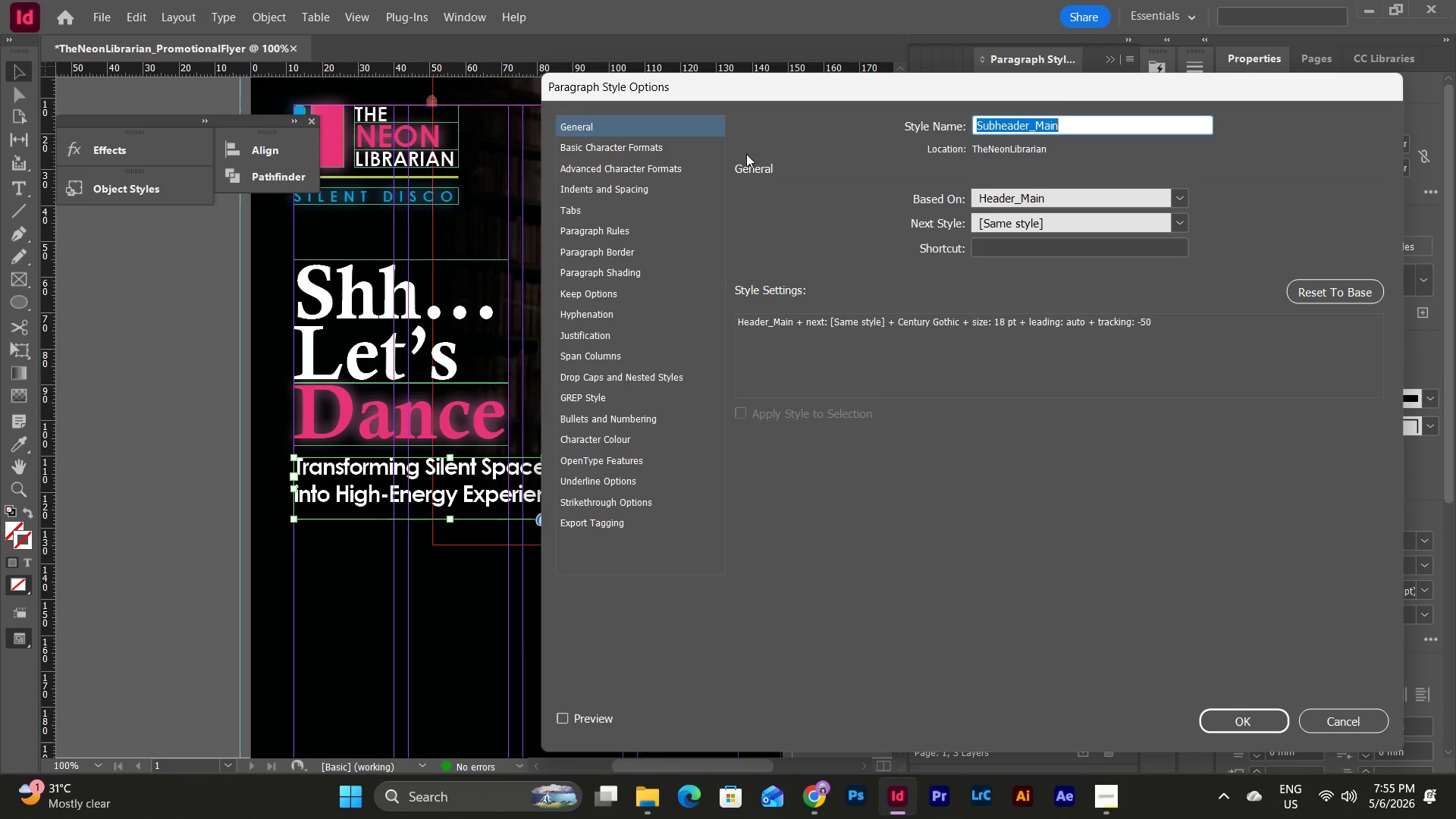 
left_click([648, 151])
 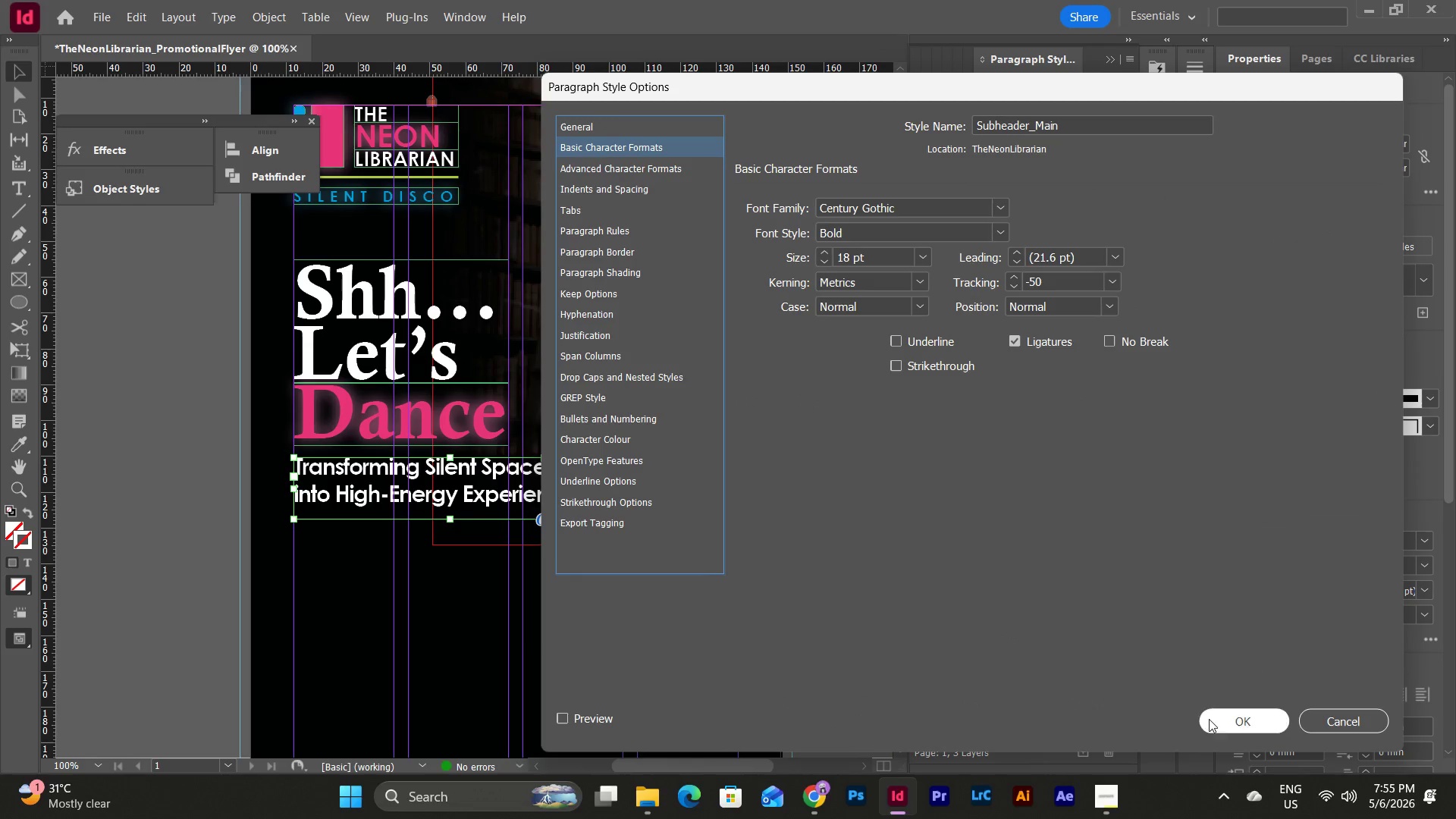 
left_click([1229, 710])
 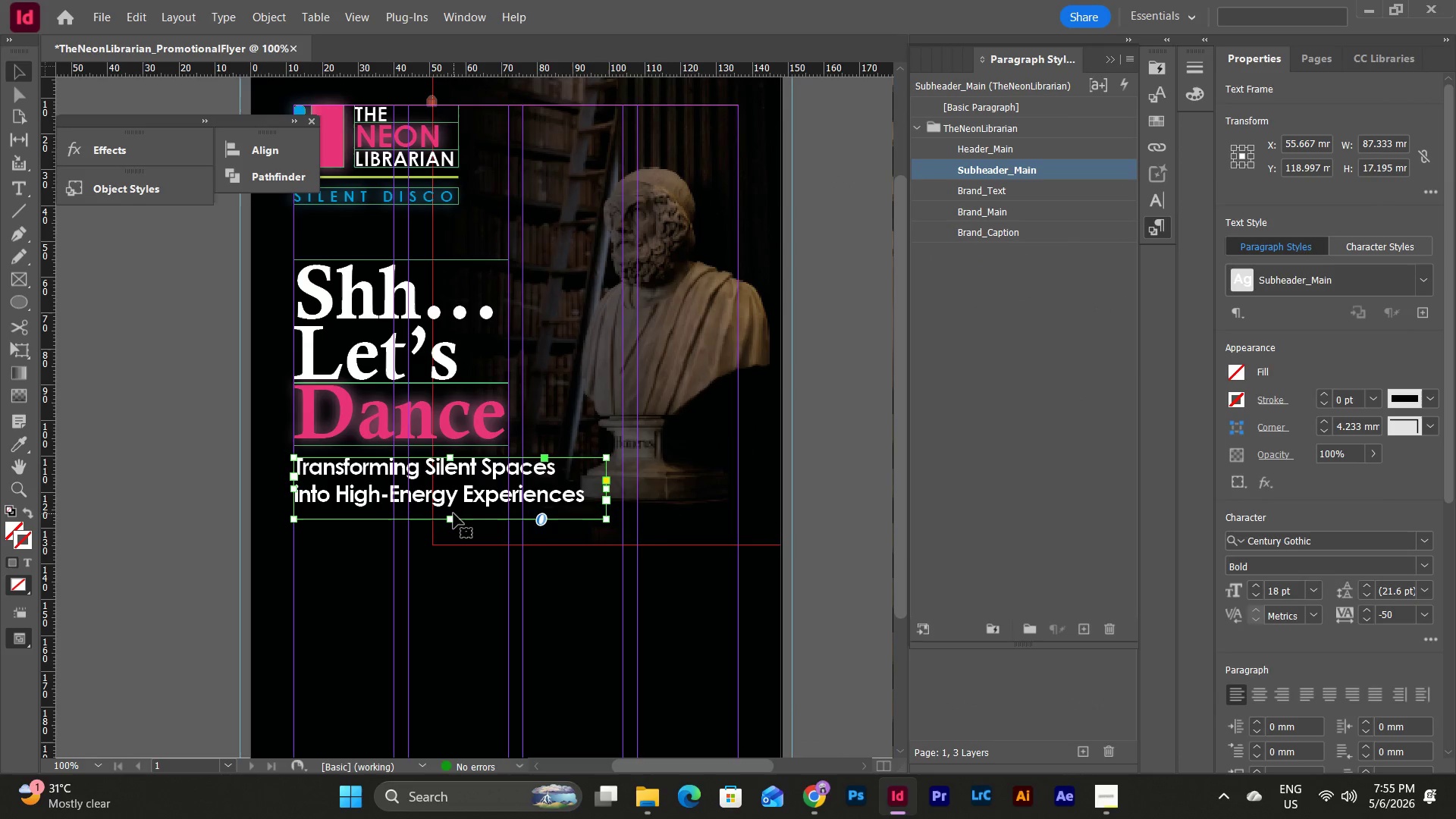 
left_click_drag(start_coordinate=[453, 518], to_coordinate=[450, 510])
 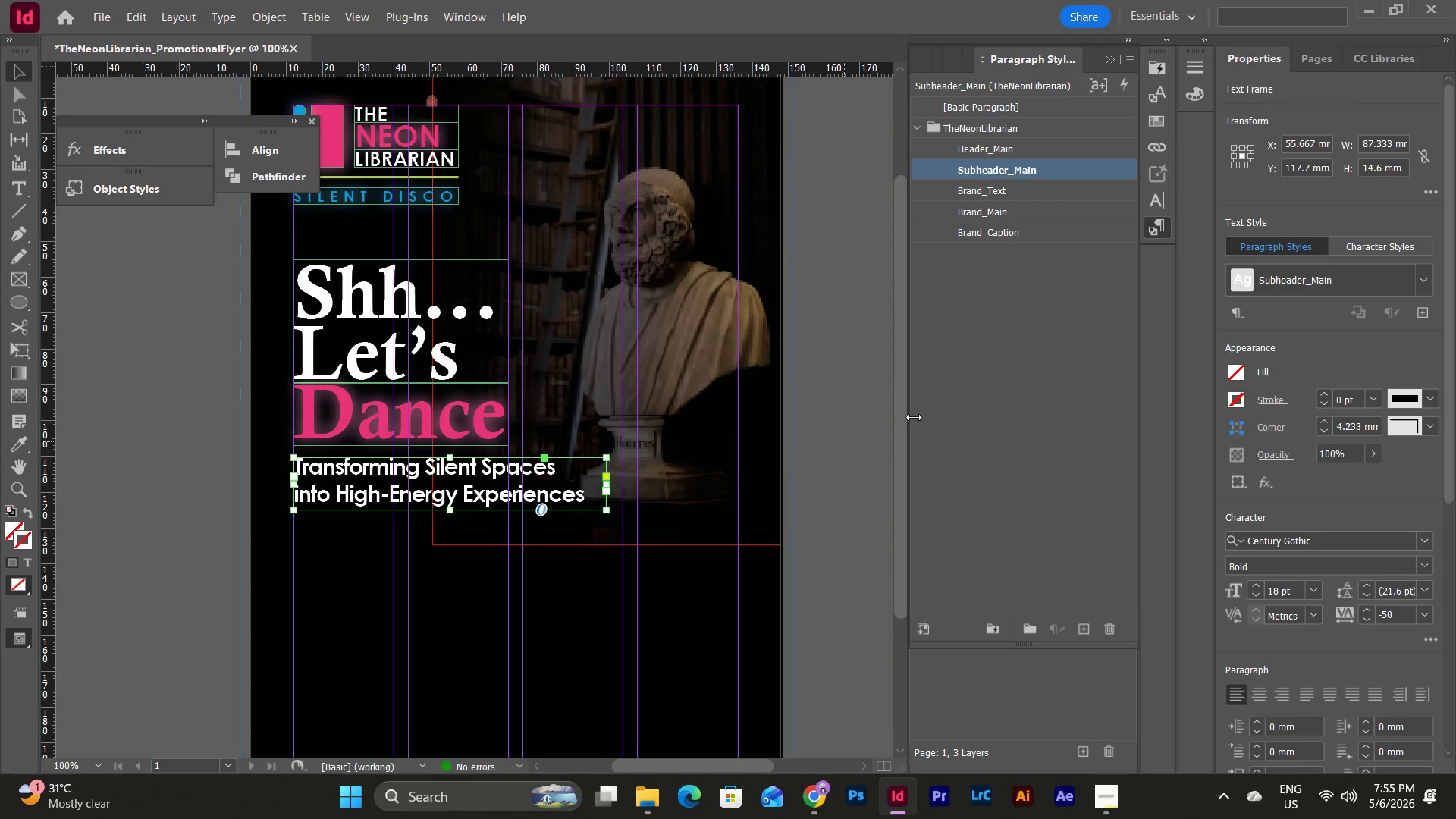 
left_click([989, 378])
 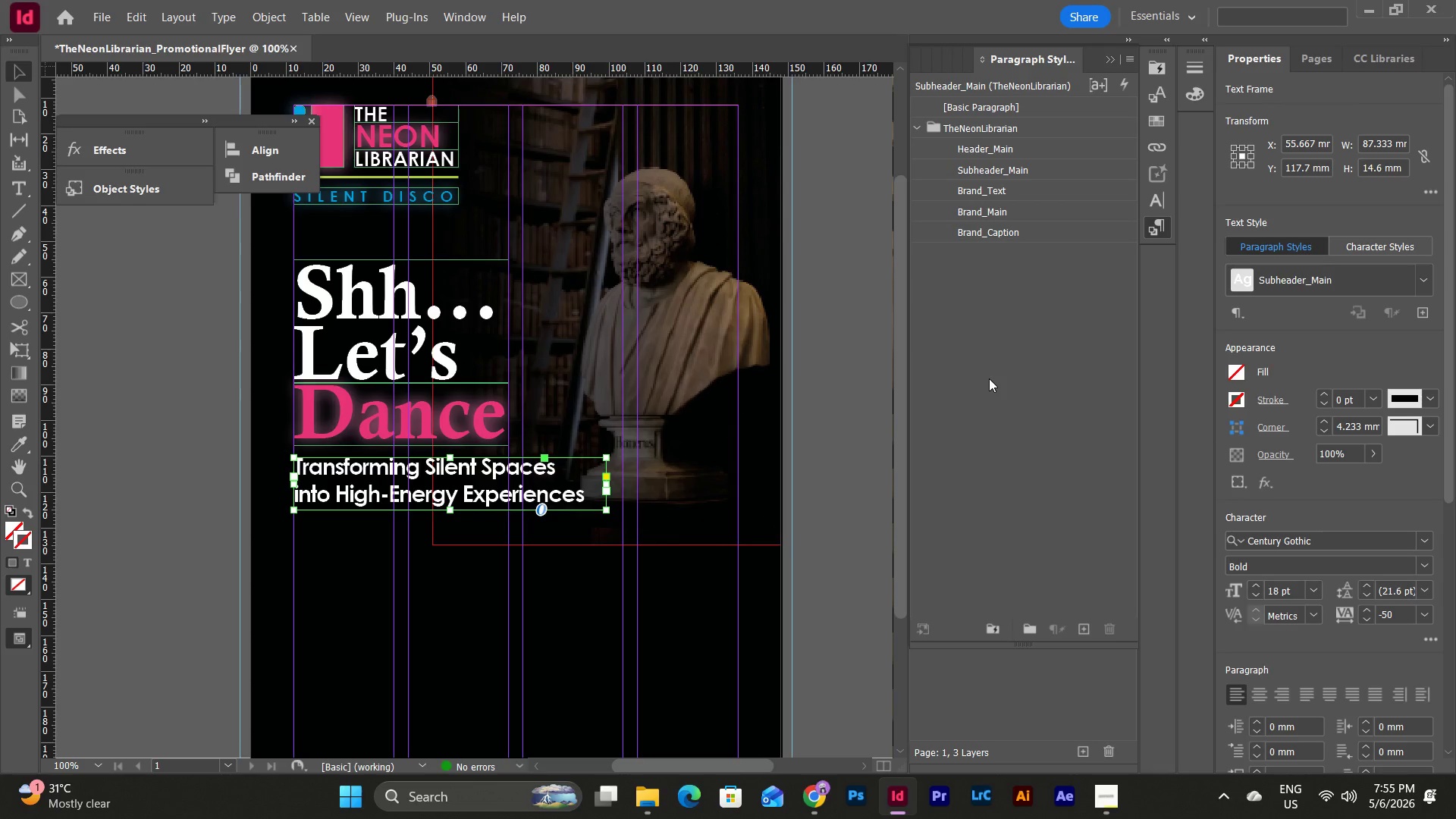 
left_click([989, 378])
 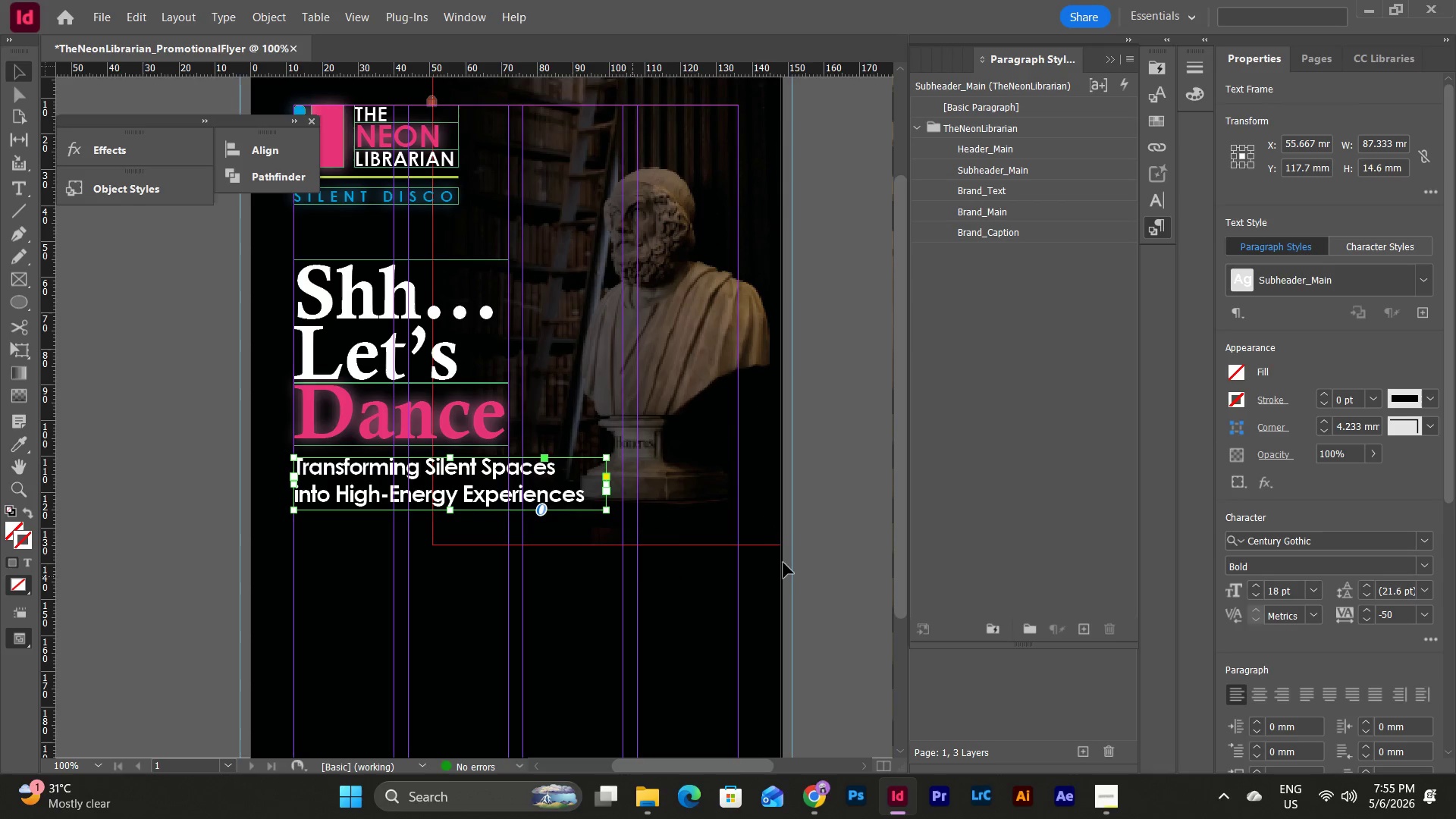 
left_click([787, 550])
 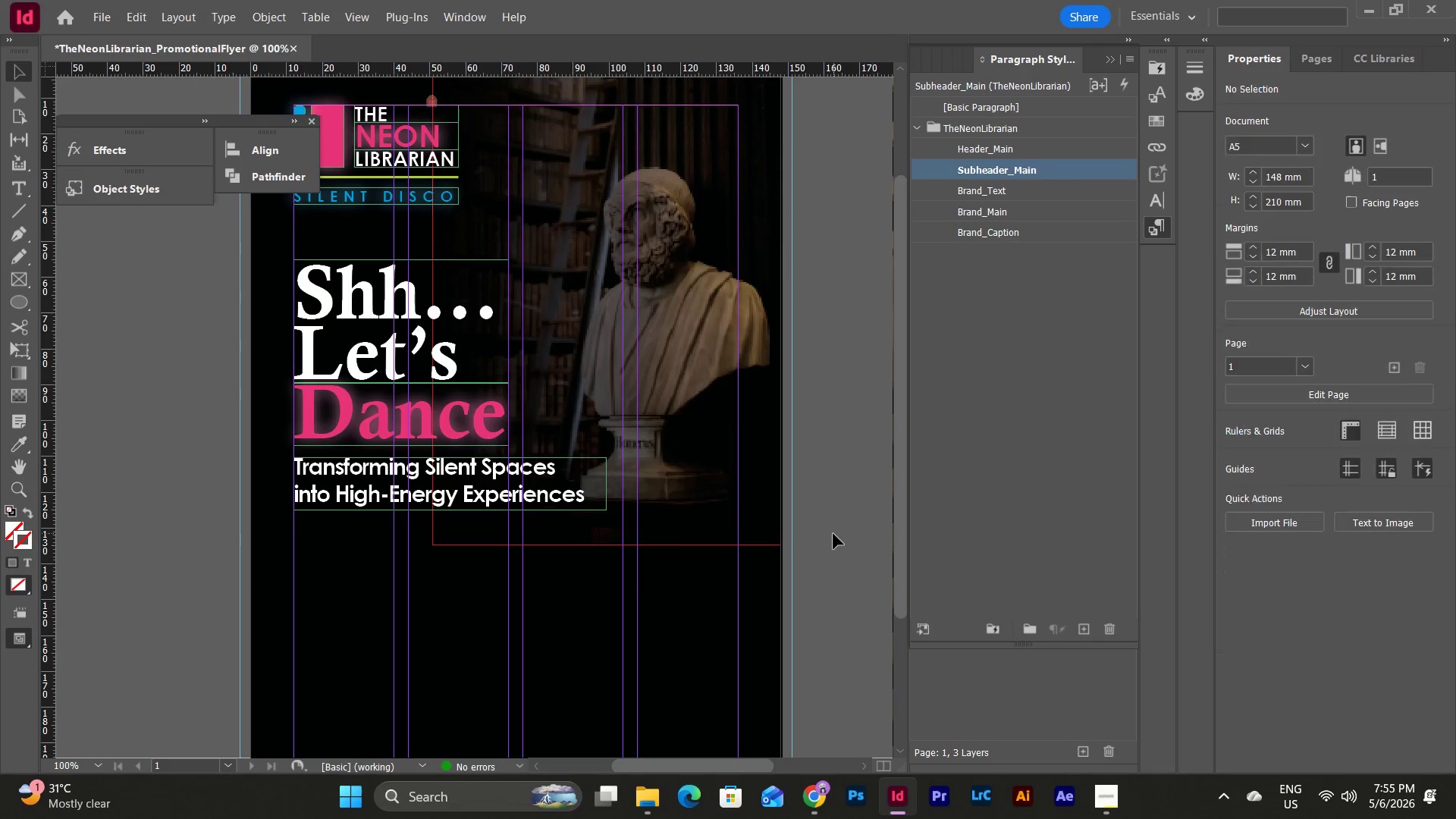 
left_click([833, 534])
 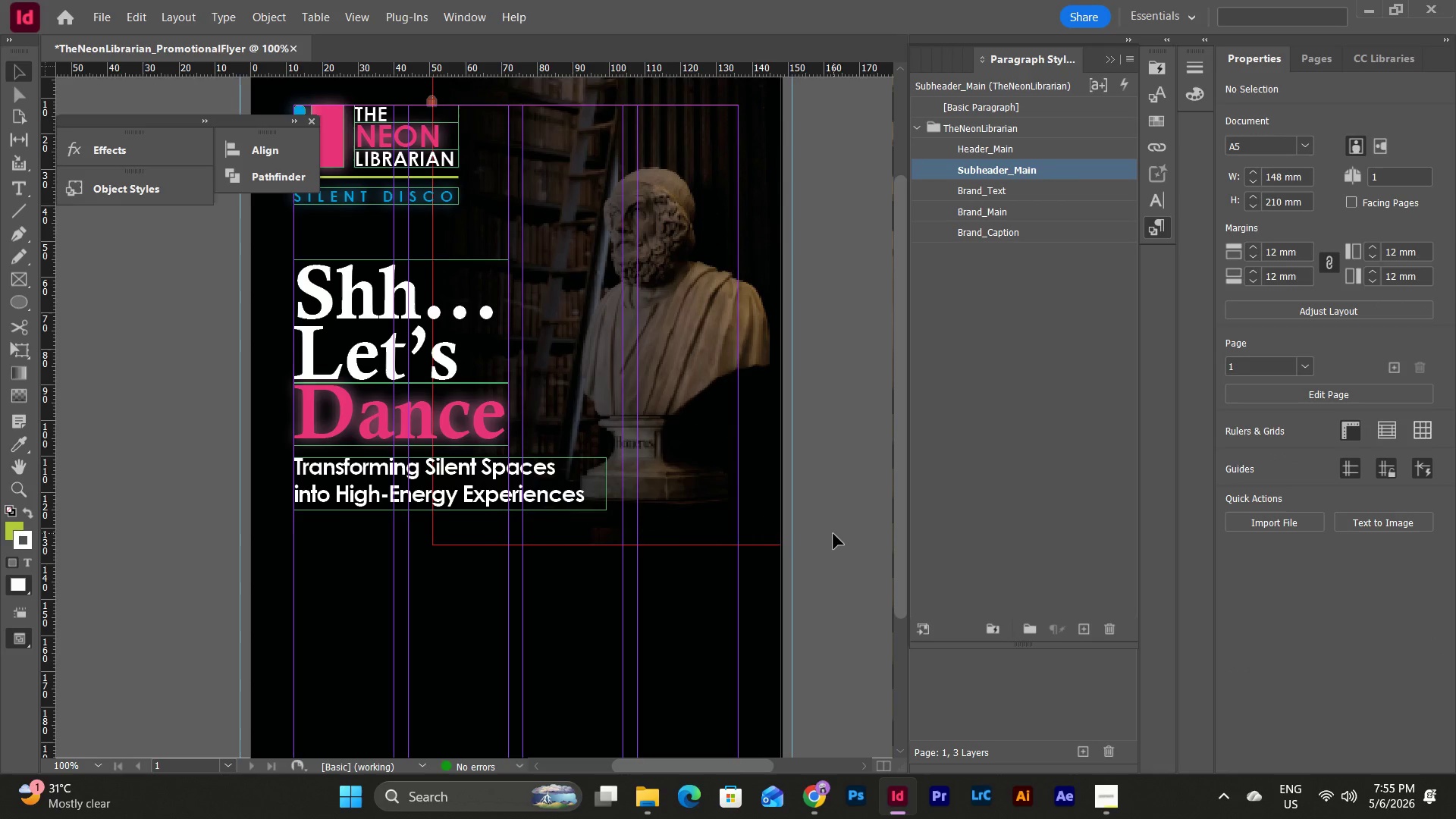 
key(W)
 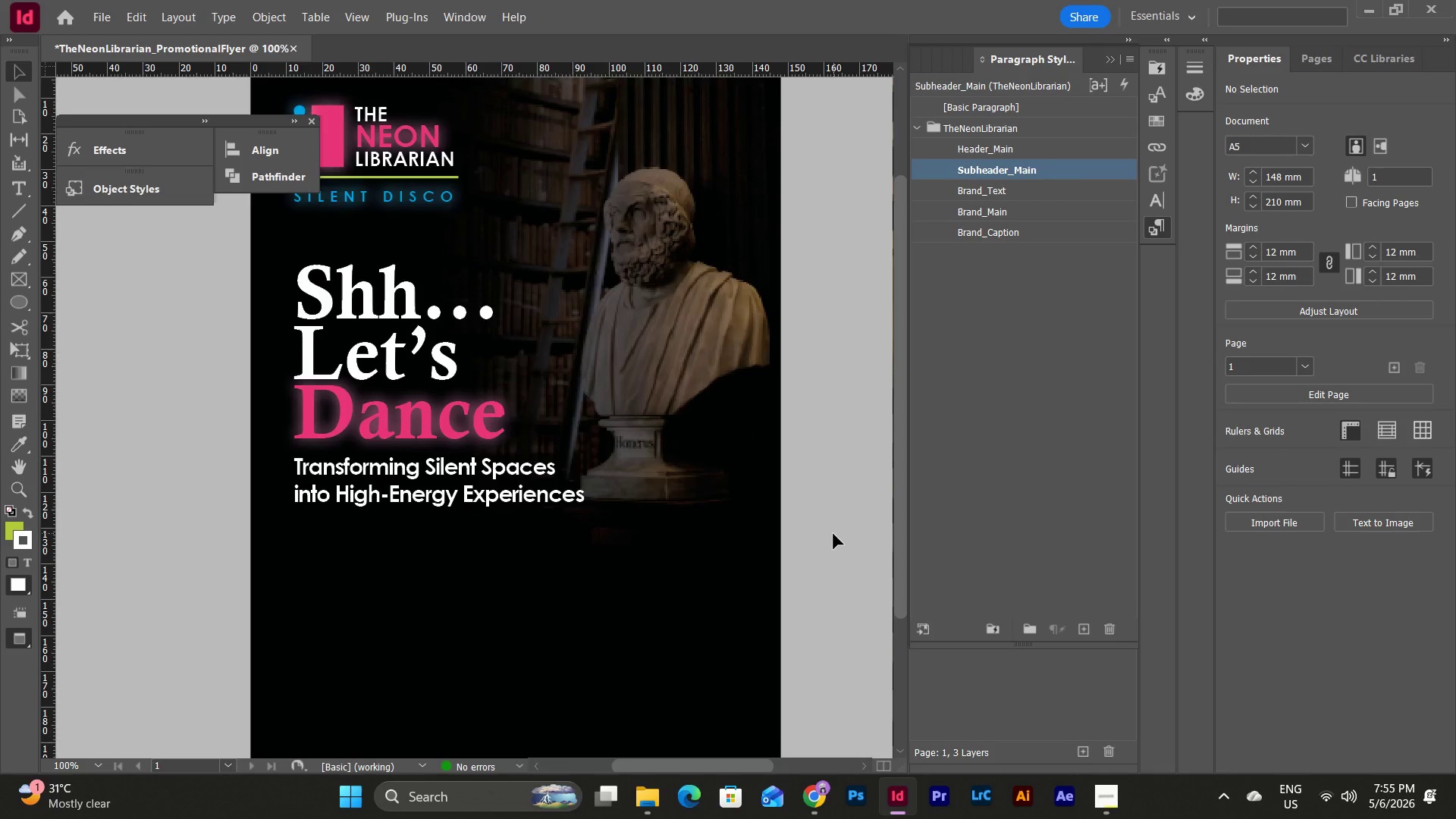 
scroll: coordinate [833, 534], scroll_direction: none, amount: 0.0
 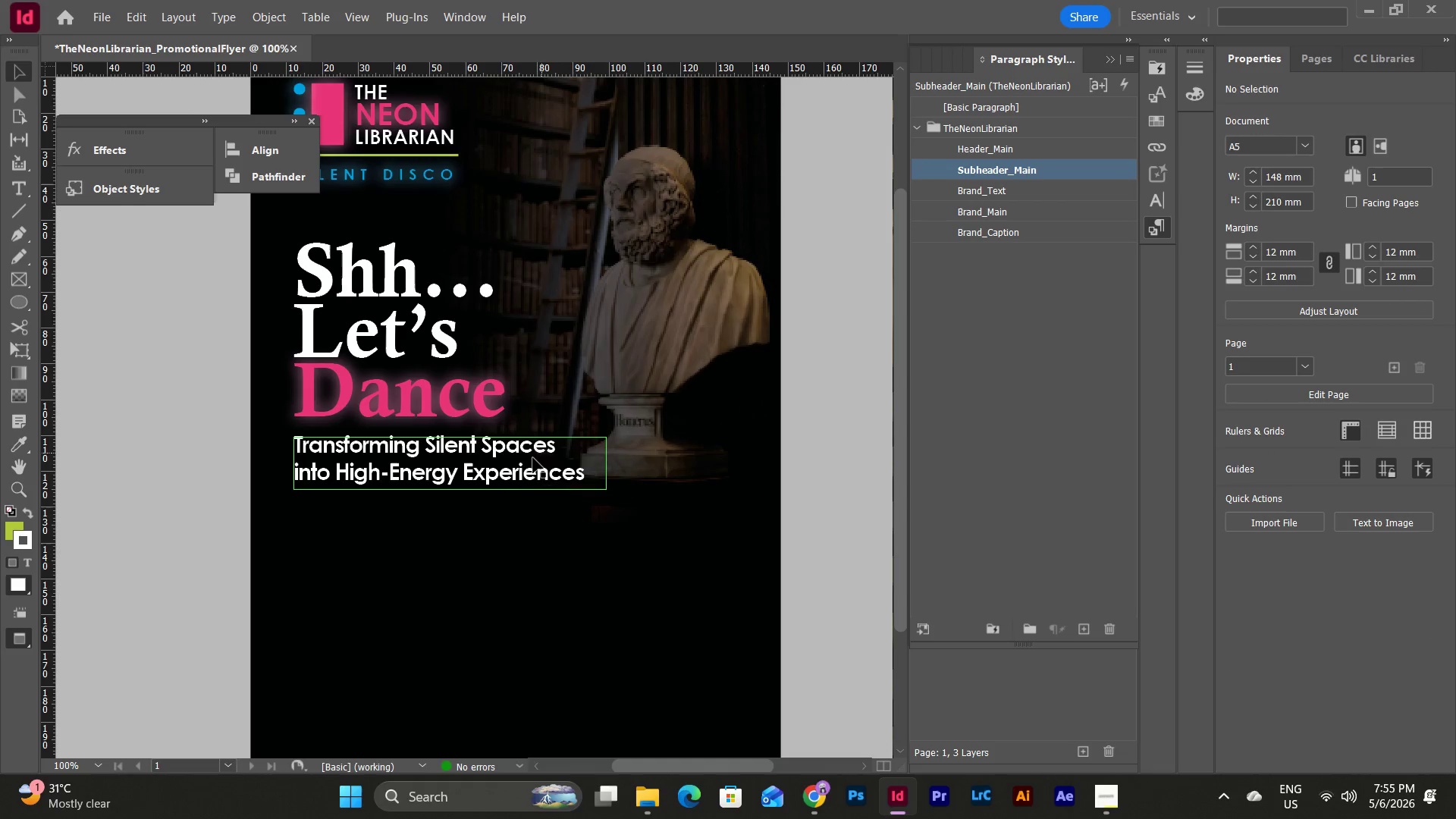 
left_click([532, 458])
 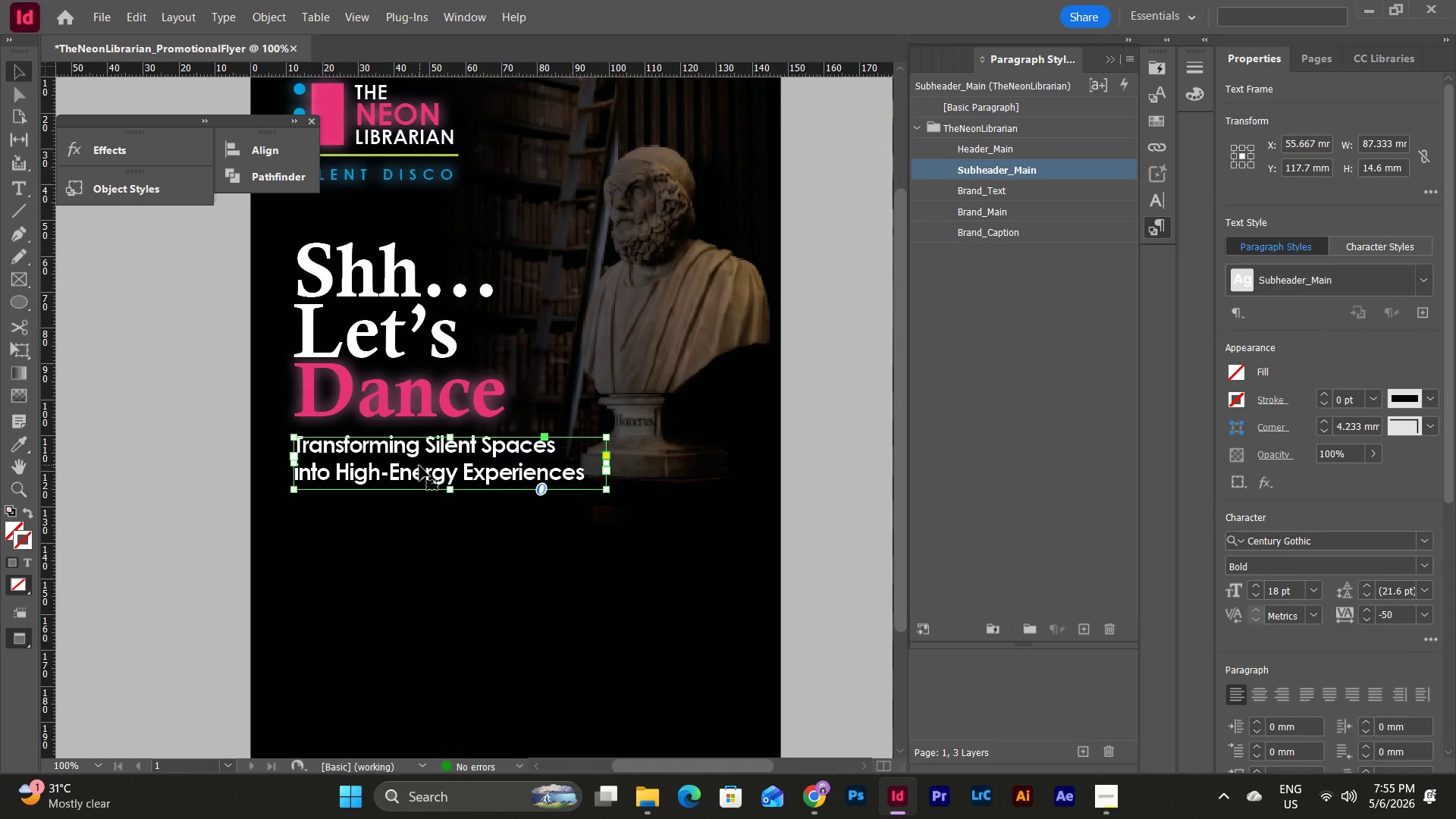 
key(Shift+ArrowDown)
 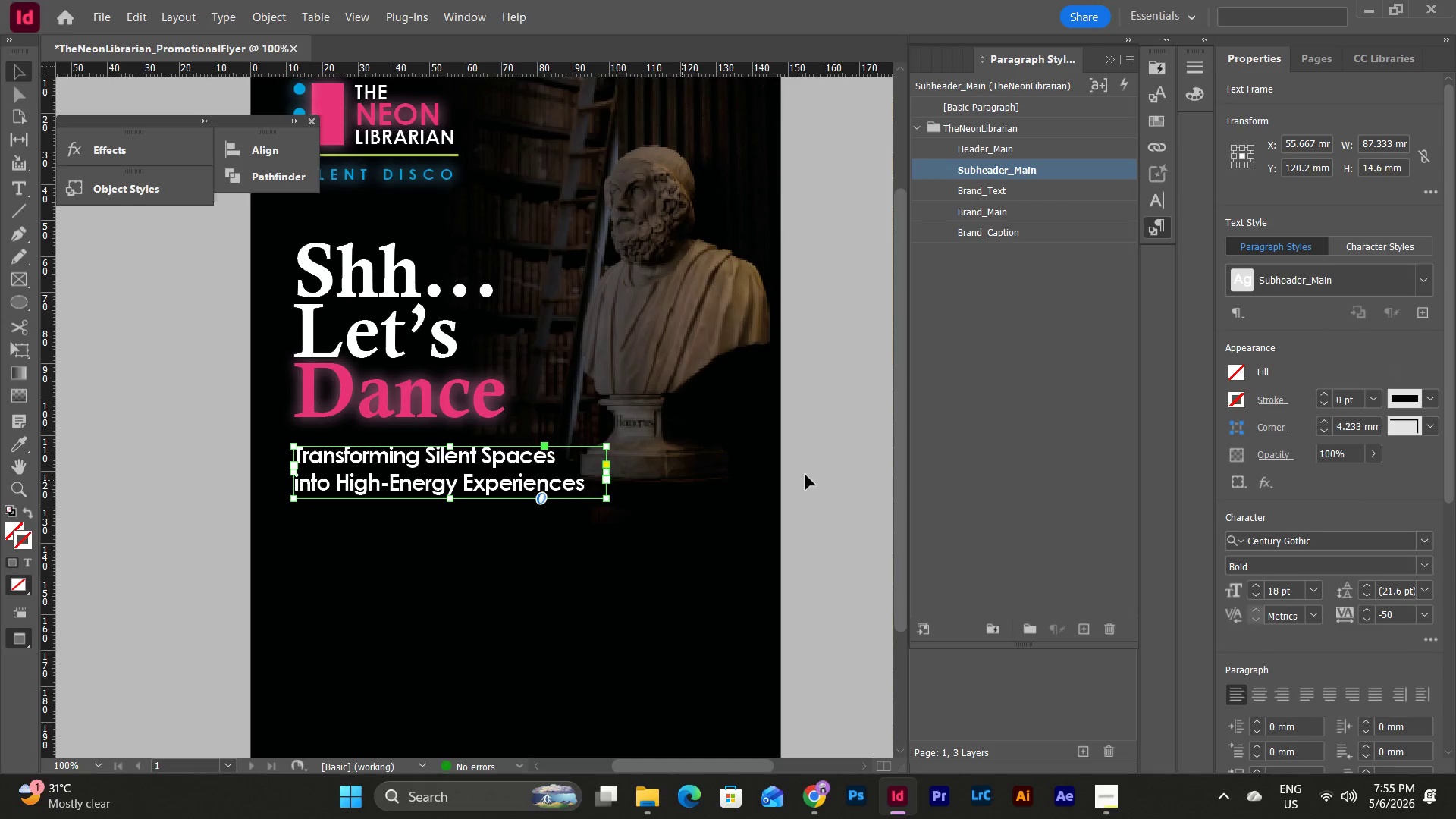 
left_click([805, 431])
 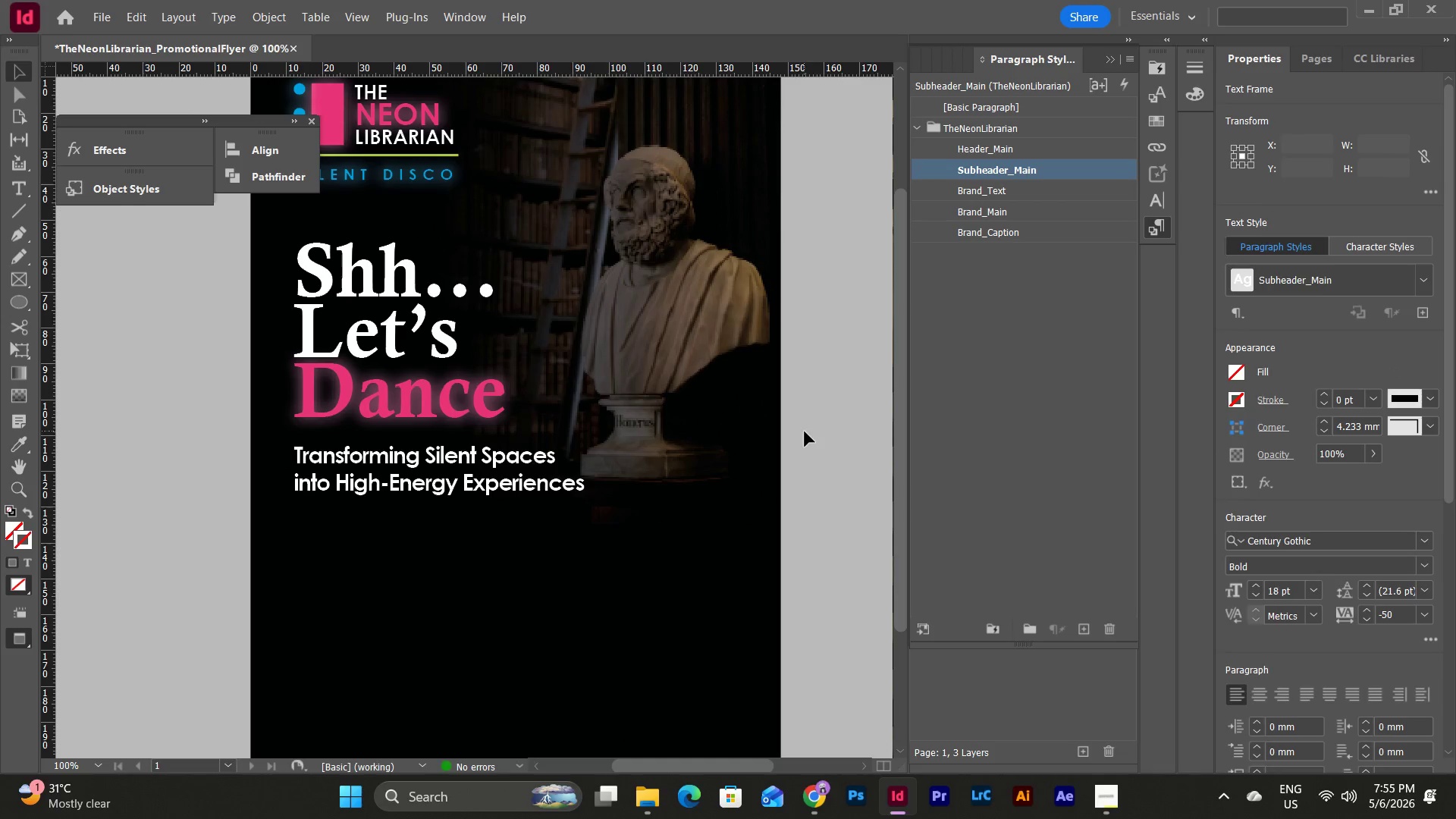 
key(W)
 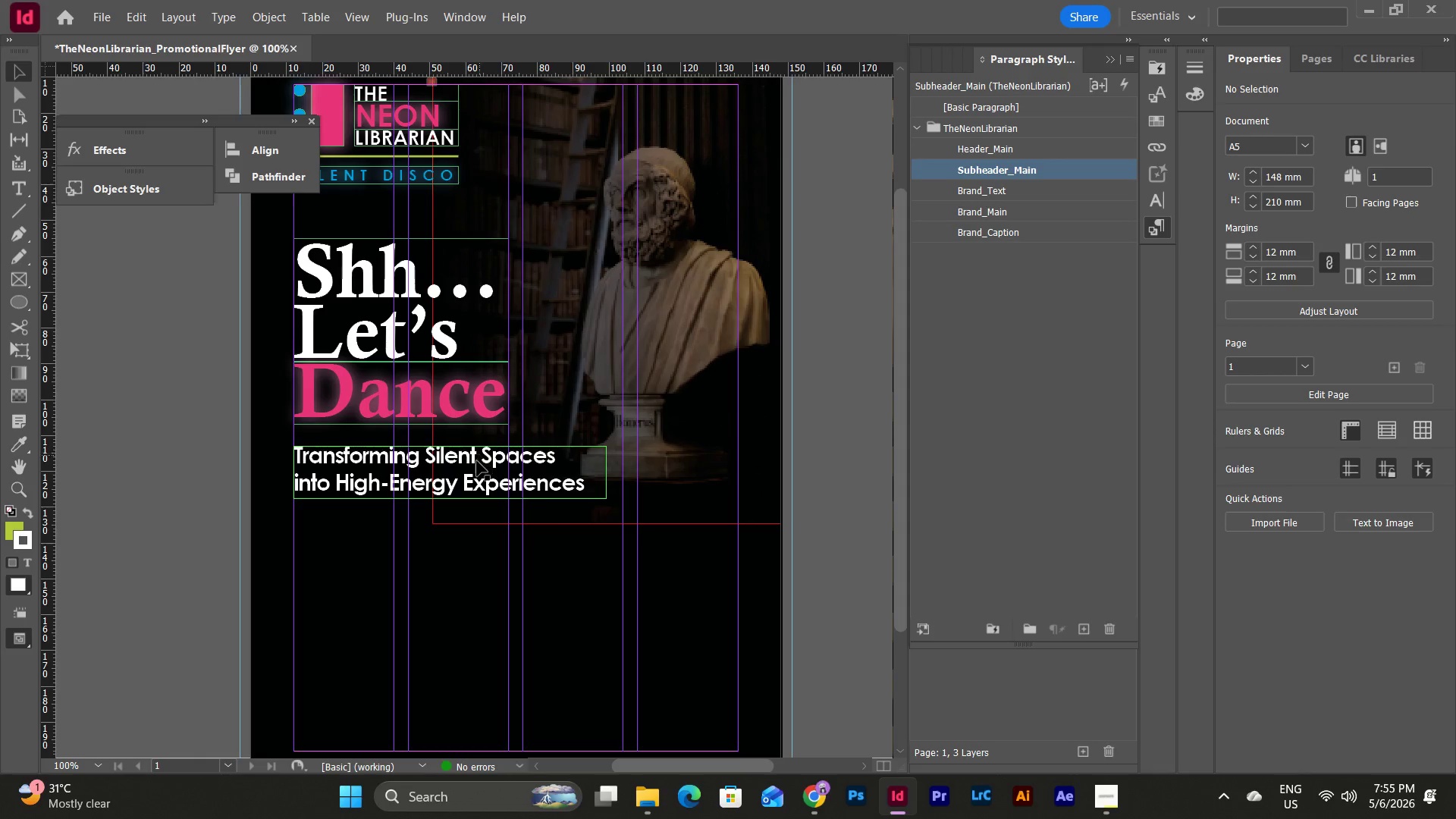 
scroll: coordinate [685, 369], scroll_direction: up, amount: 3.0
 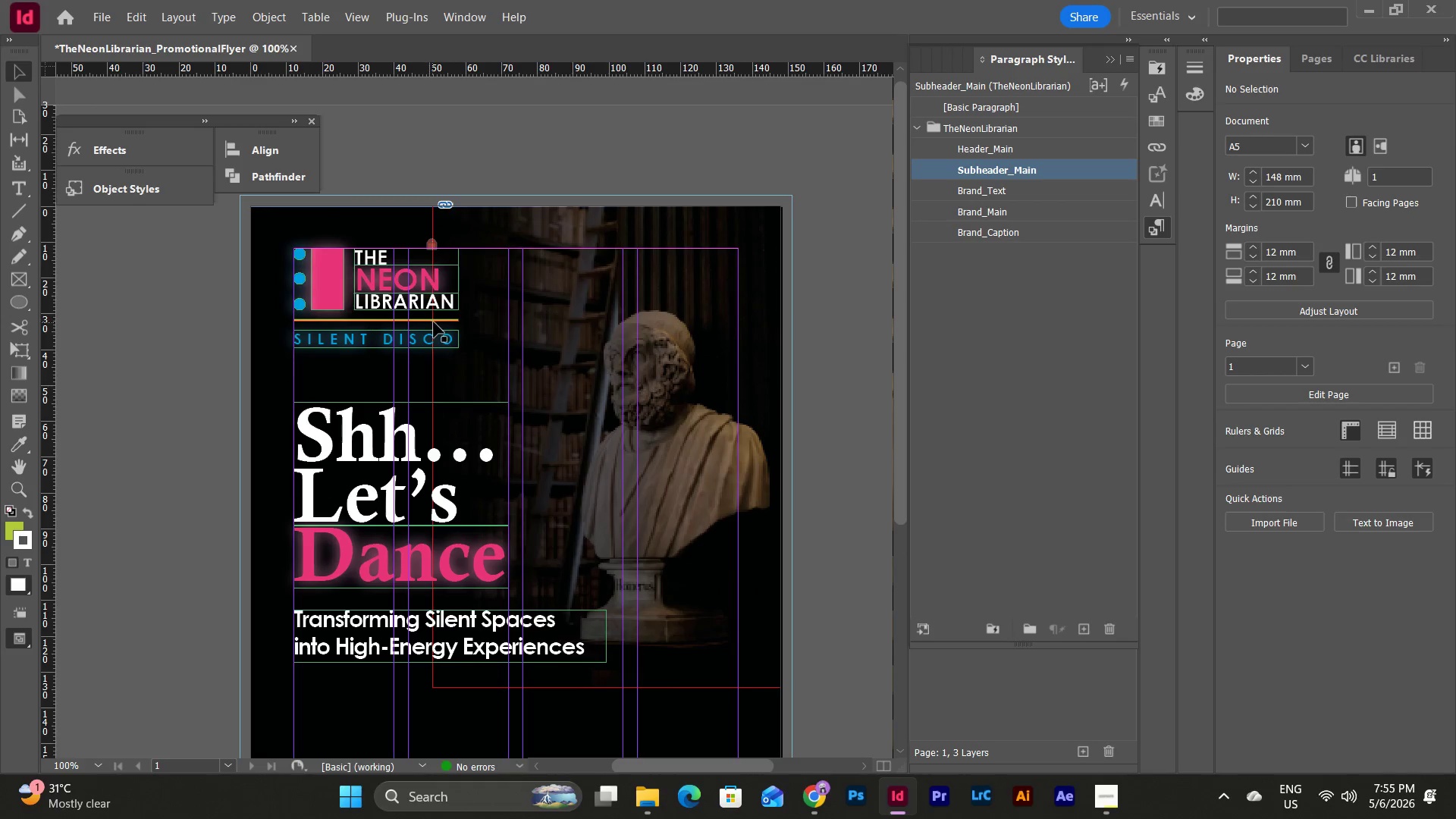 
left_click([435, 322])
 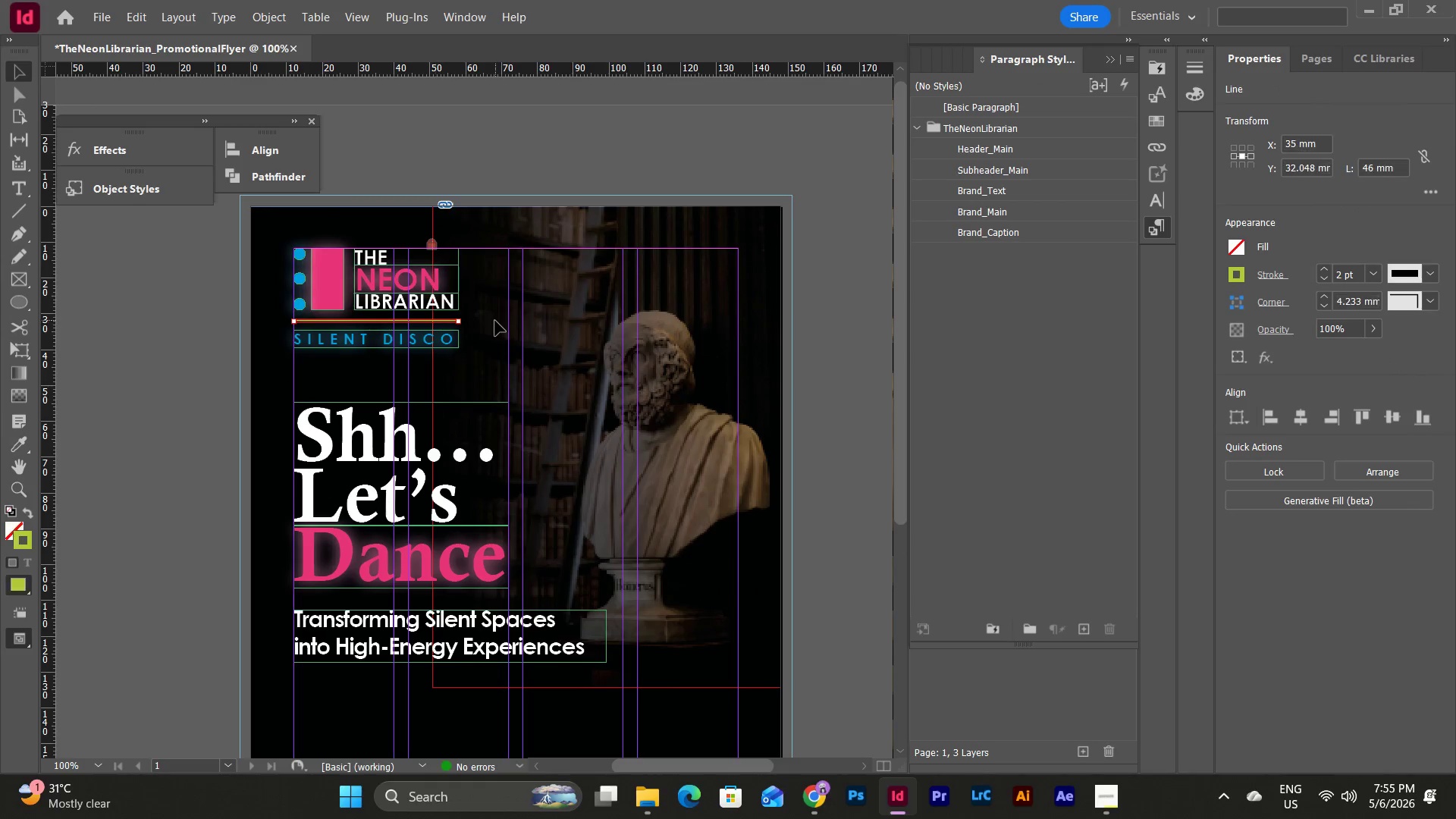 
key(Control+C)
 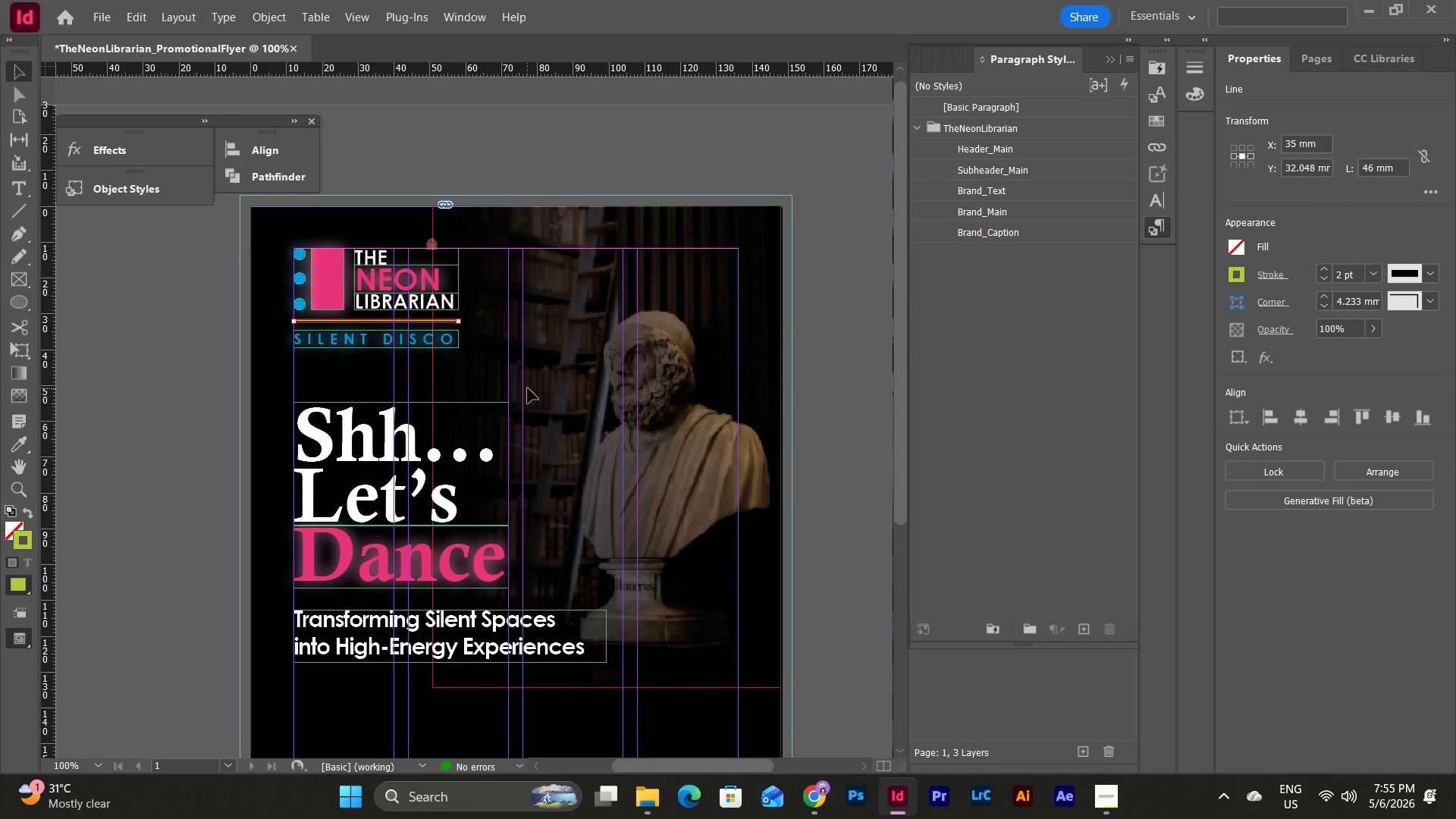 
scroll: coordinate [528, 388], scroll_direction: down, amount: 2.0
 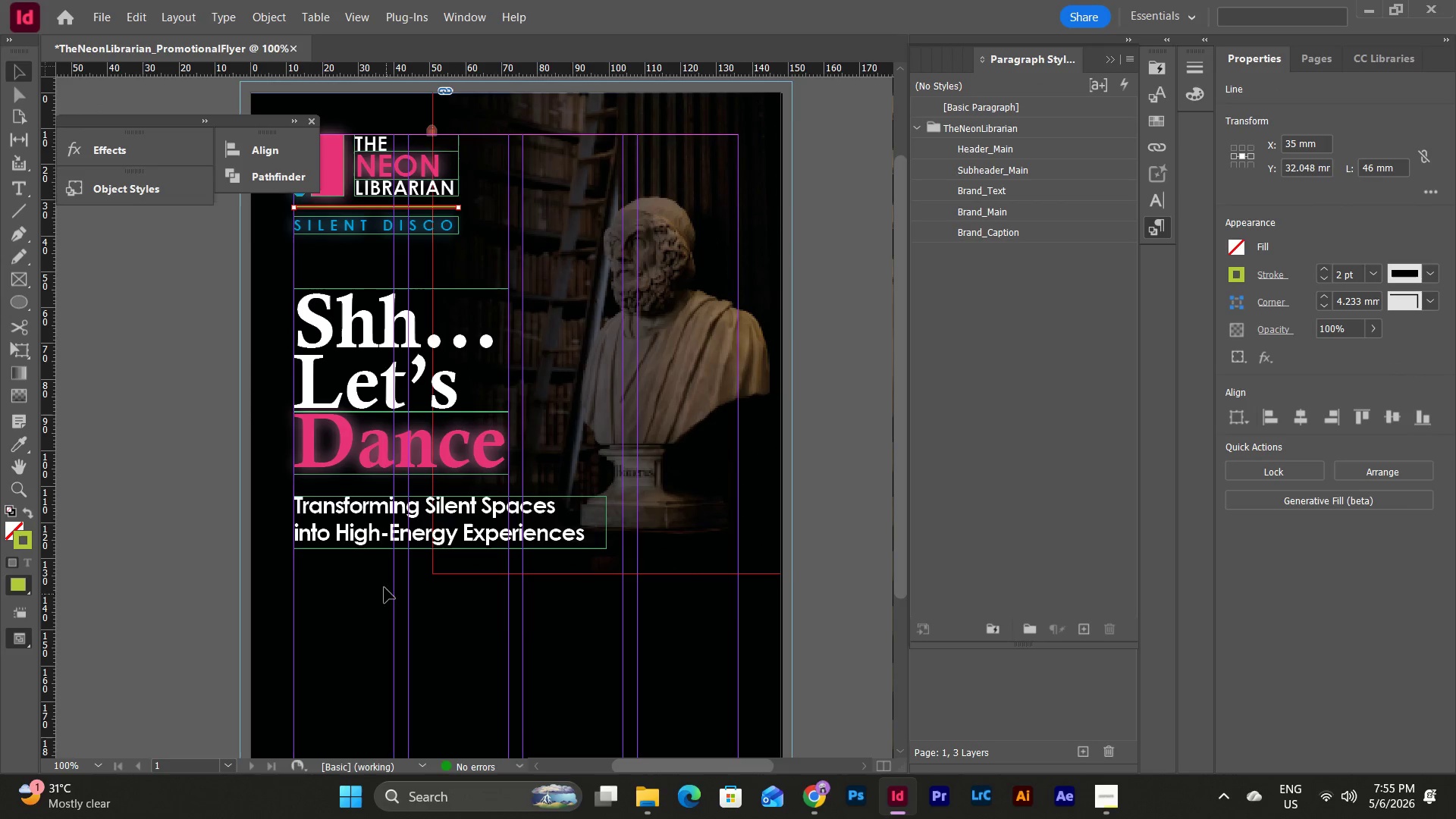 
left_click([384, 573])
 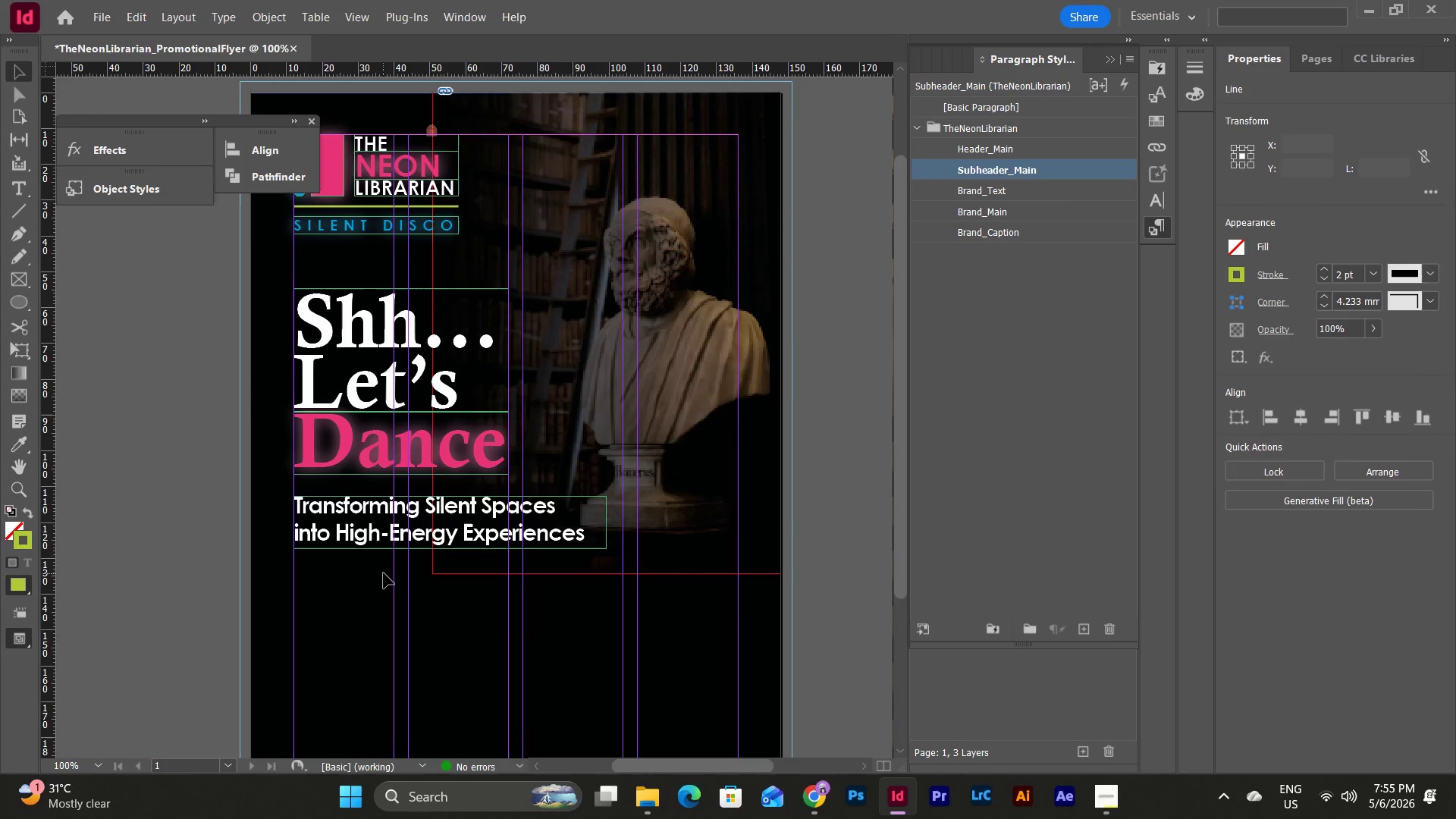 
key(Control+V)
 